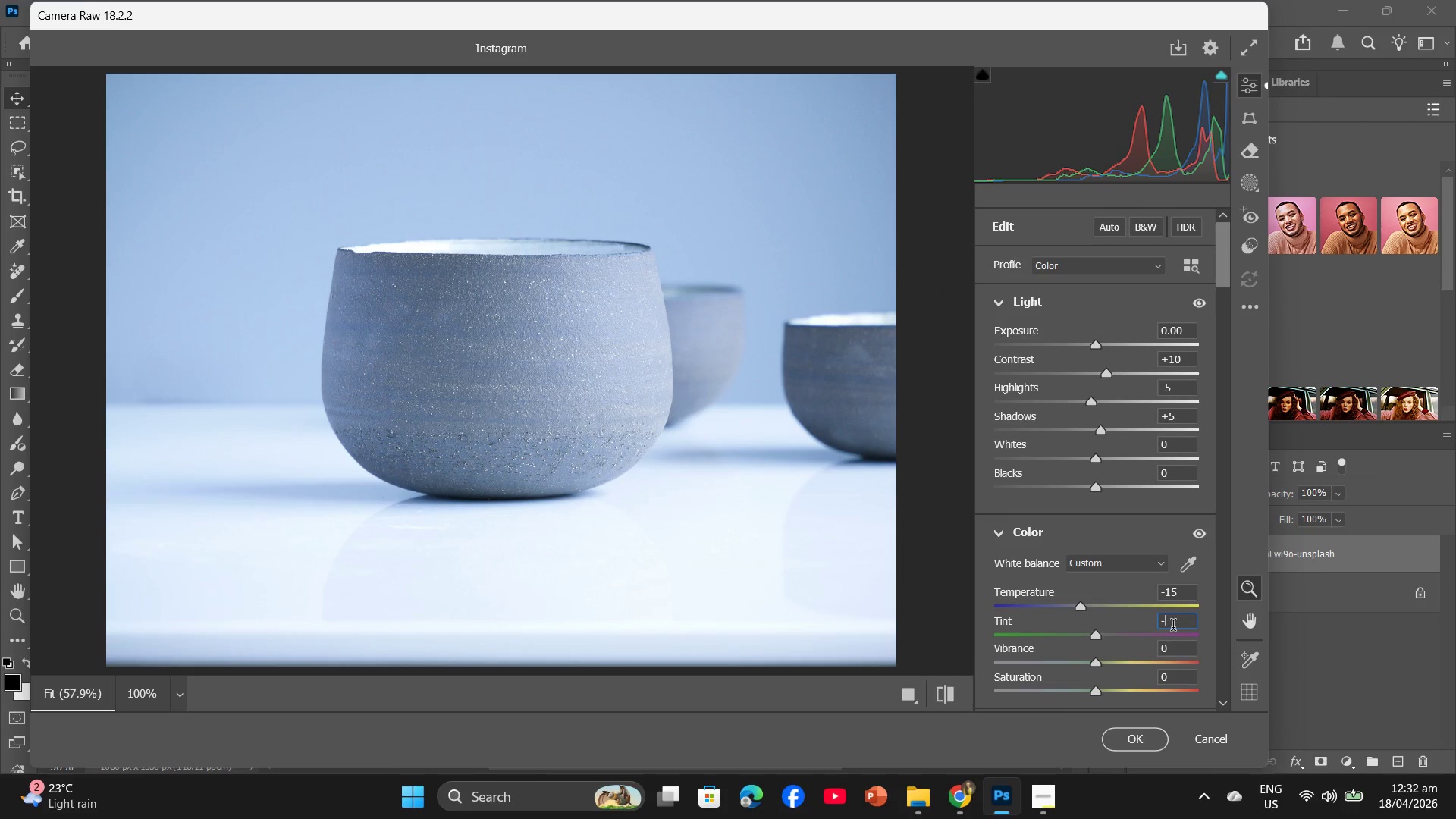 
key(Numpad3)
 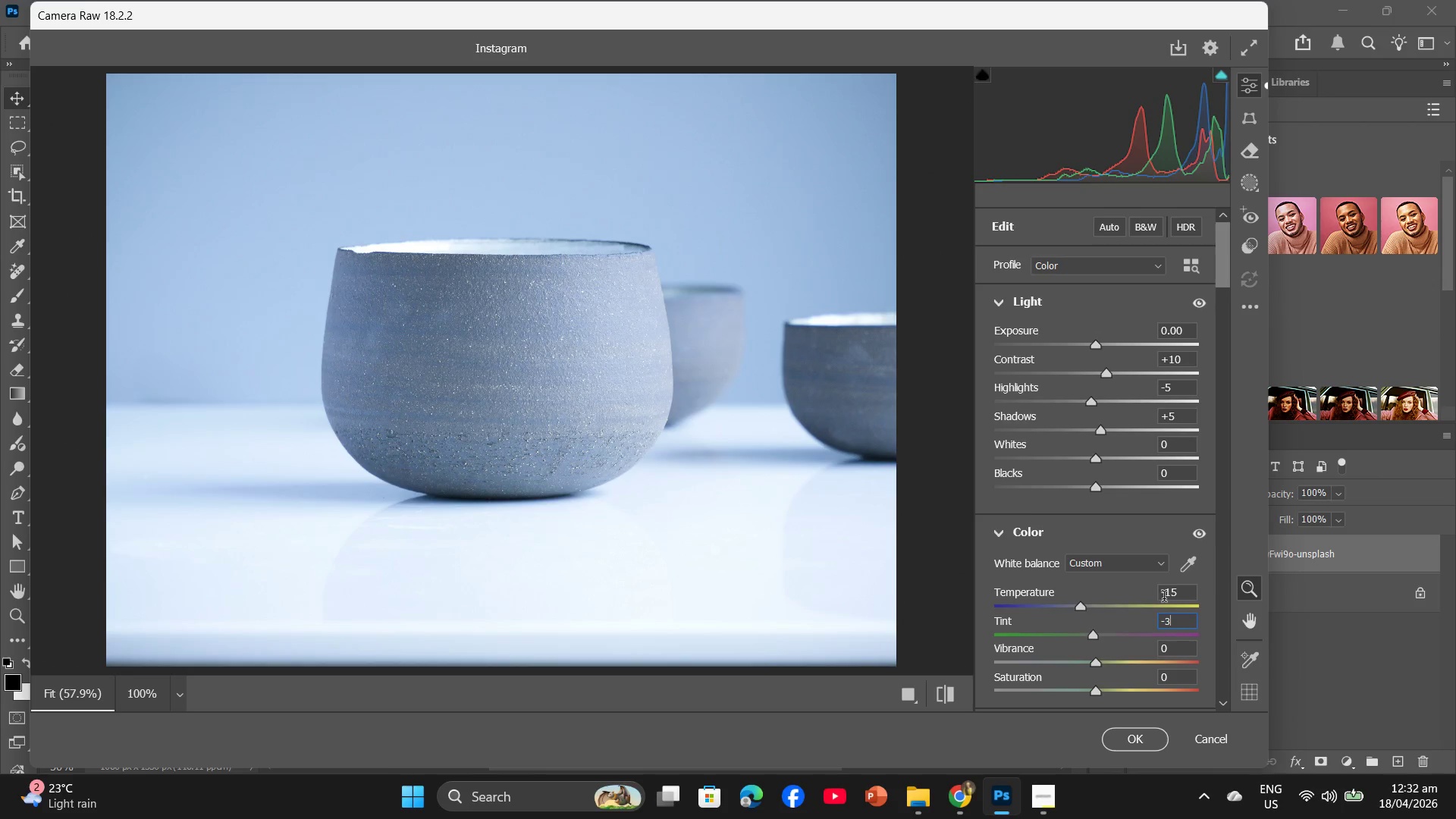 
scroll: coordinate [1164, 598], scroll_direction: down, amount: 2.0
 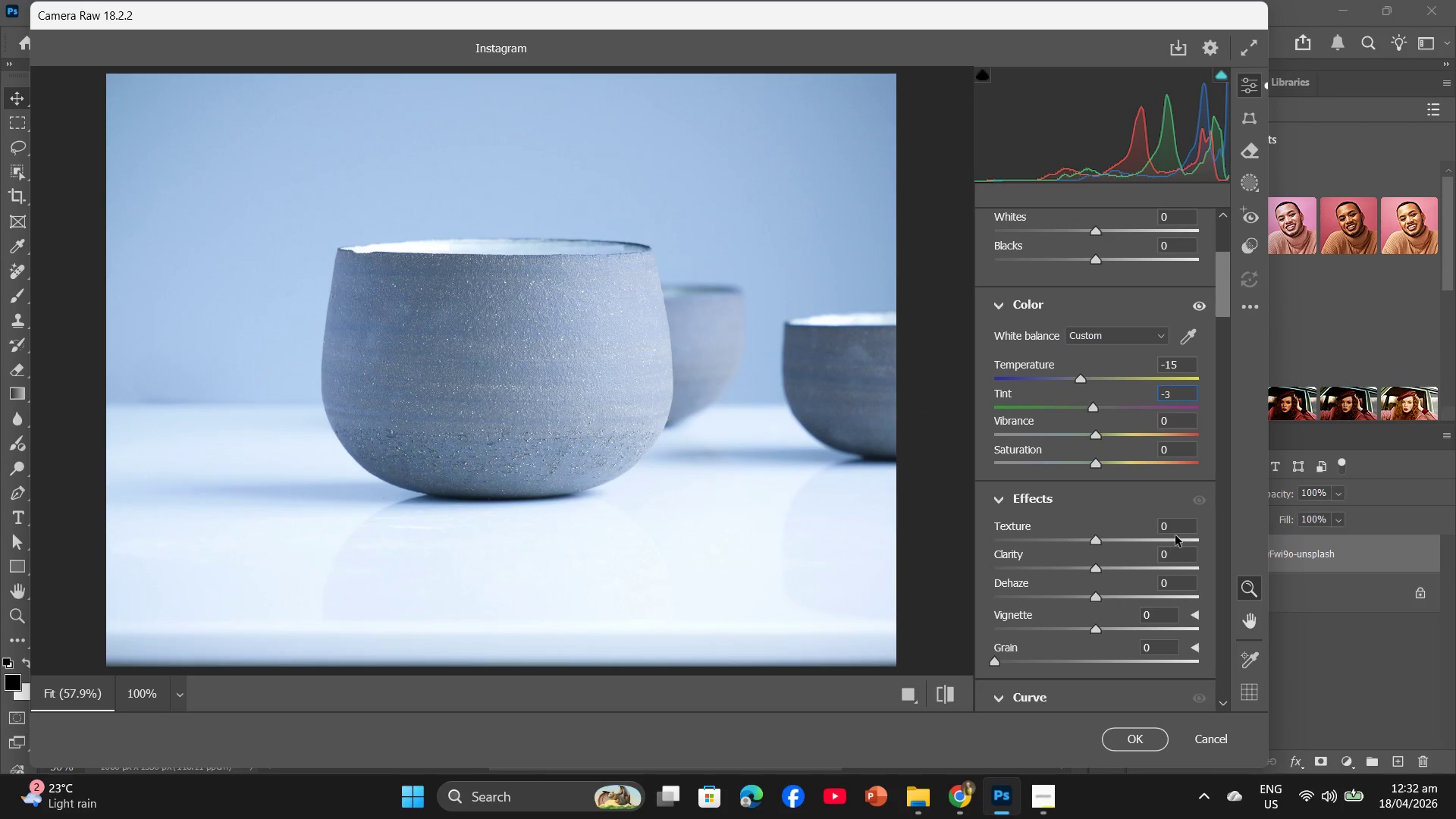 
left_click([1176, 532])
 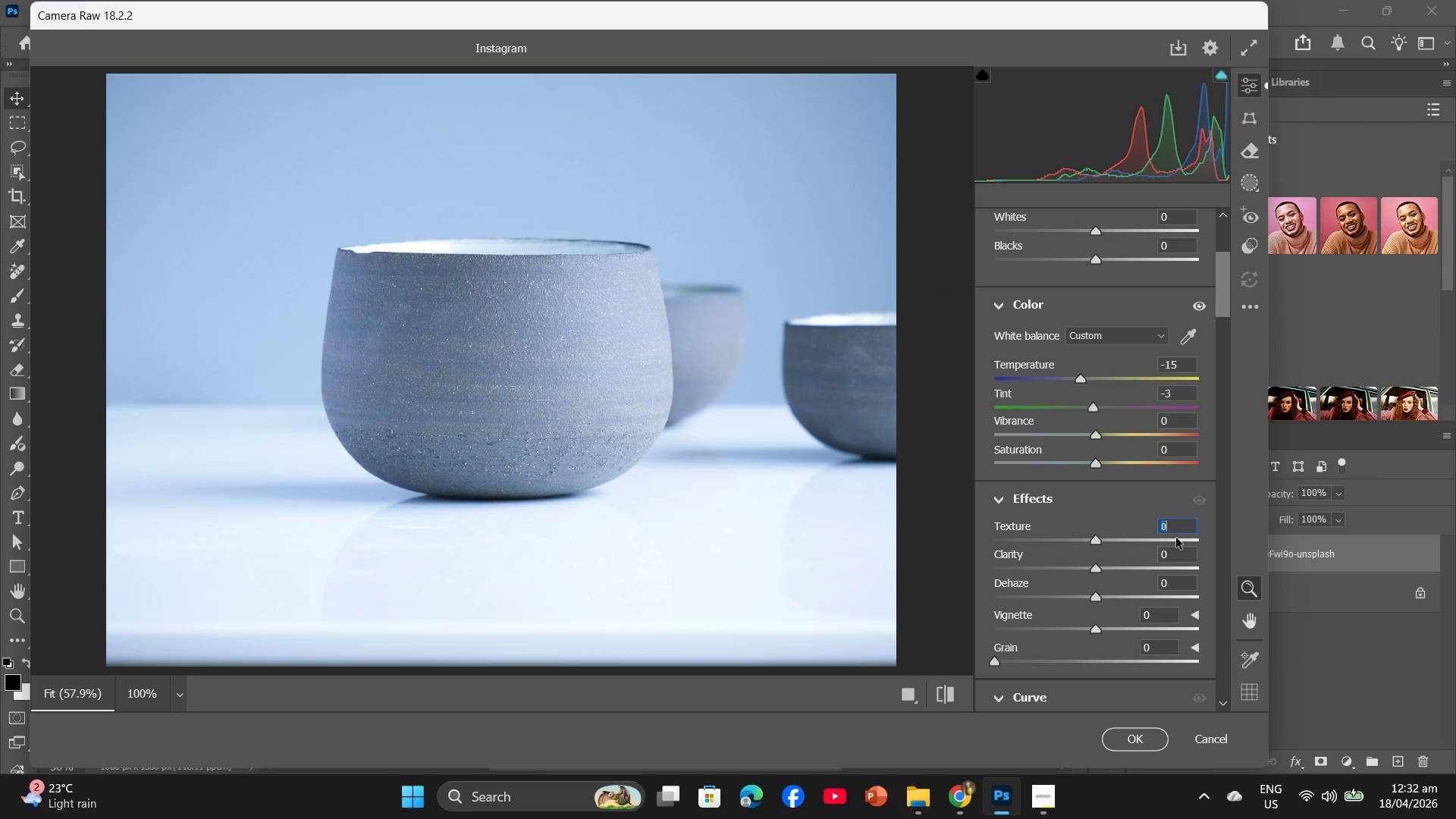 
key(Numpad1)
 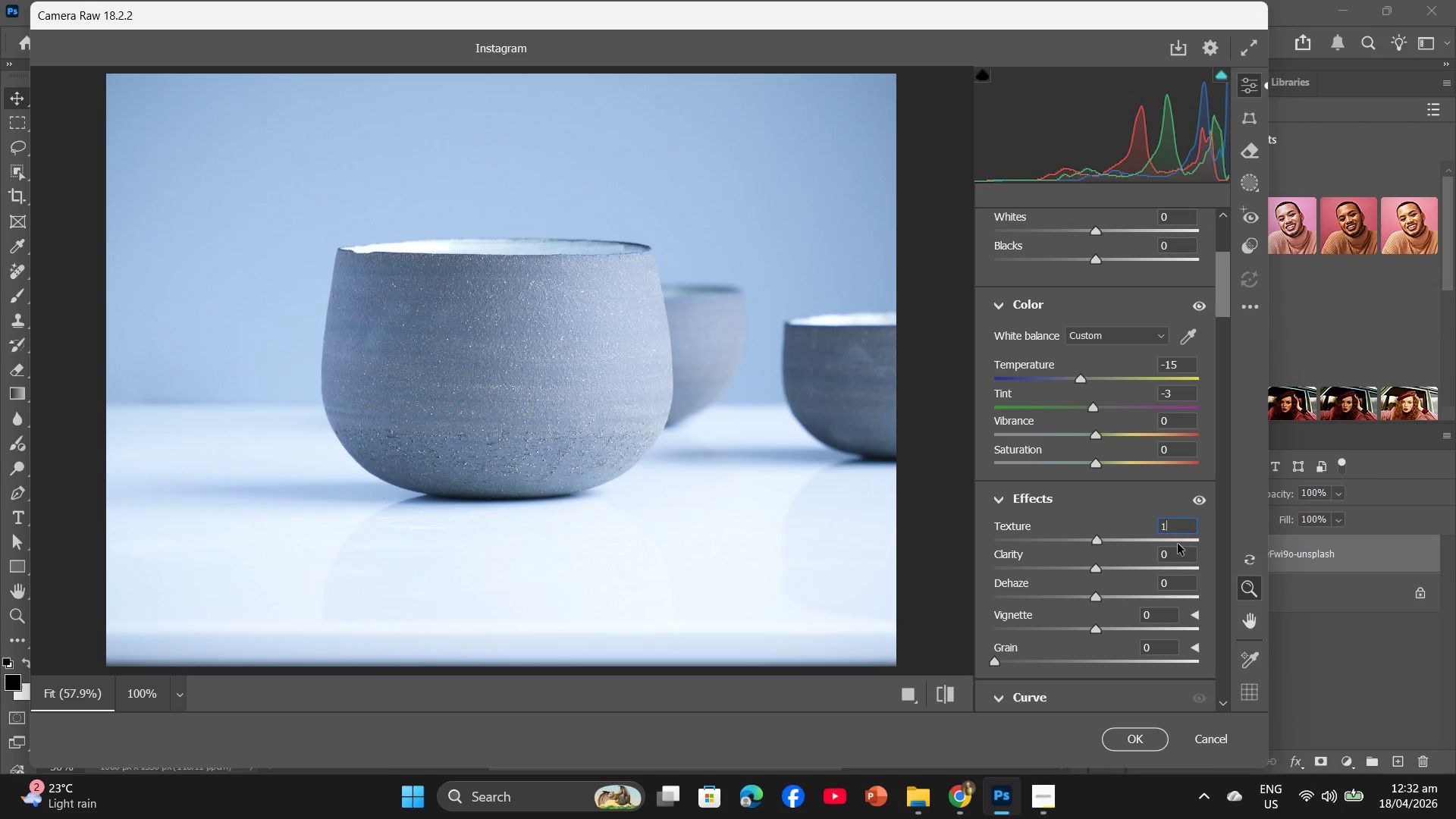 
key(Numpad0)
 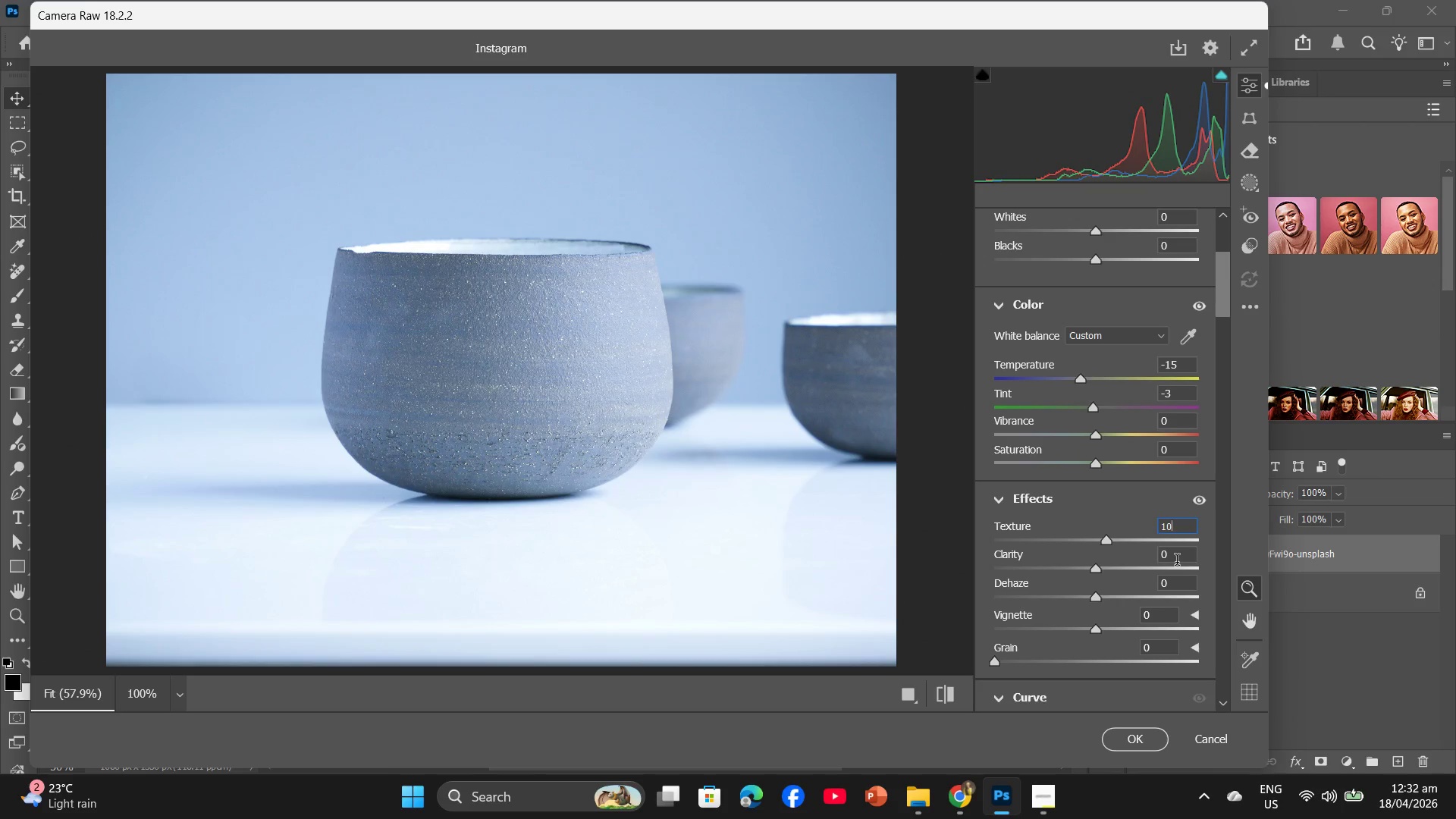 
left_click([1177, 562])
 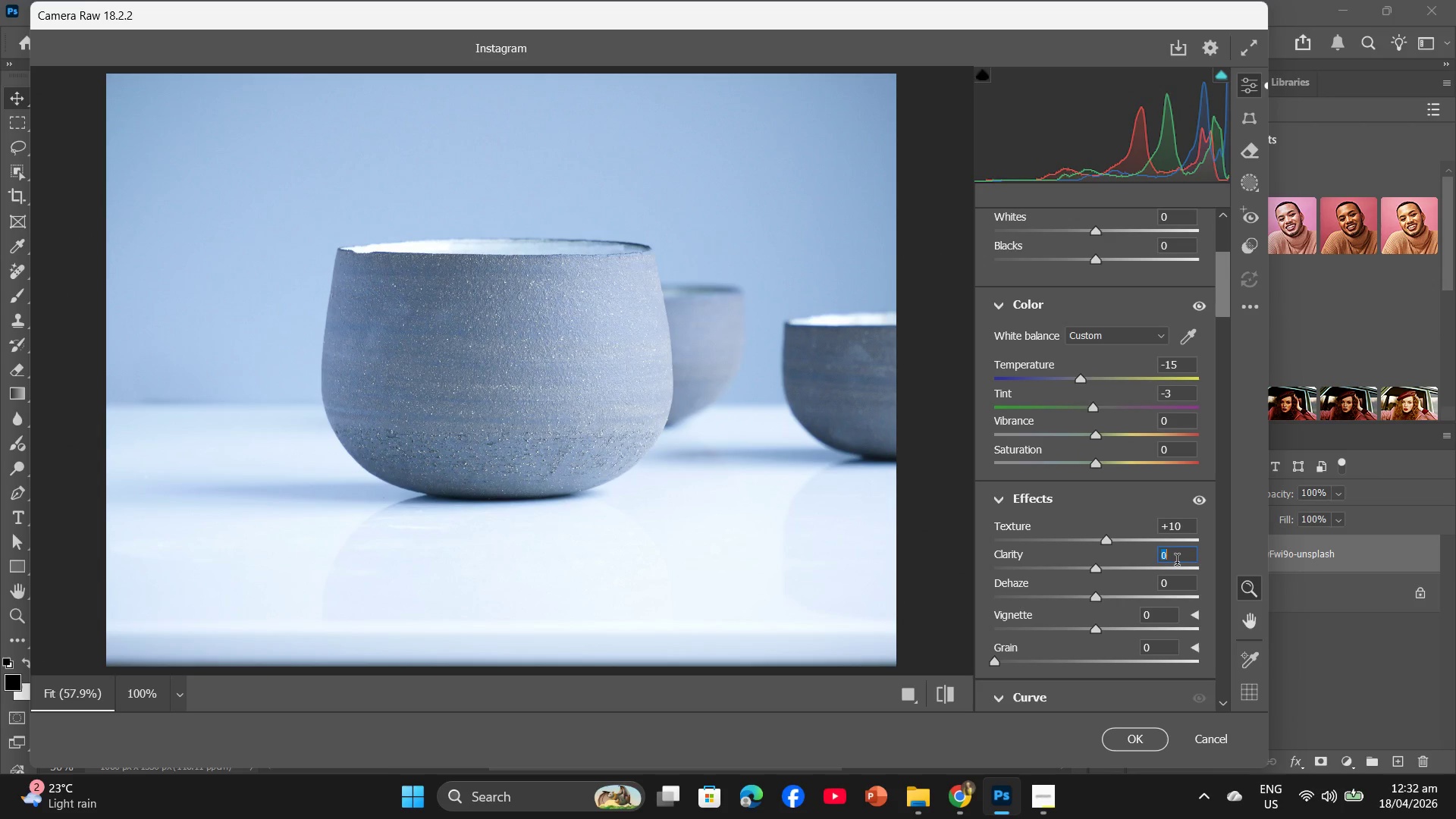 
key(Numpad1)
 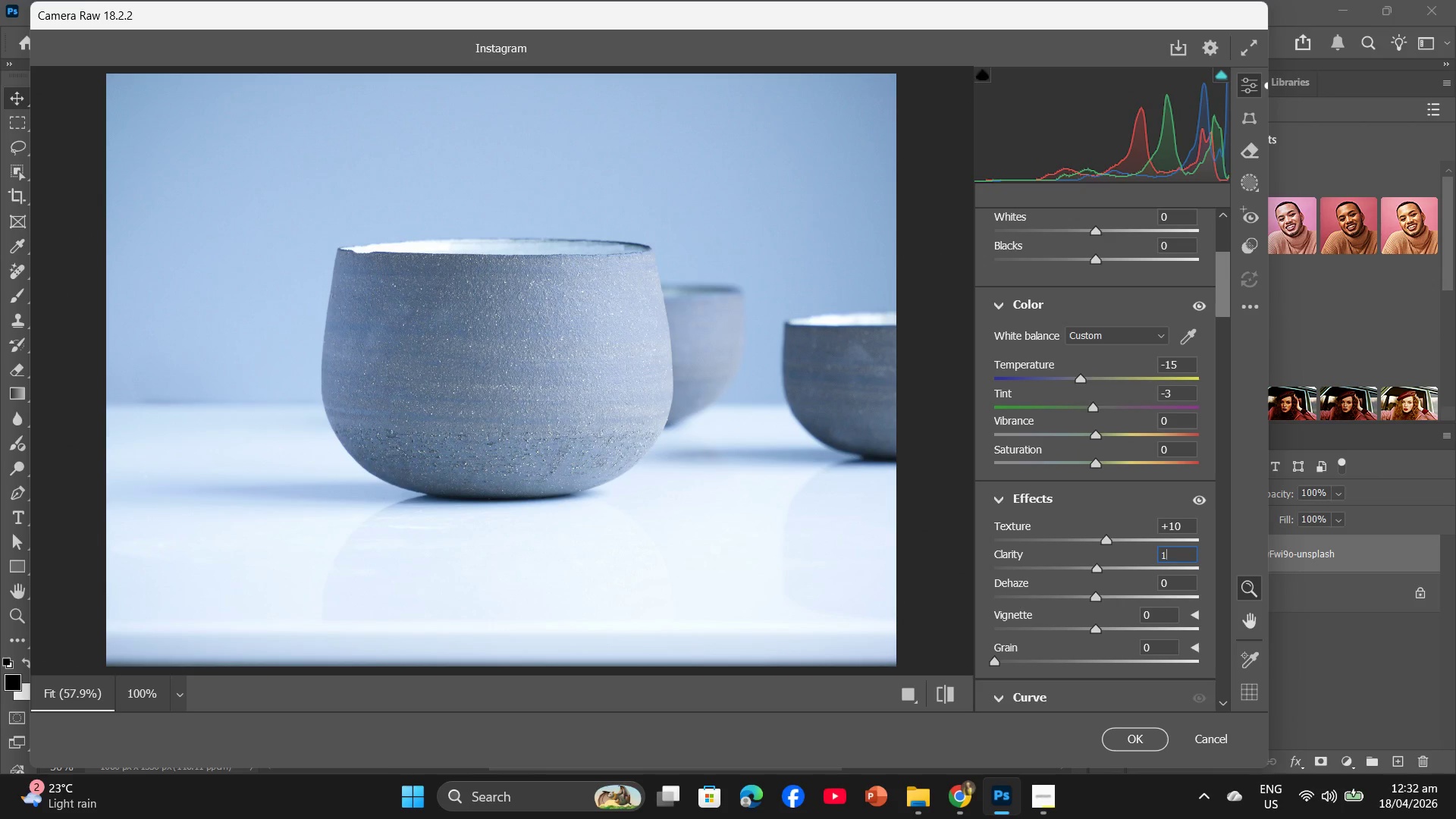 
key(Numpad0)
 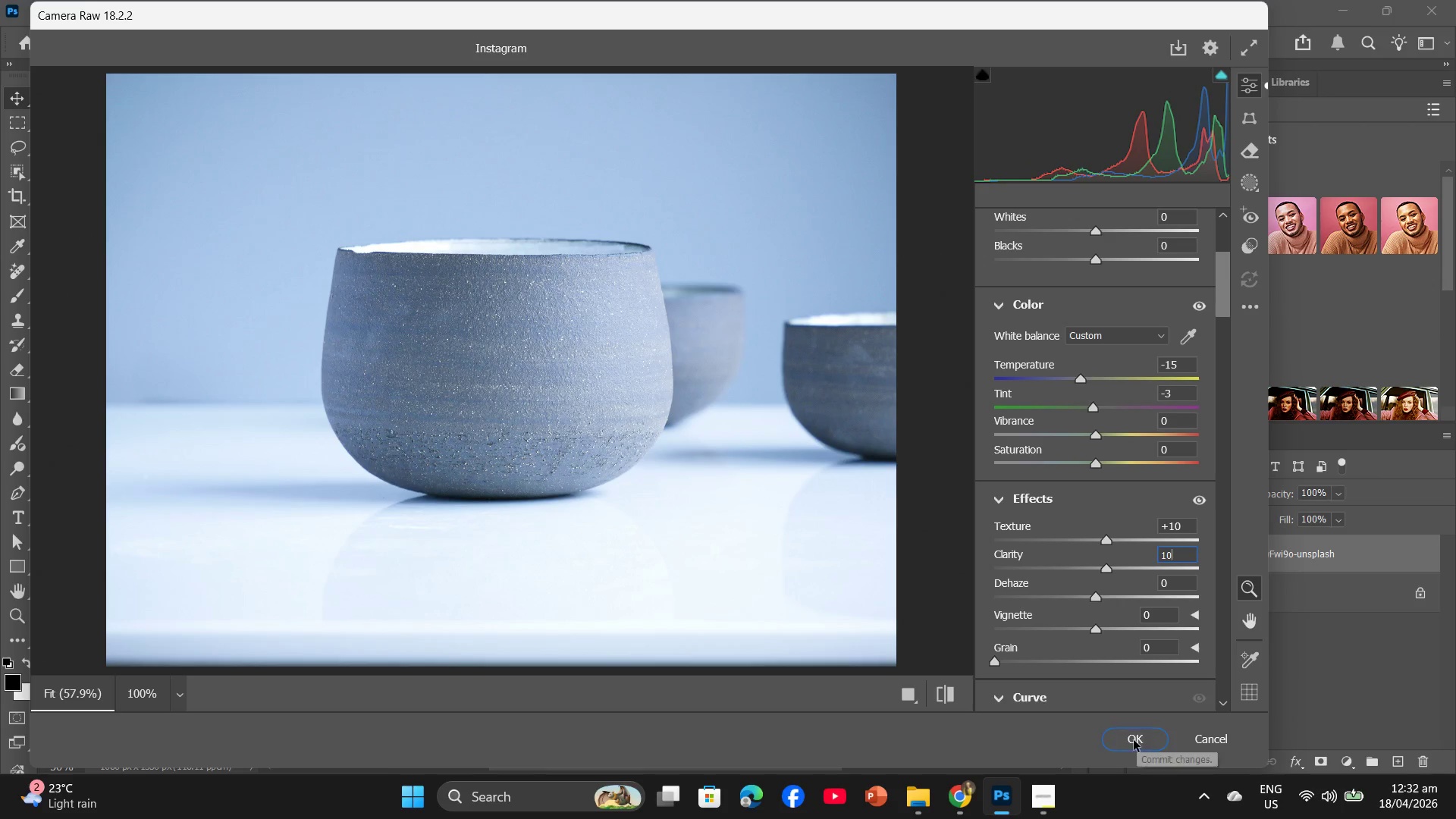 
left_click([1134, 740])
 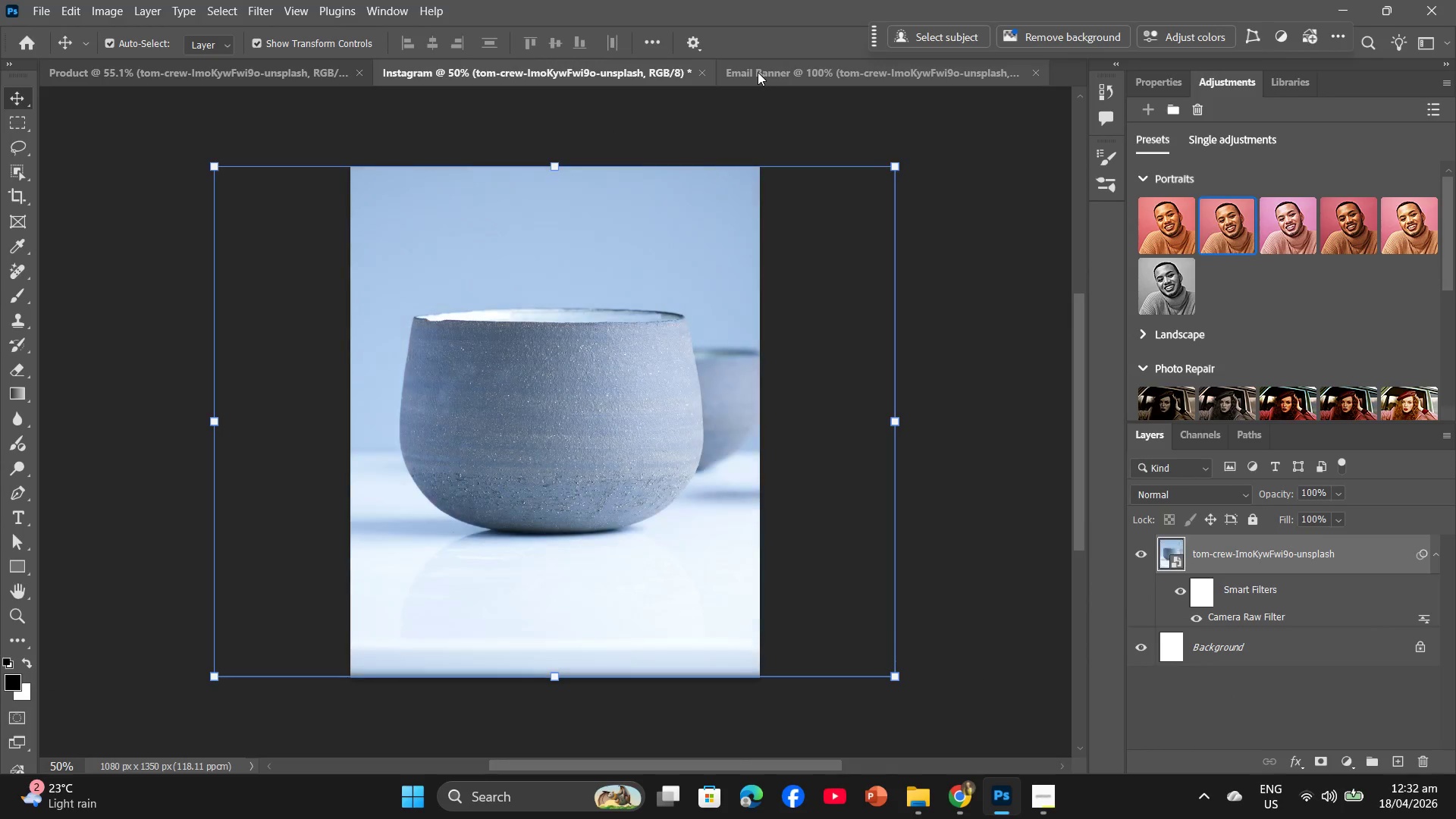 
left_click([758, 72])
 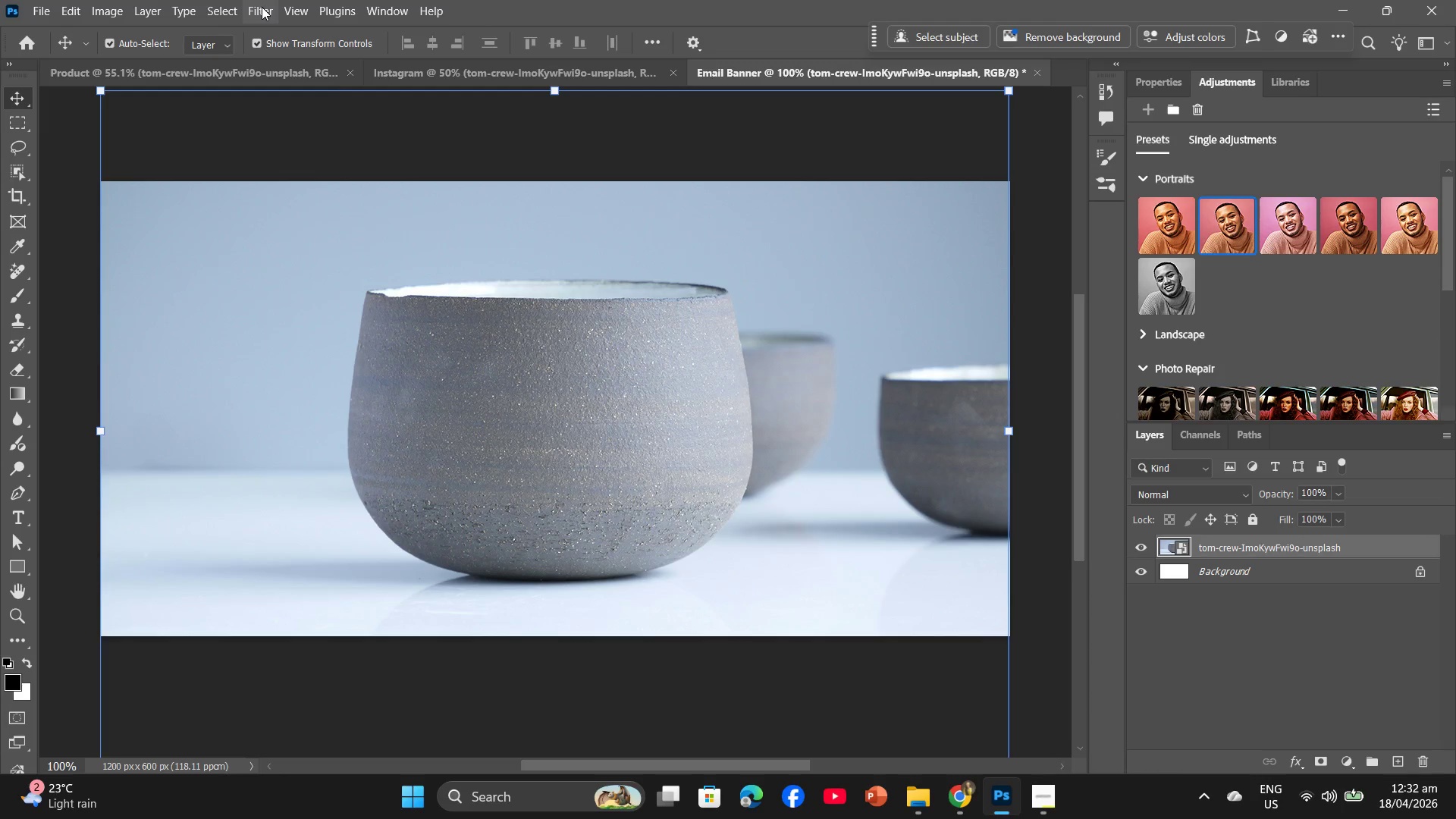 
left_click([262, 7])
 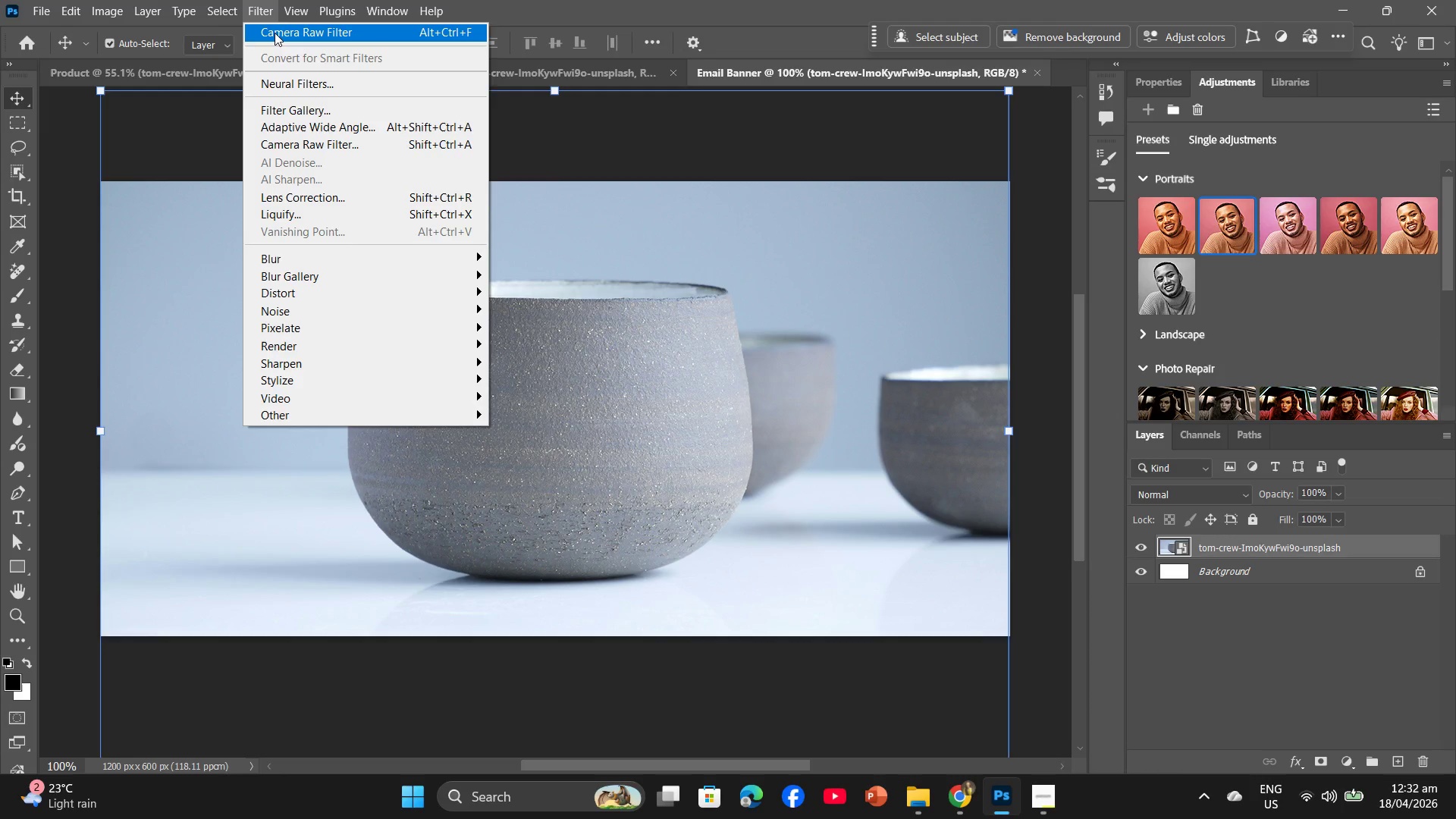 
left_click([275, 33])
 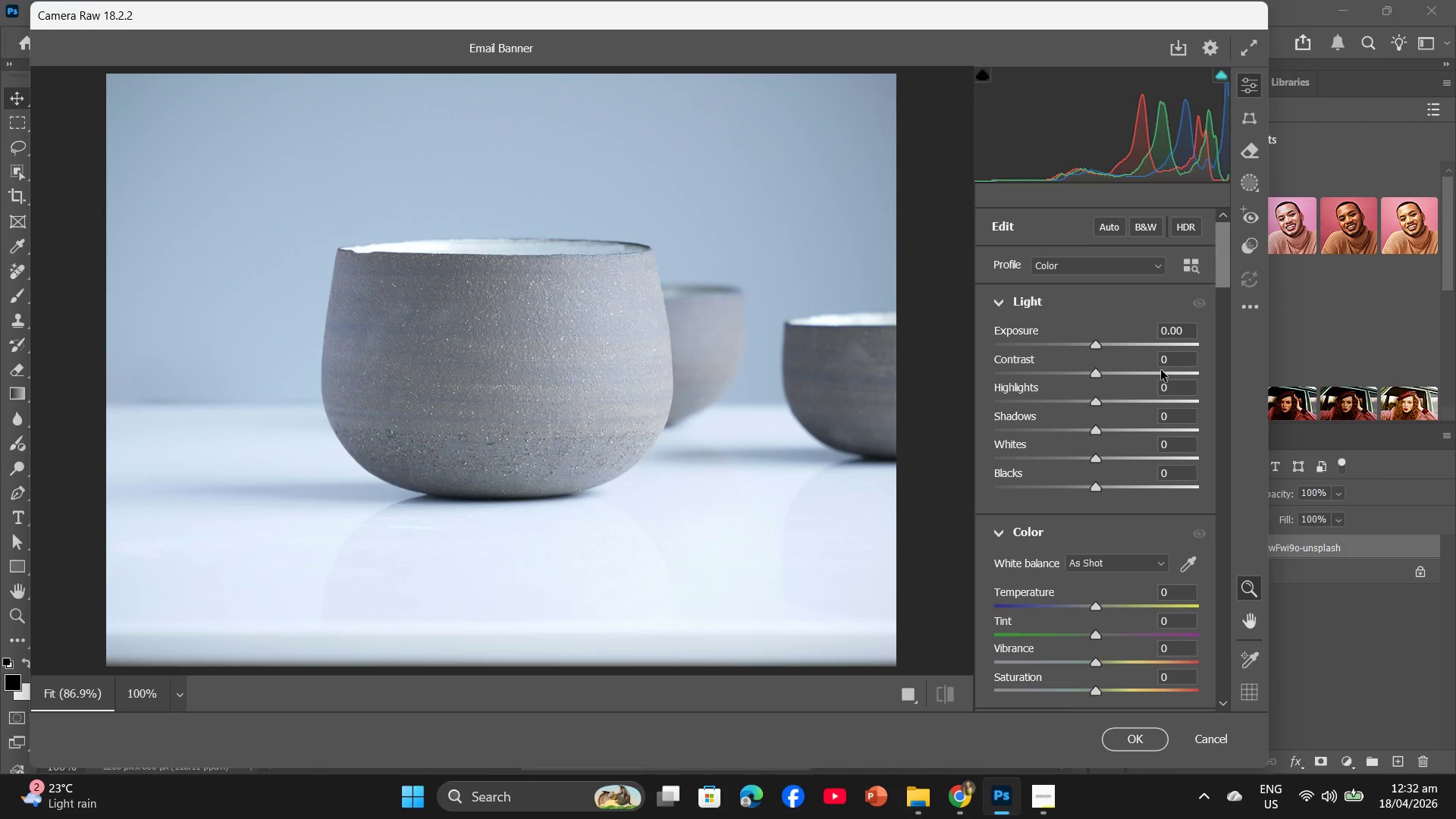 
left_click([1177, 360])
 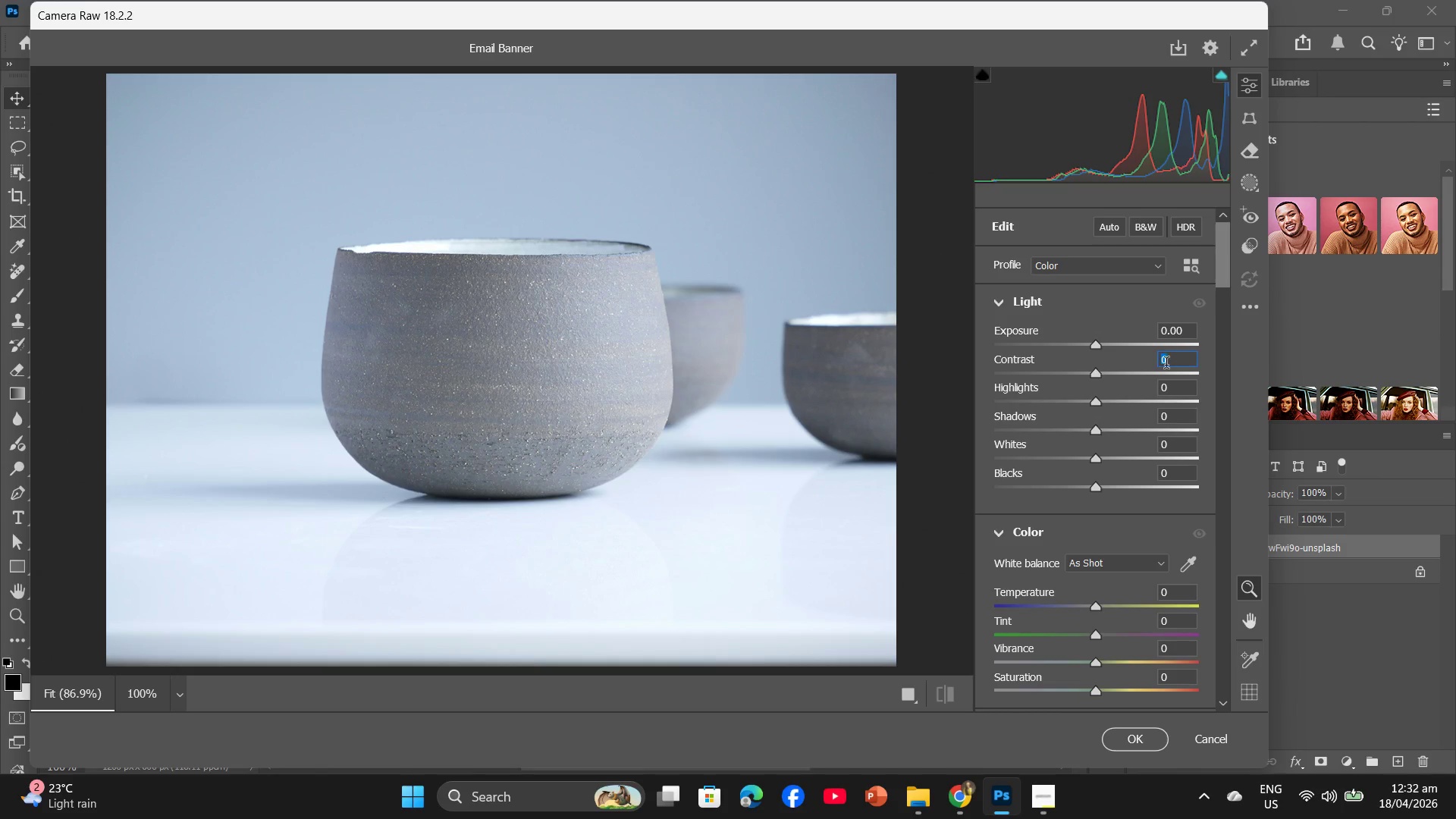 
wait(7.59)
 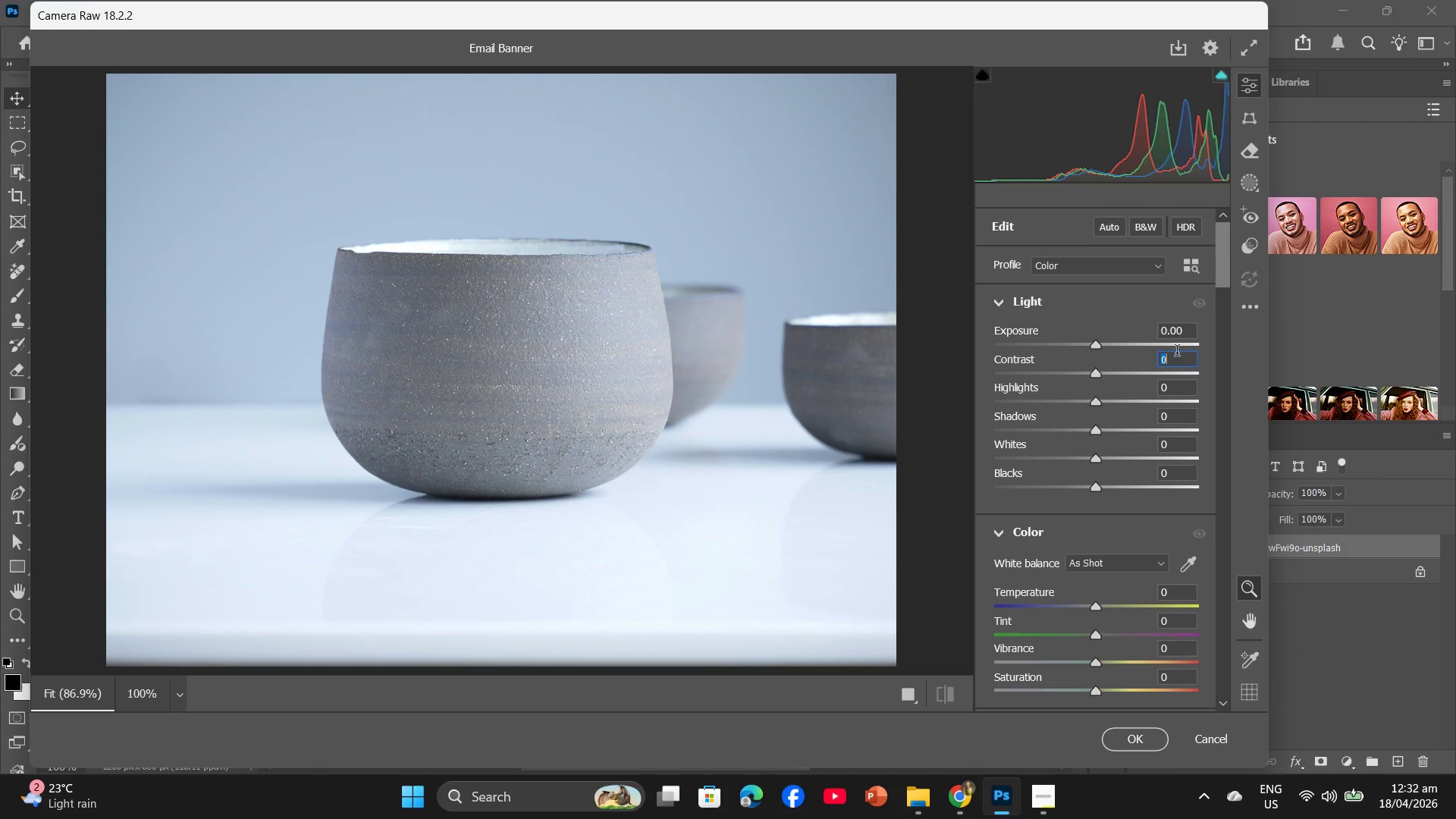 
key(Numpad1)
 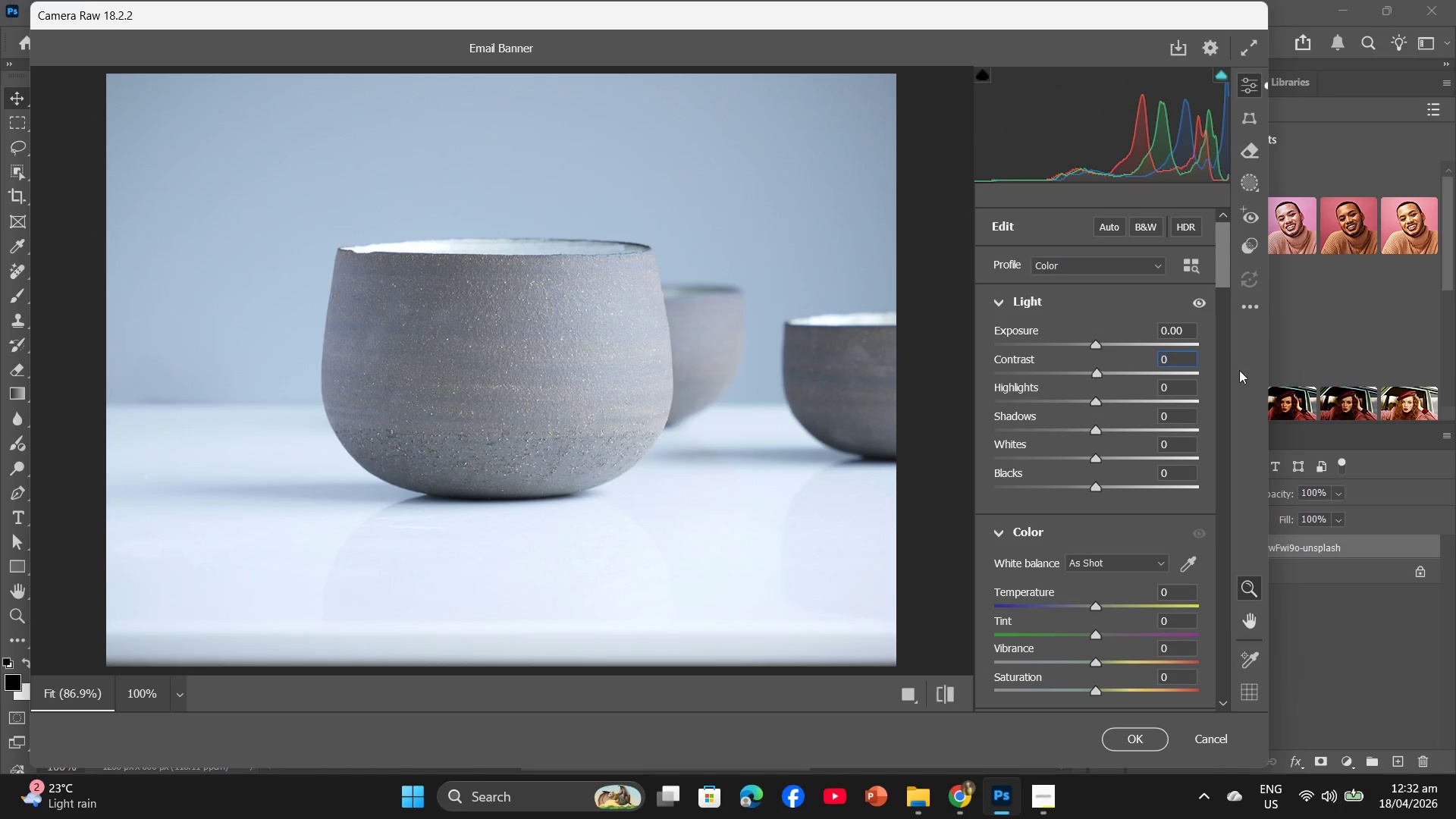 
key(Numpad0)
 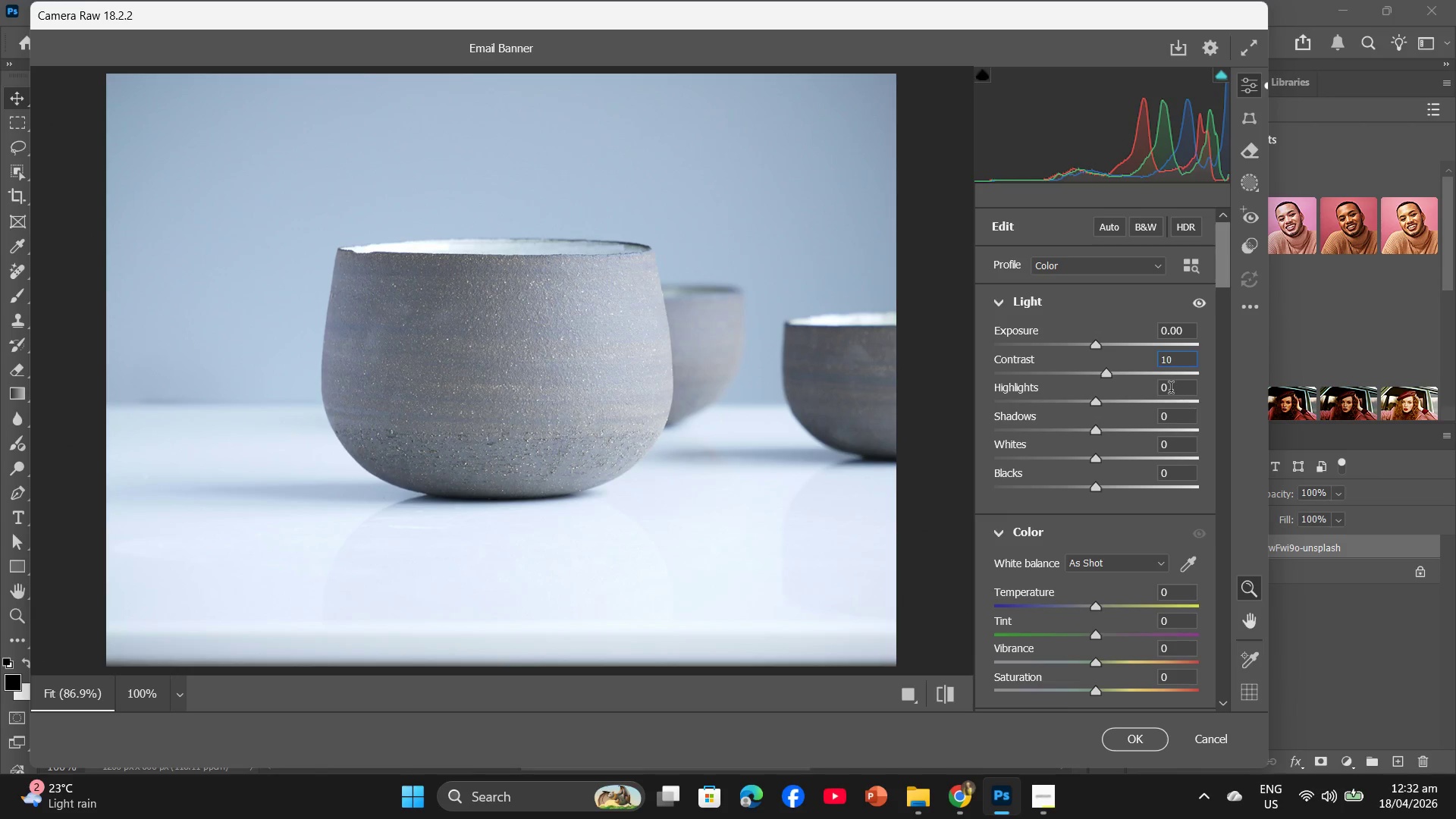 
left_click([1170, 389])
 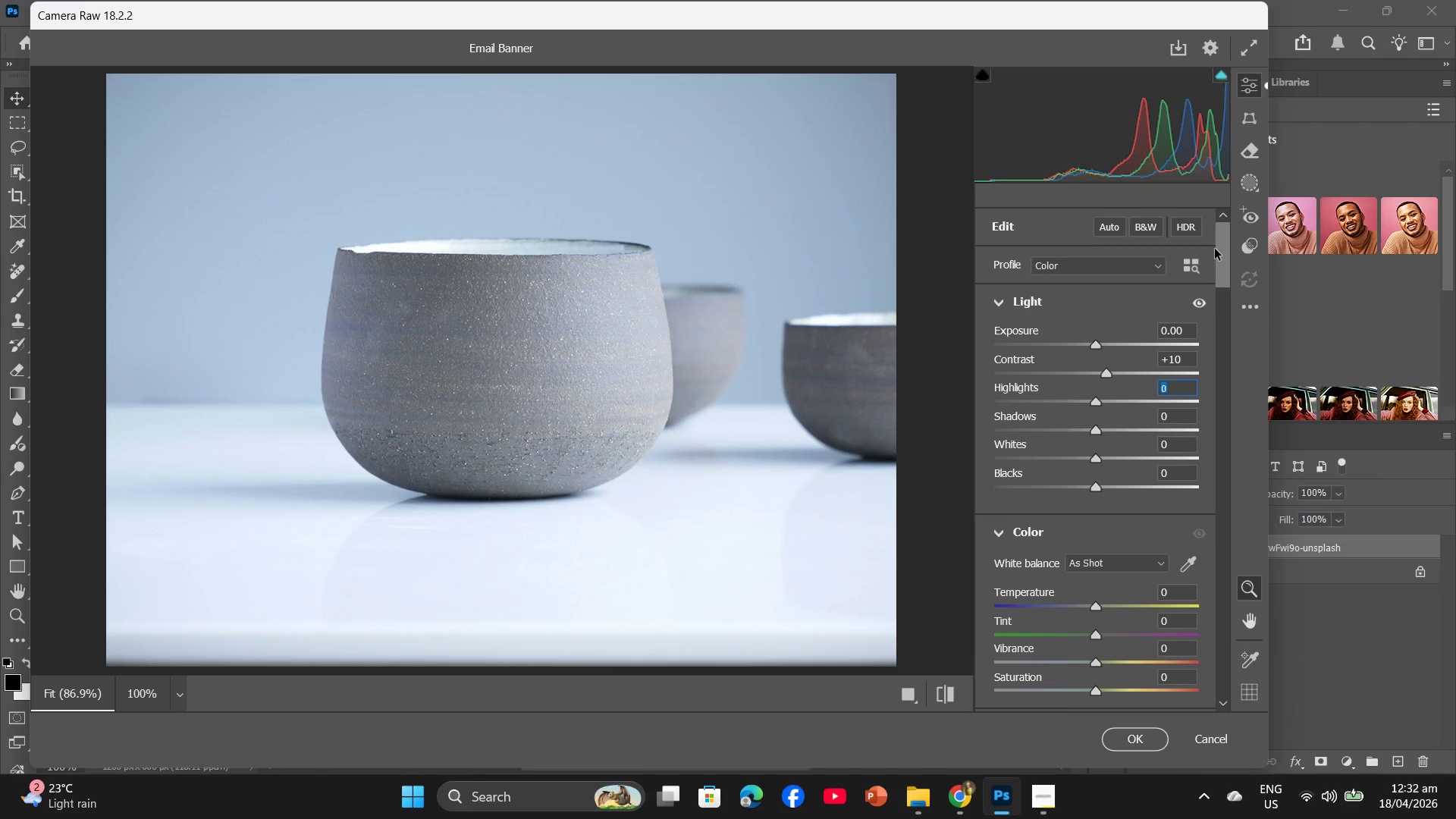 
wait(5.8)
 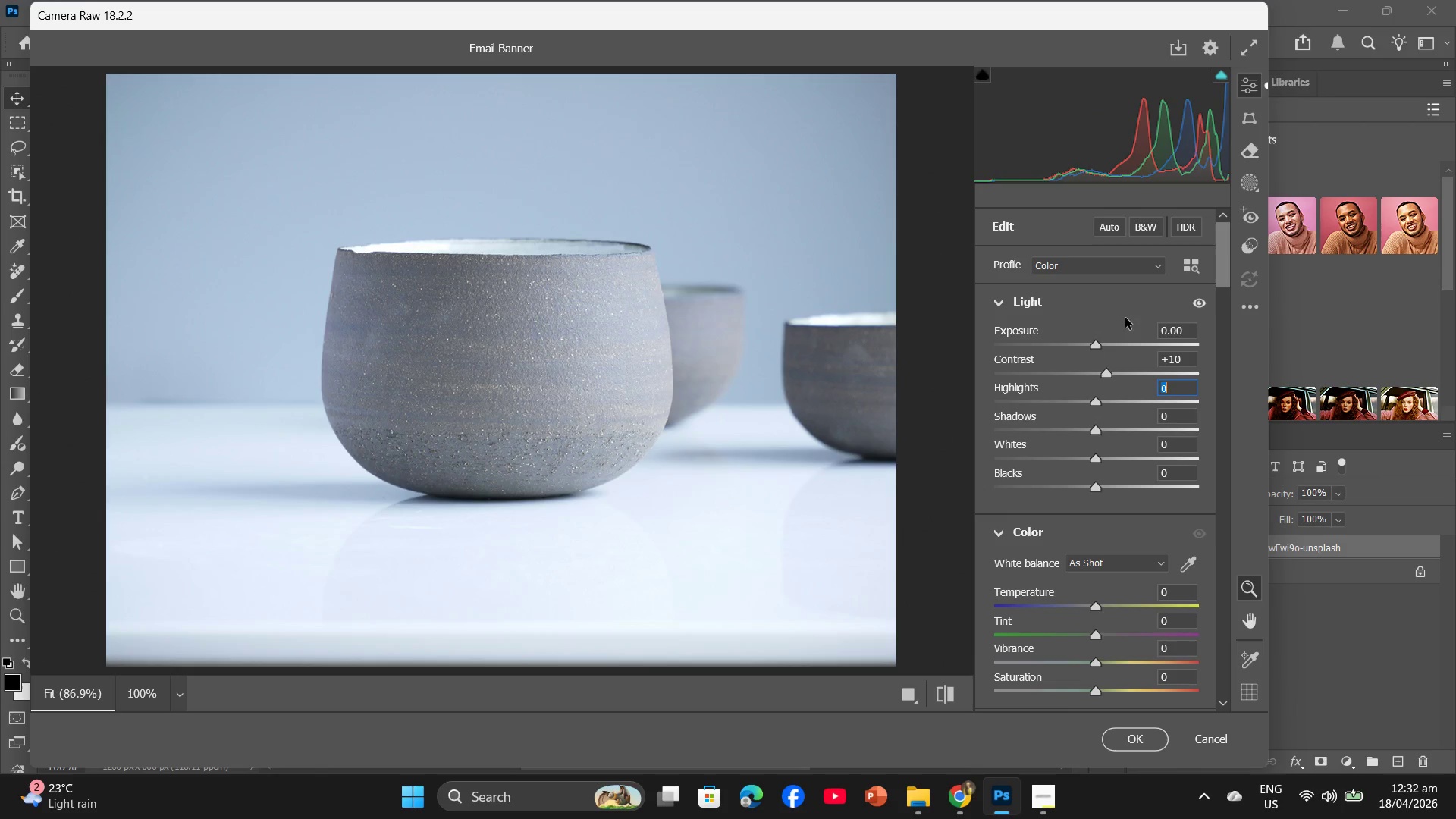 
key(Minus)
 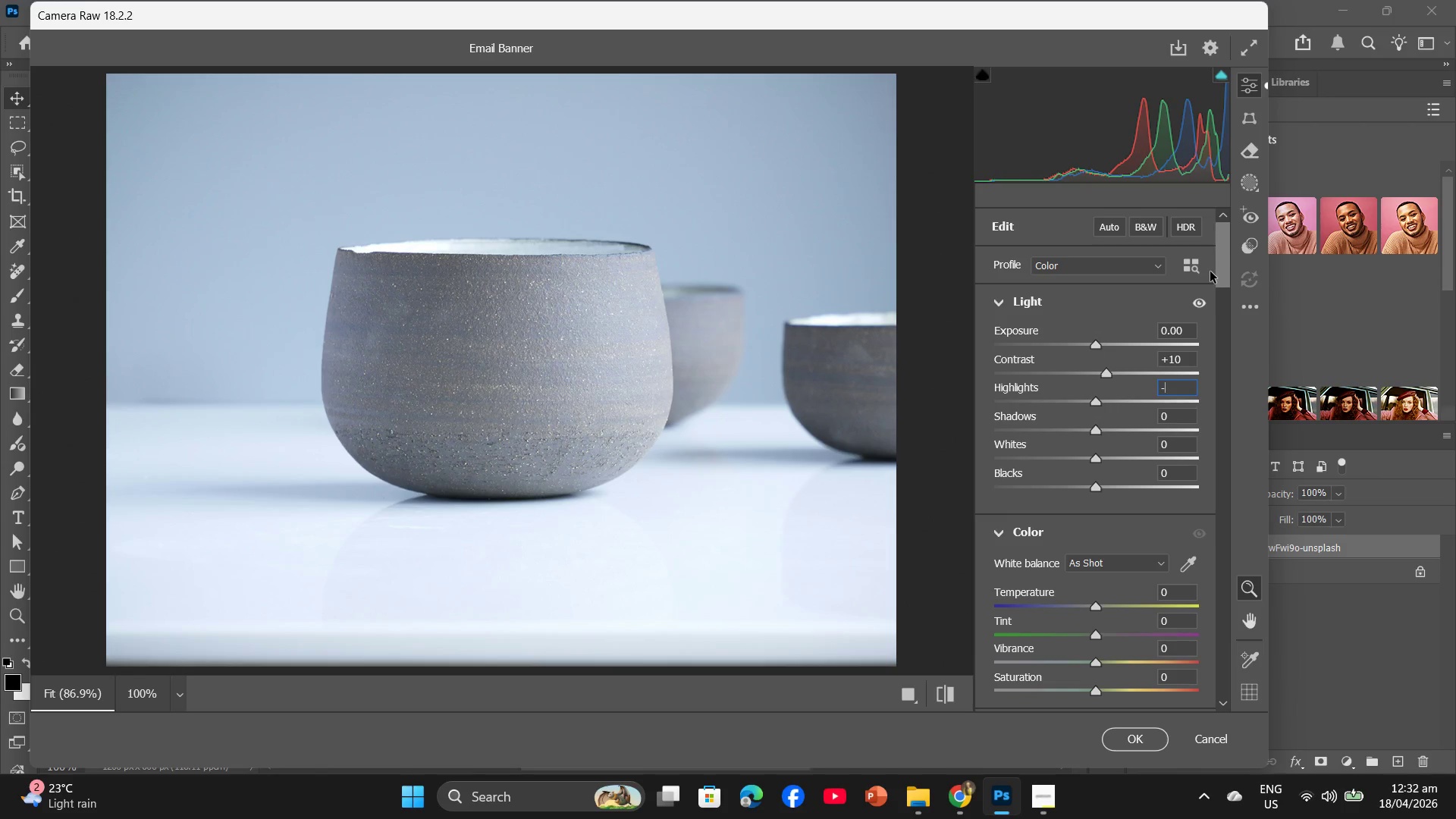 
key(Numpad5)
 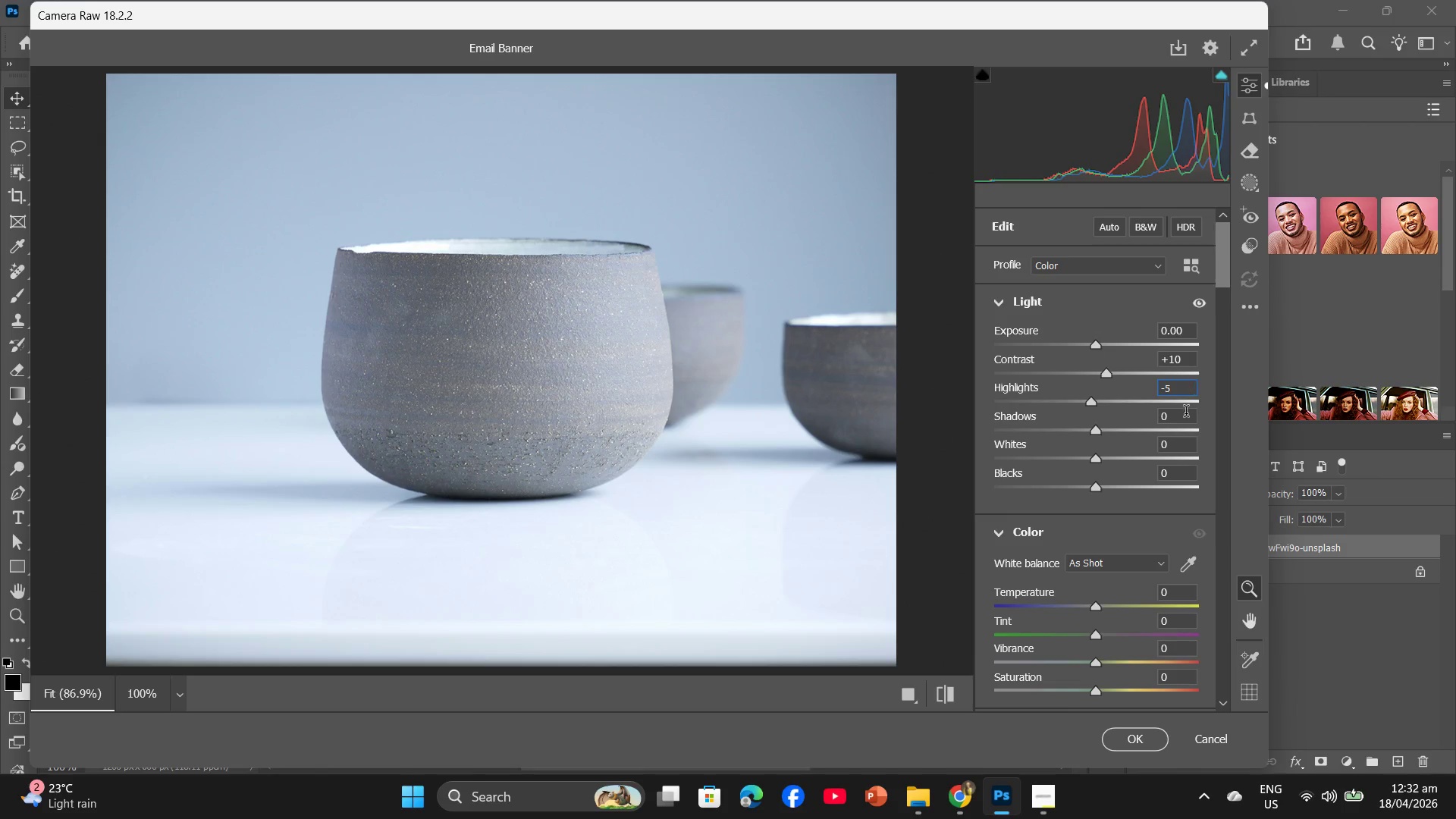 
left_click([1184, 414])
 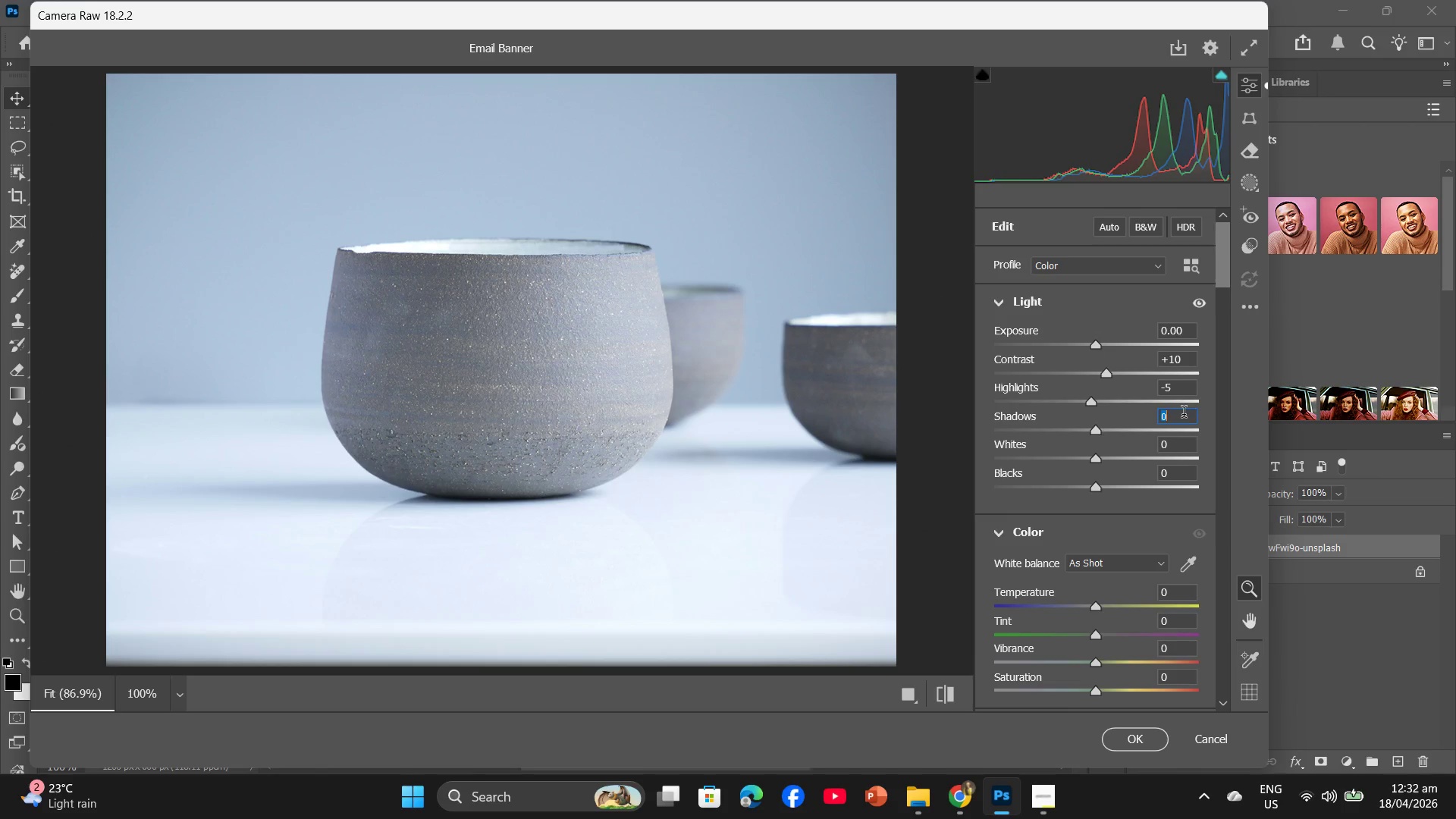 
key(Numpad5)
 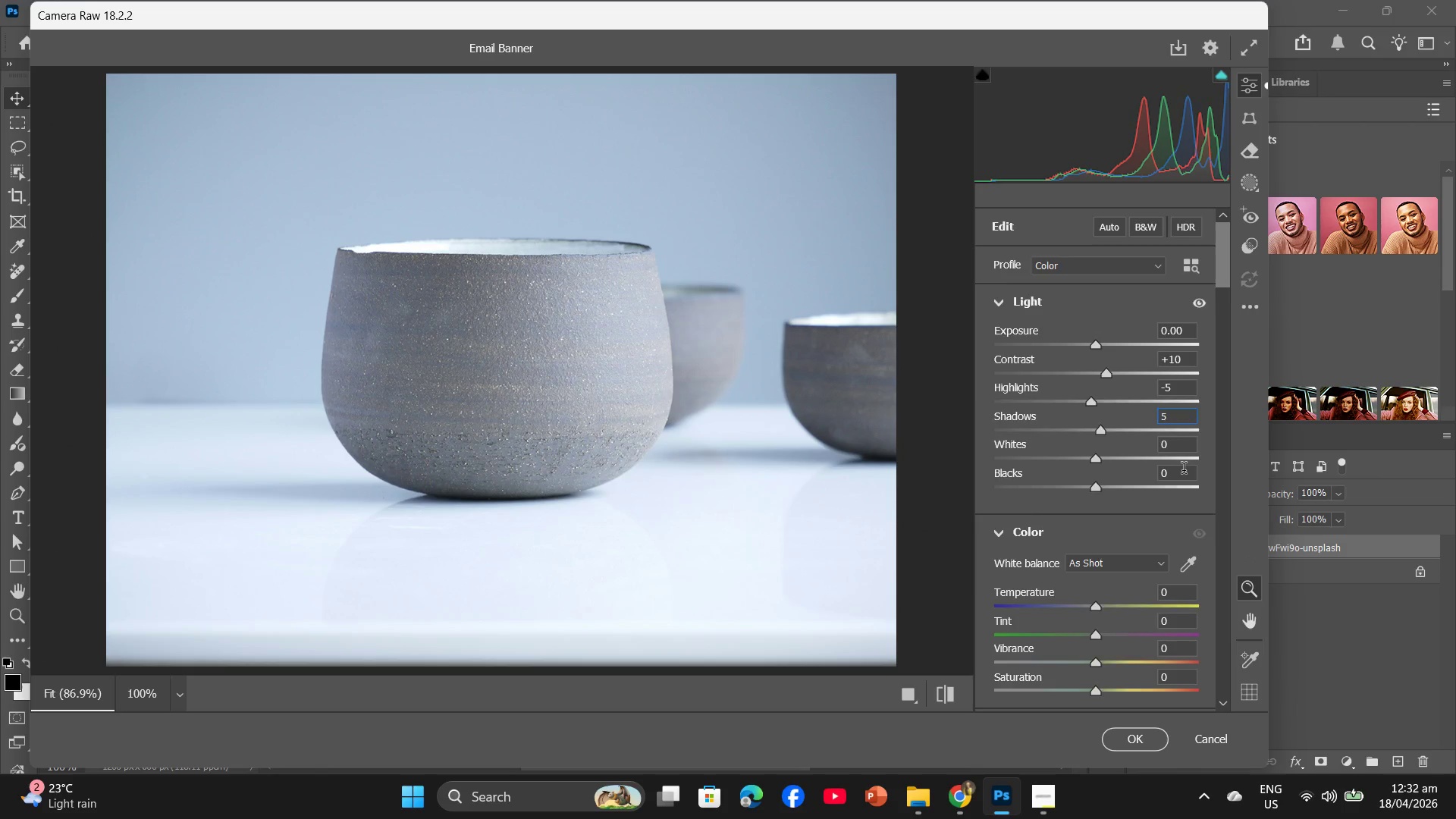 
scroll: coordinate [1178, 446], scroll_direction: down, amount: 2.0
 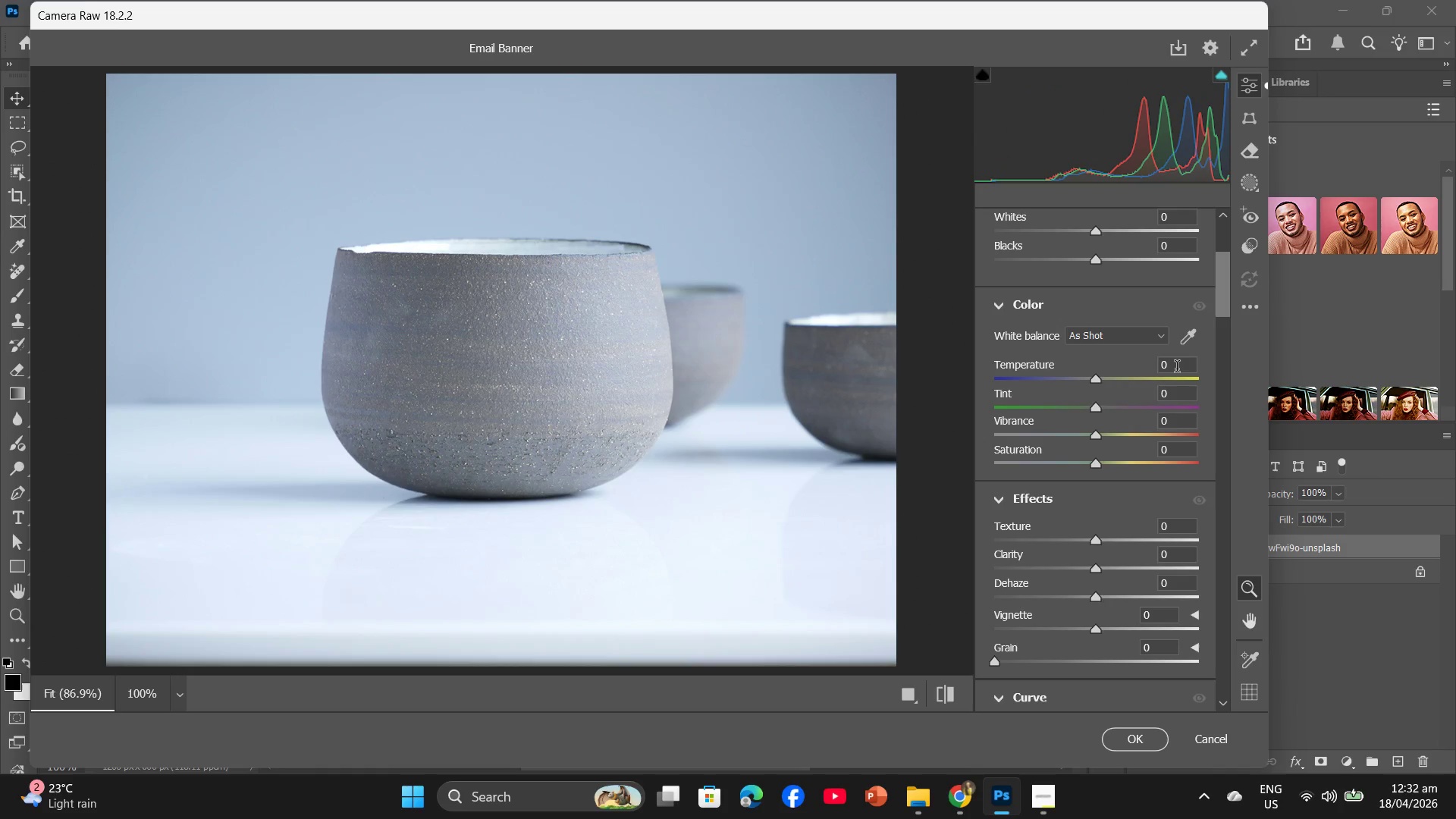 
left_click([1177, 368])
 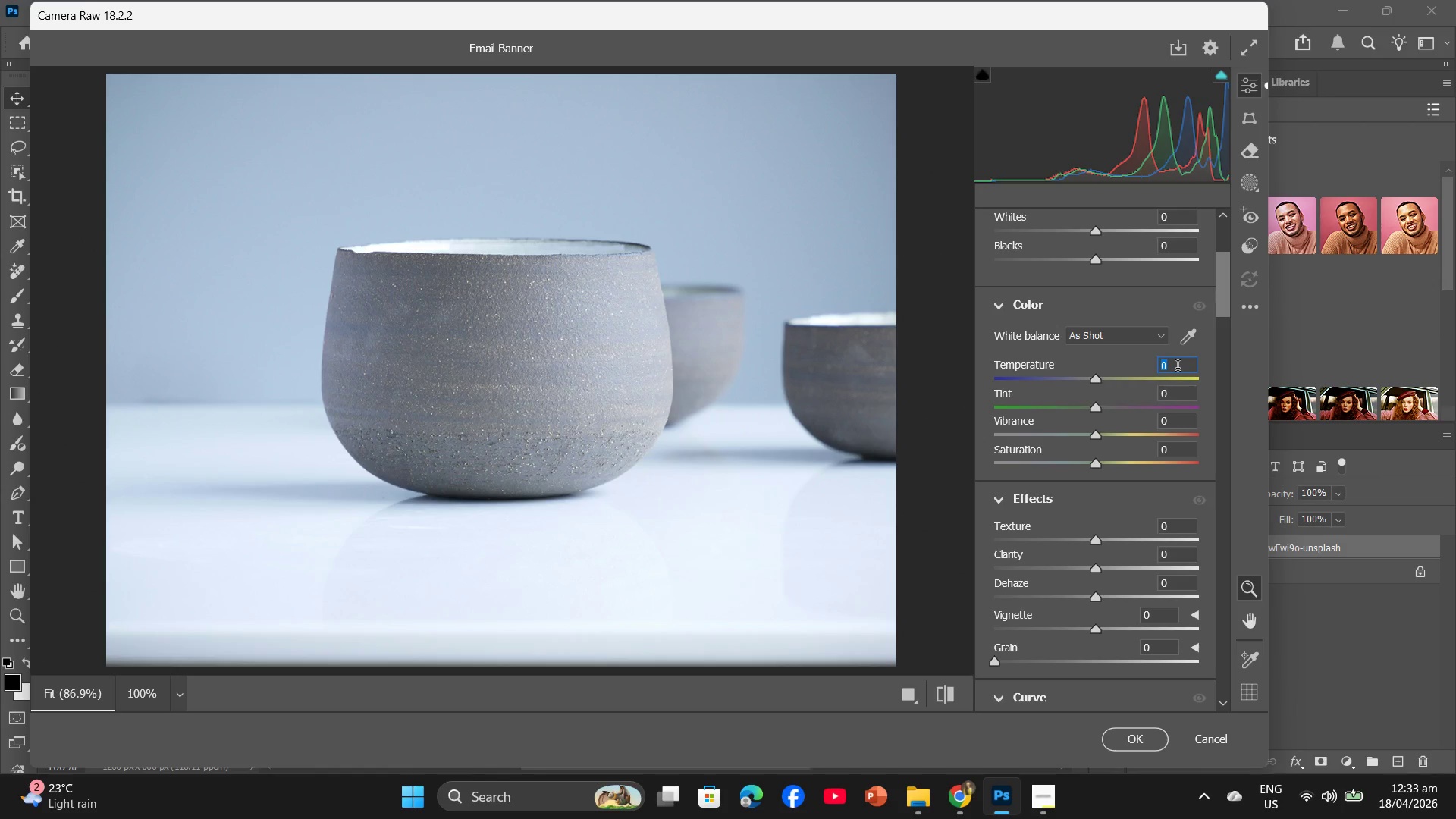 
key(Minus)
 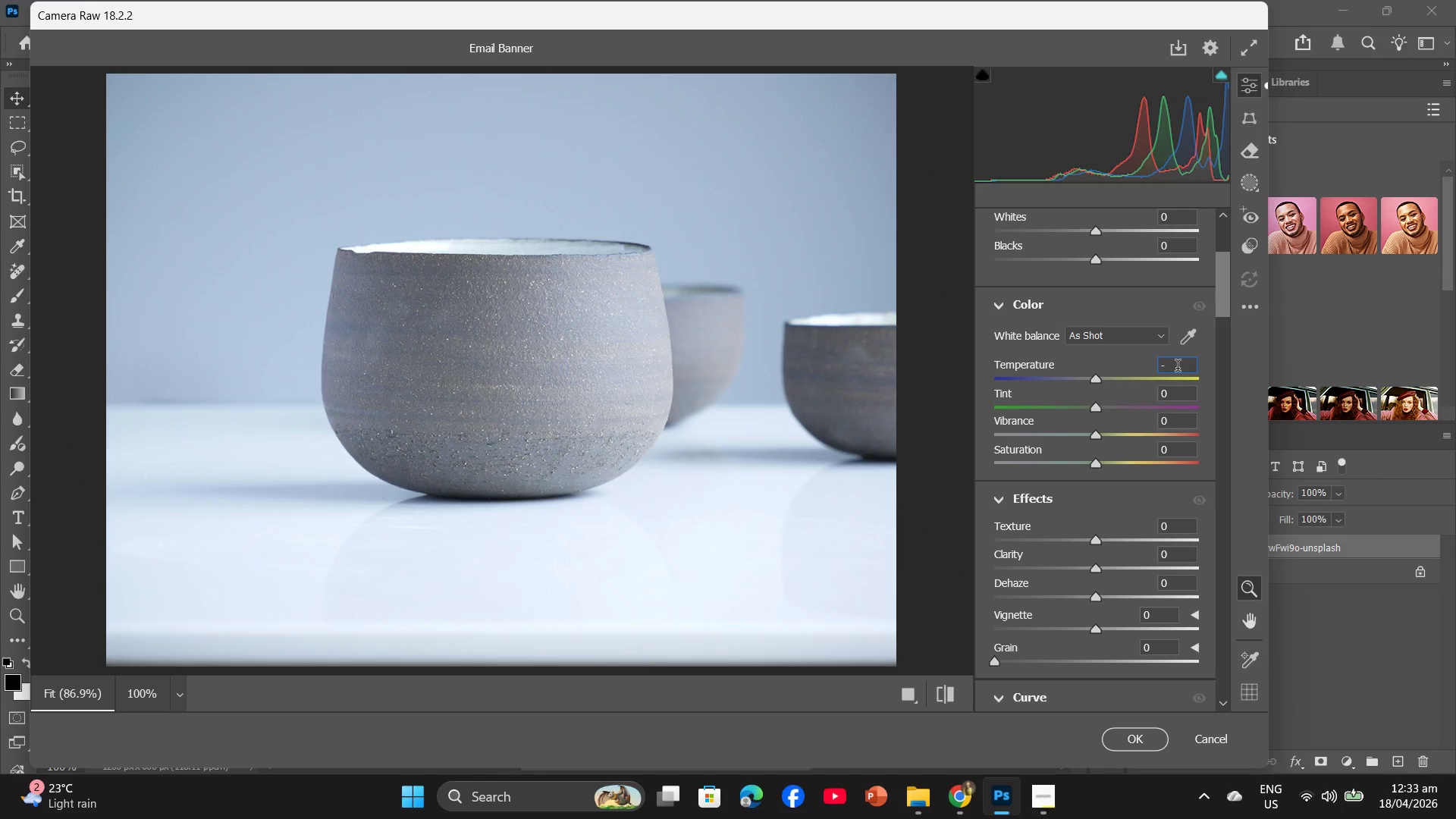 
key(Numpad1)
 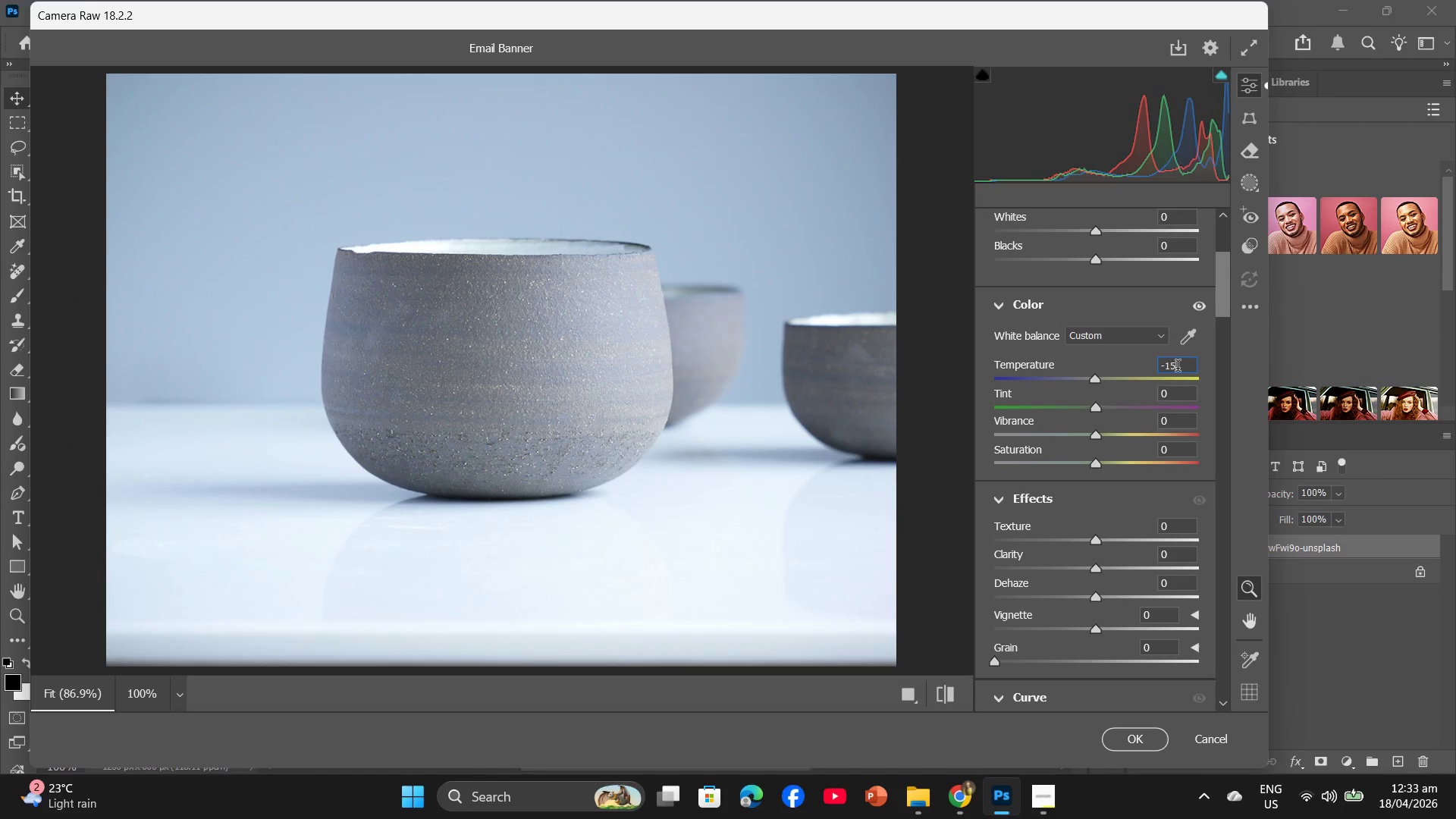 
key(Numpad5)
 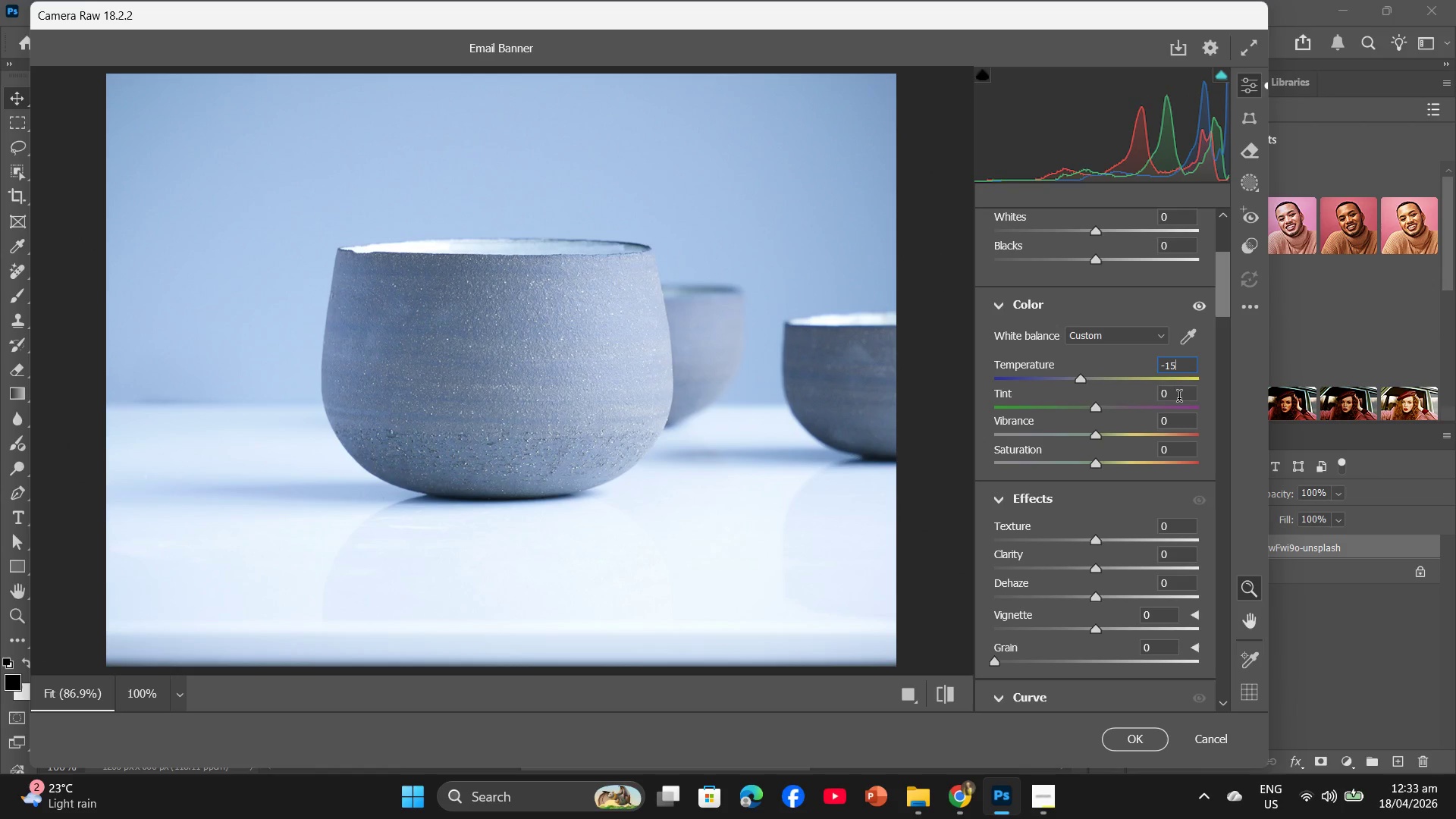 
left_click([1179, 398])
 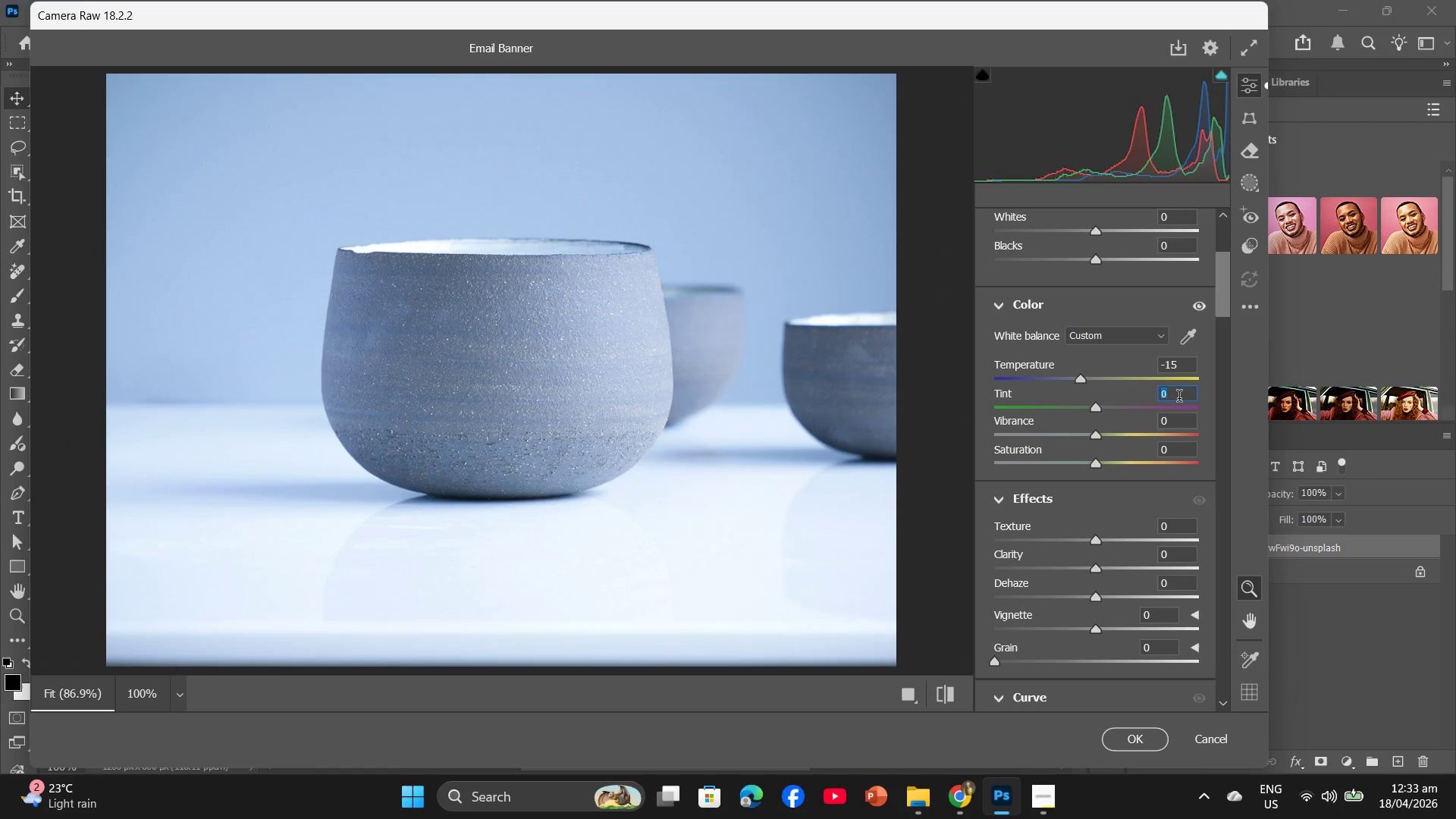 
key(Minus)
 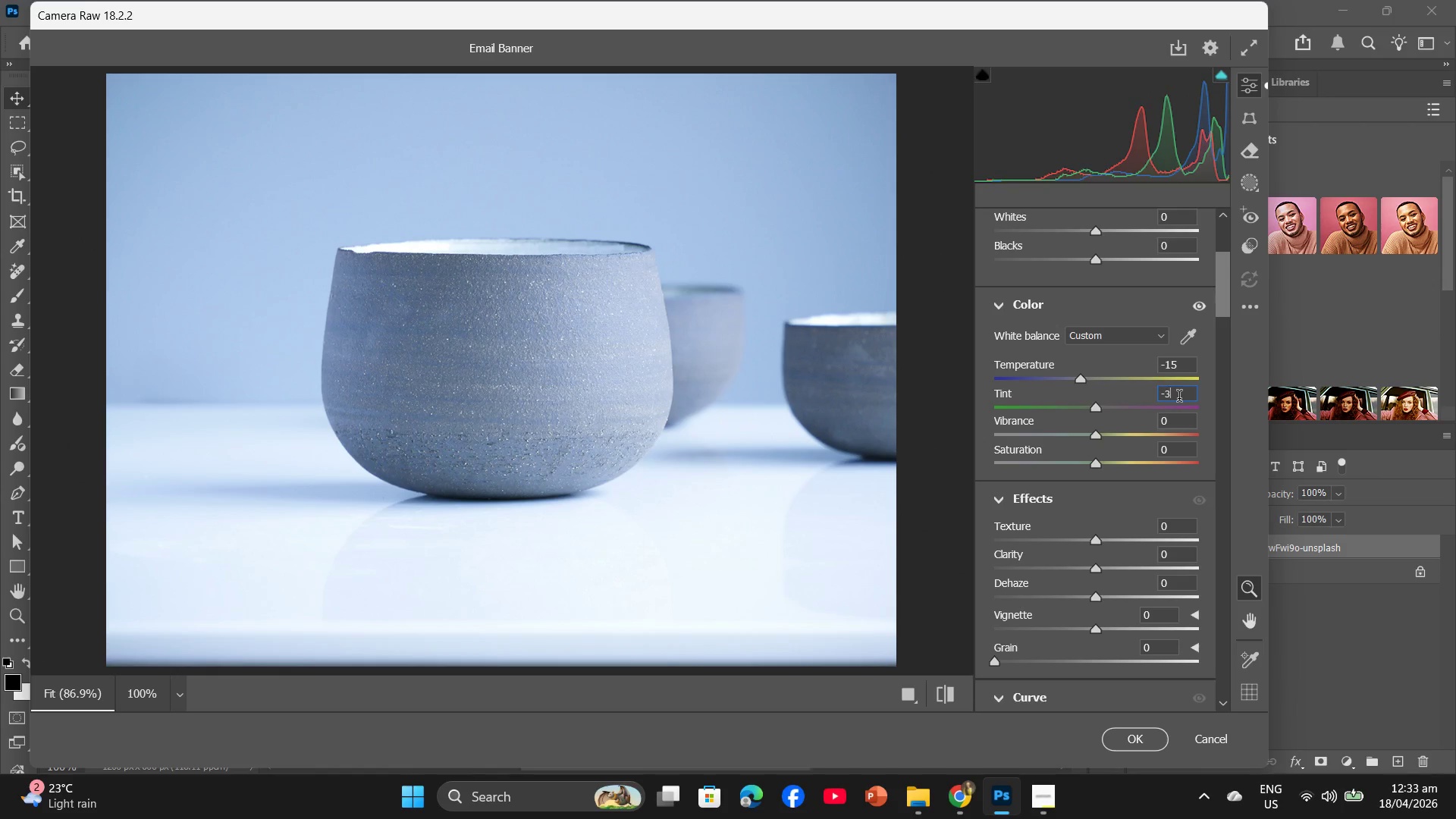 
key(Numpad3)
 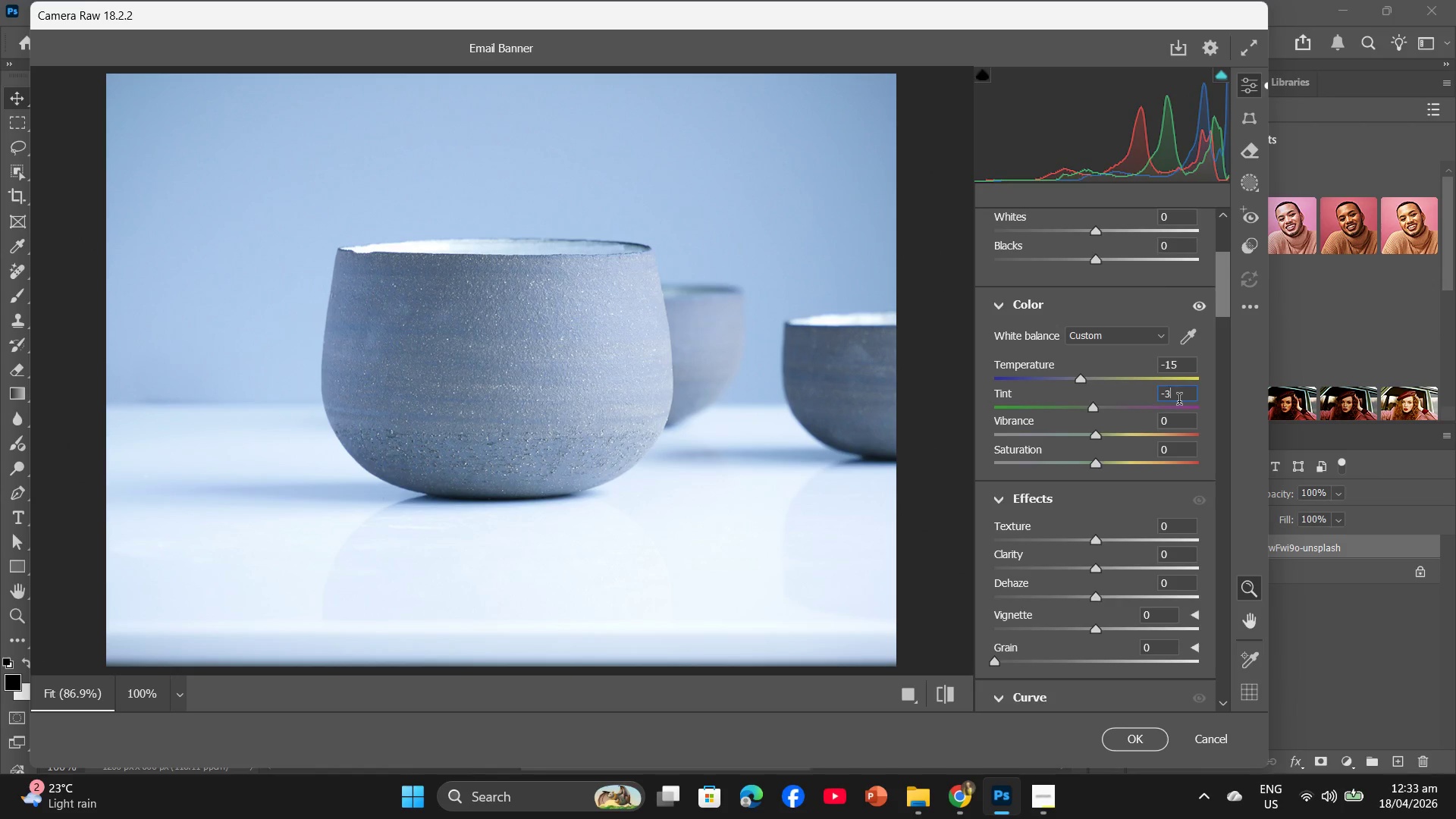 
scroll: coordinate [1179, 401], scroll_direction: down, amount: 2.0
 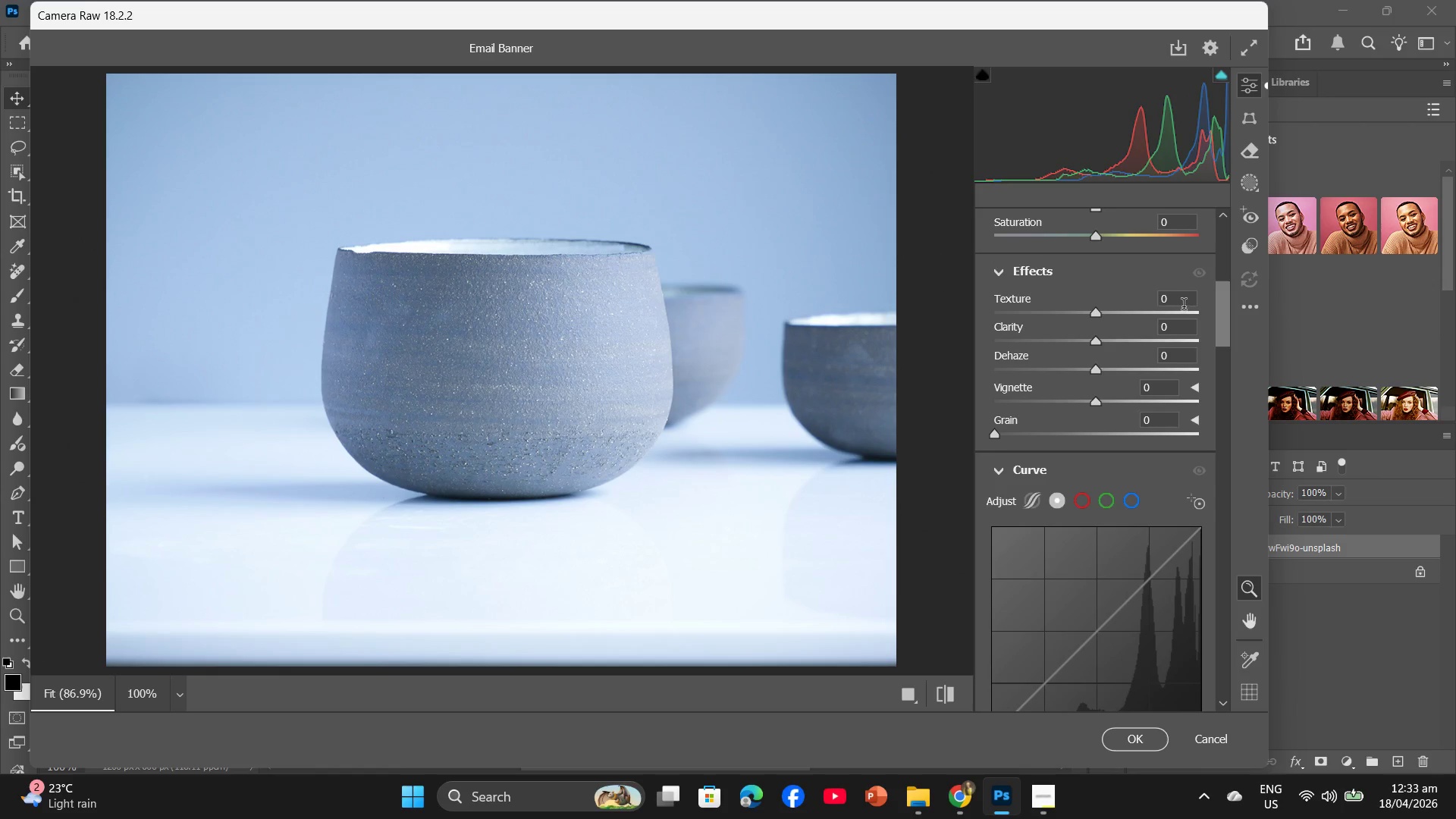 
left_click([1178, 300])
 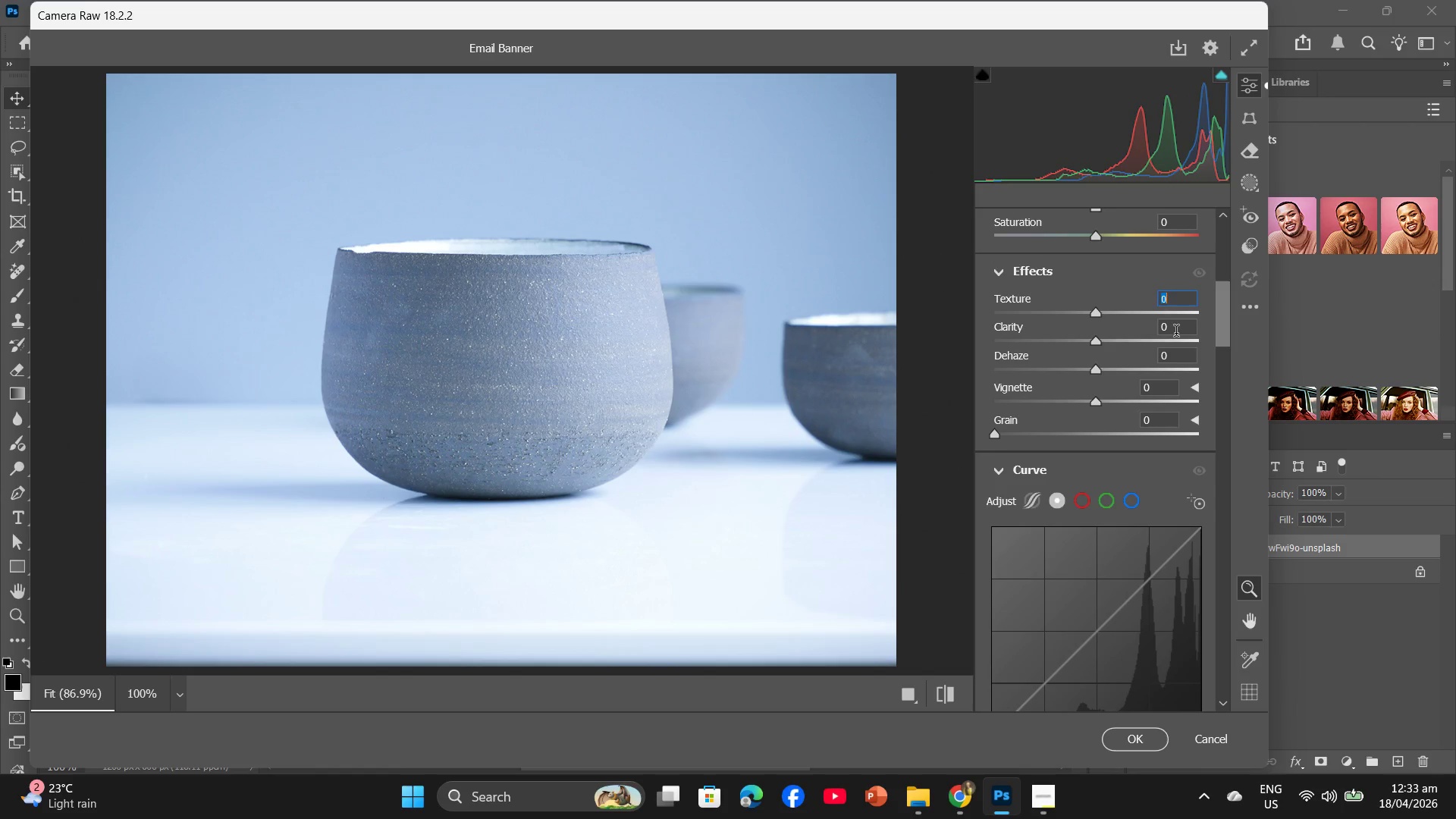 
key(Numpad1)
 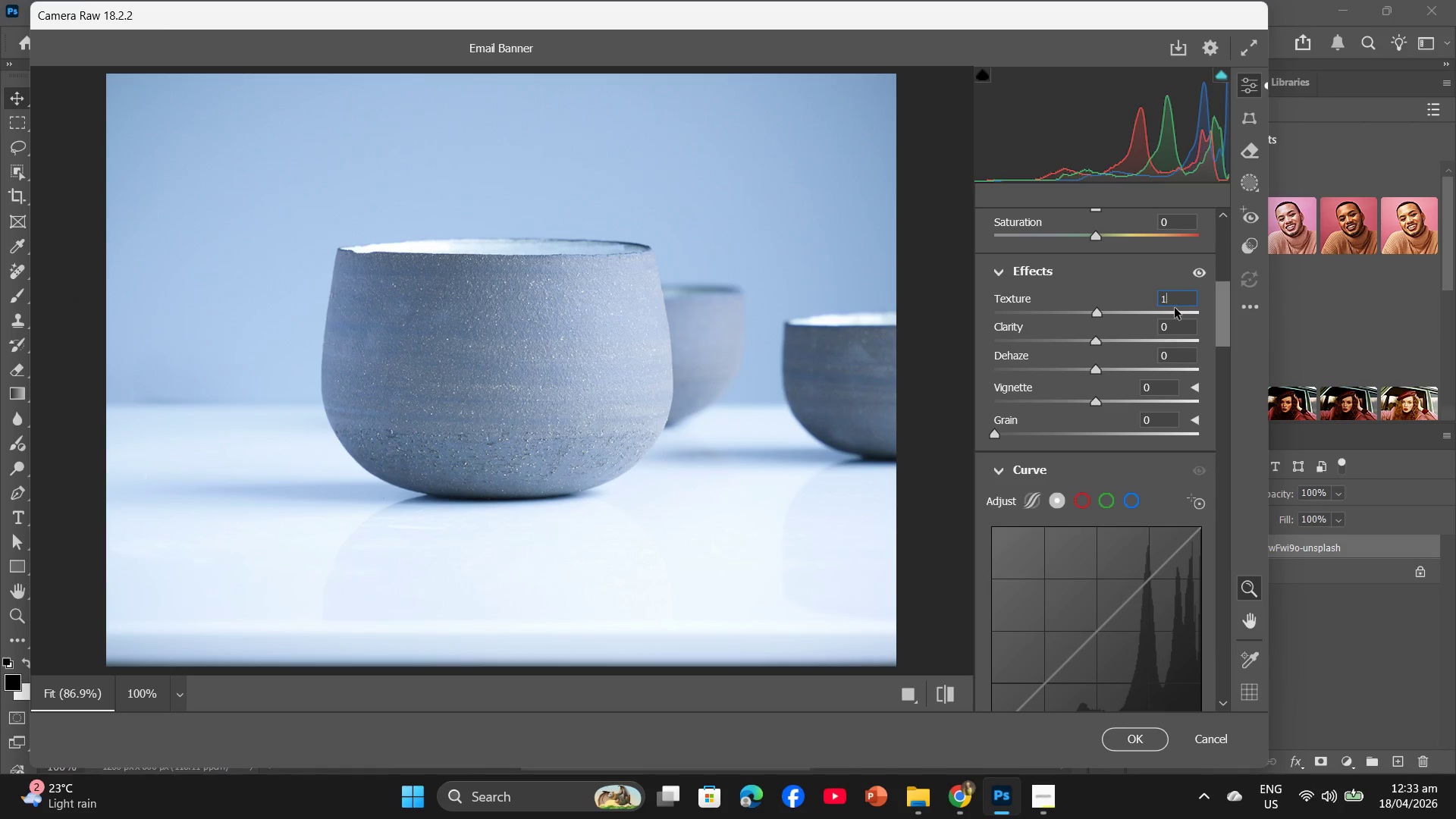 
key(Numpad0)
 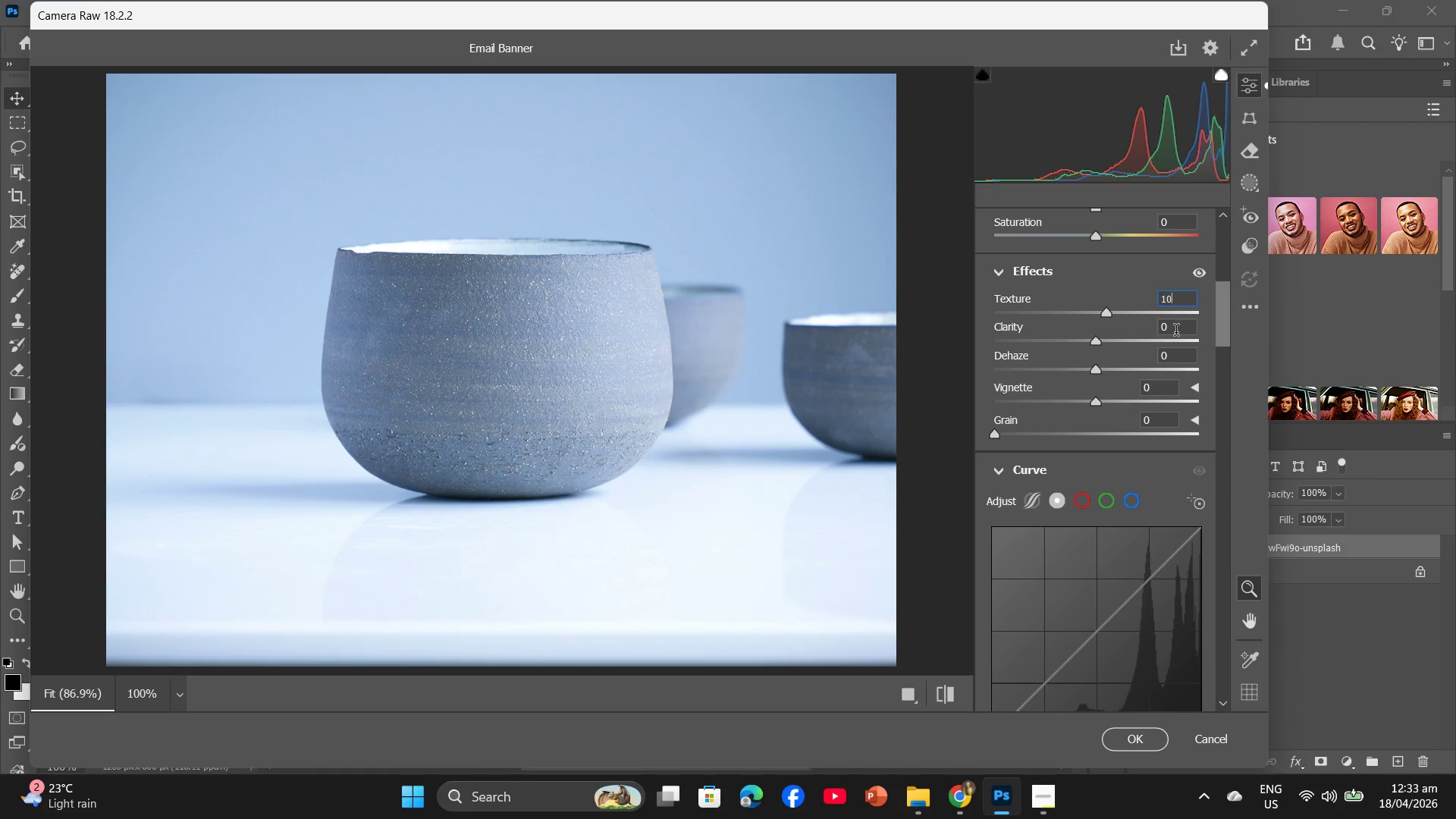 
left_click([1176, 332])
 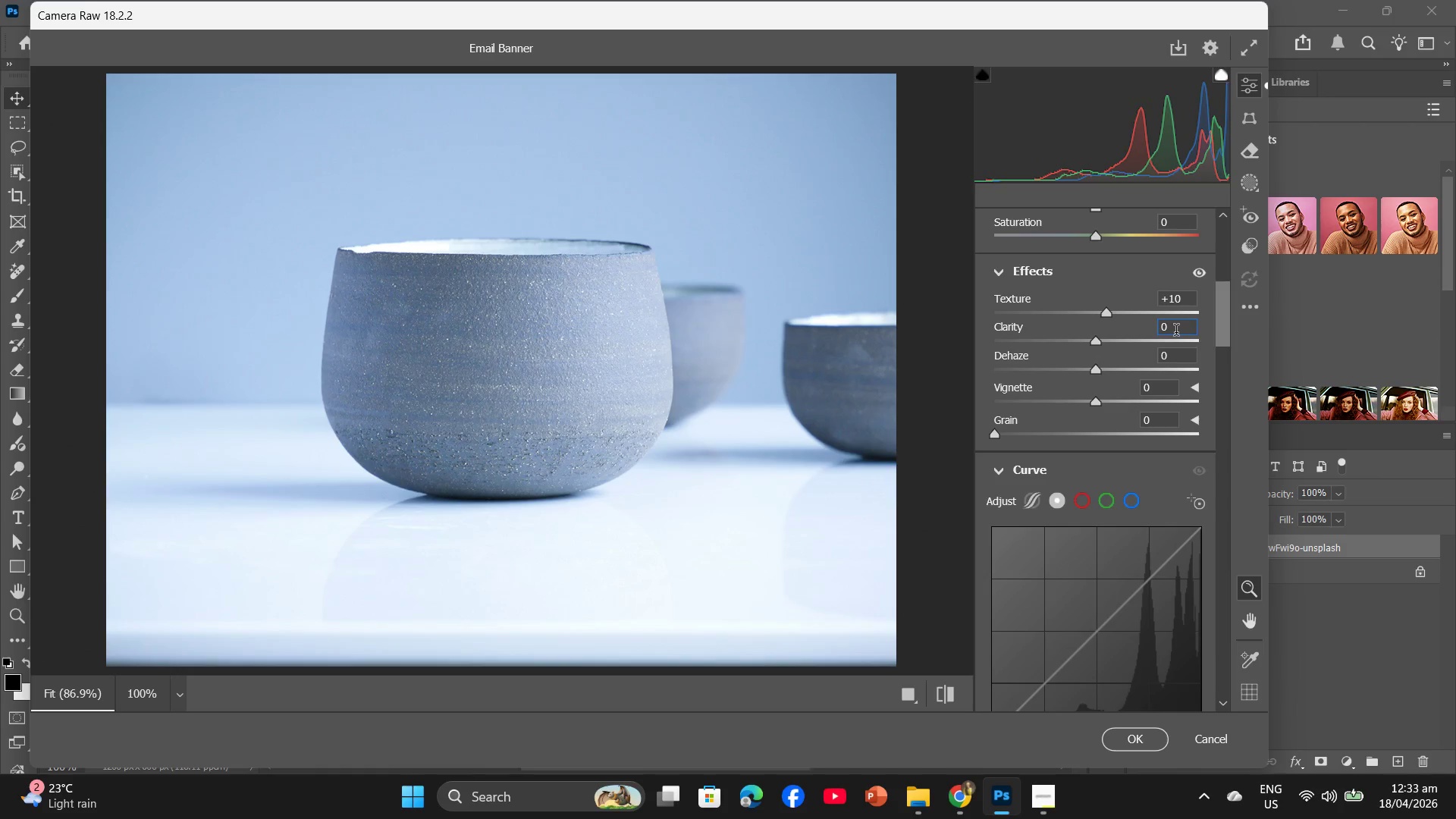 
key(Numpad1)
 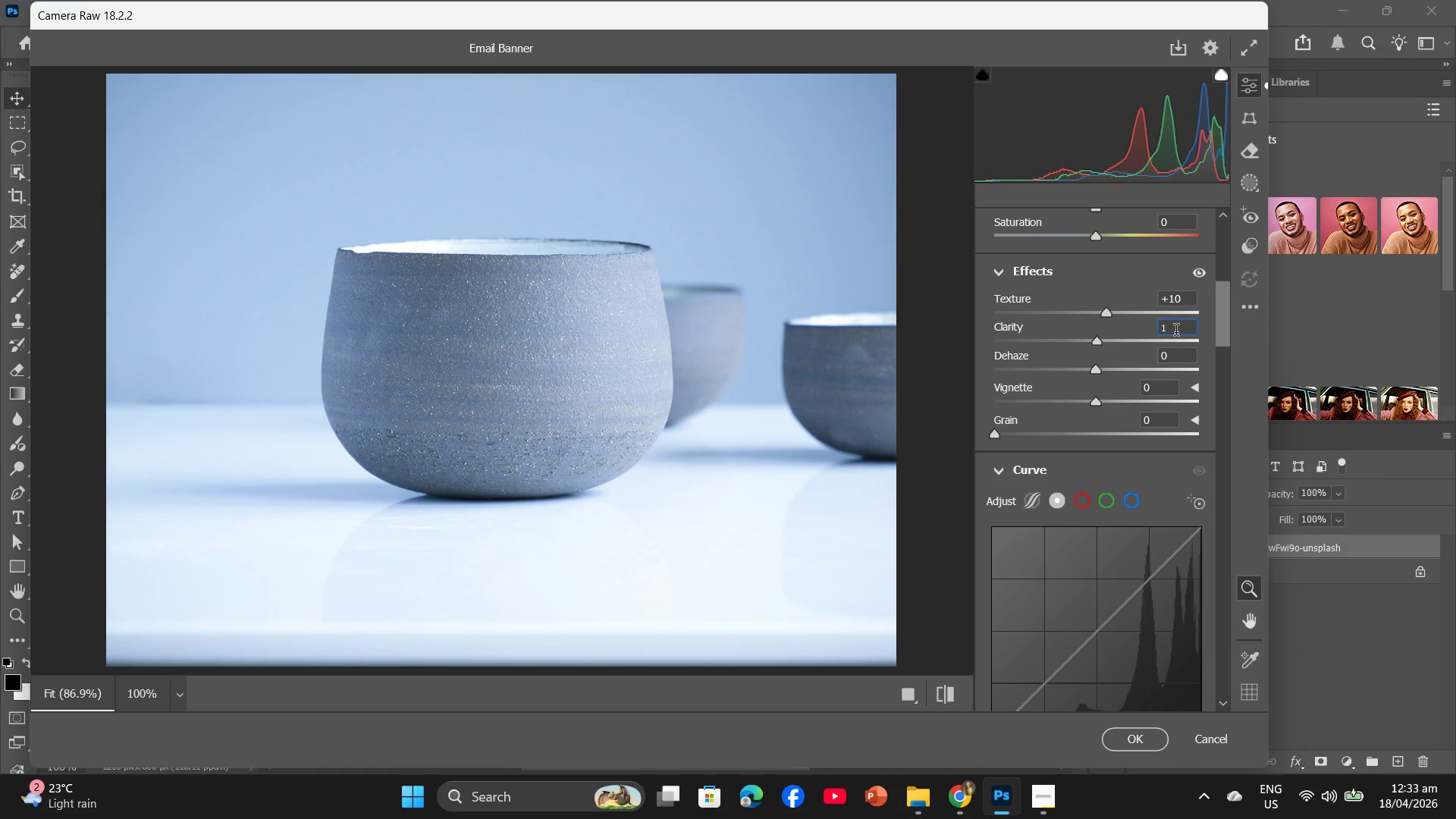 
key(Numpad0)
 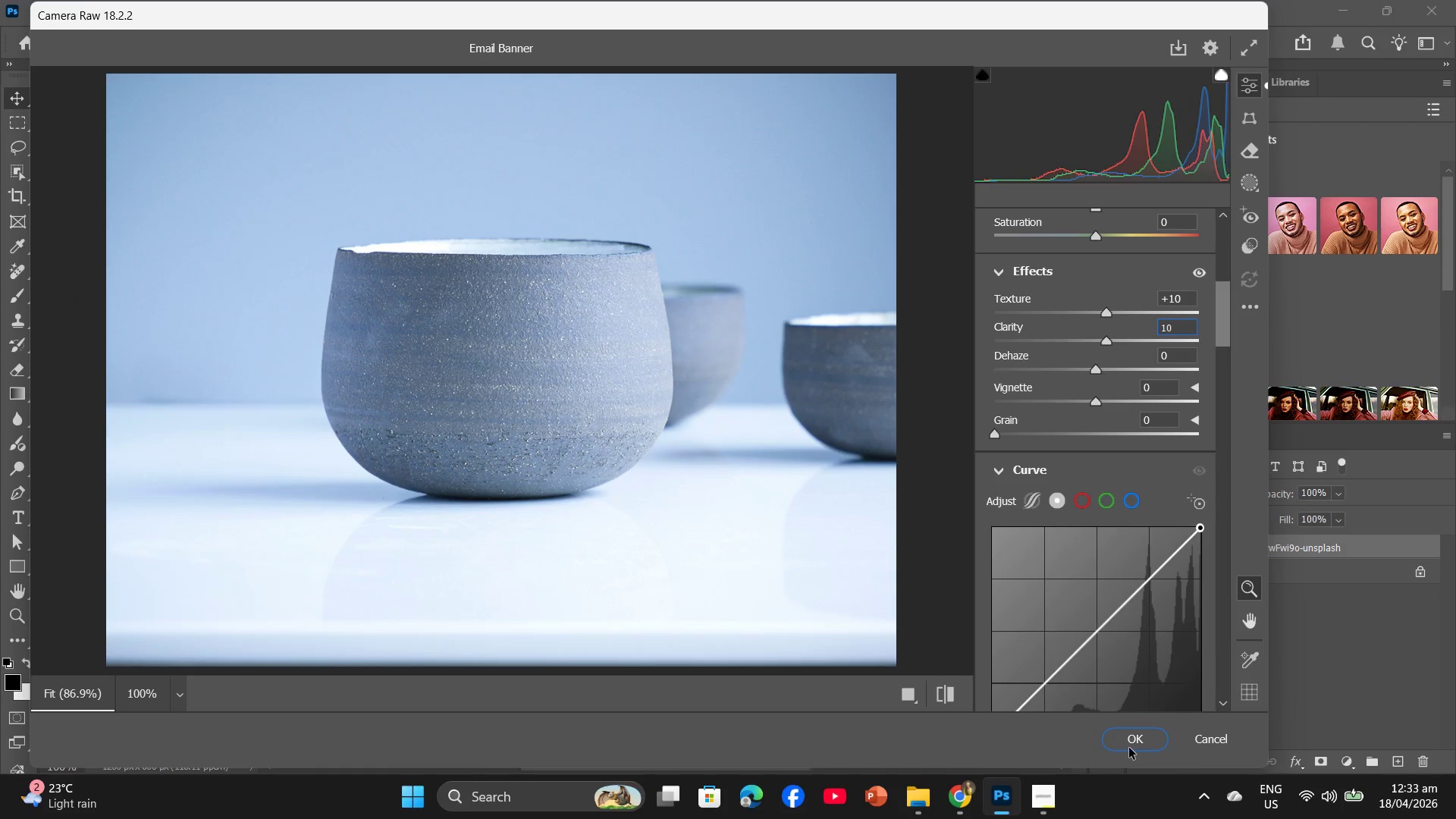 
left_click([1129, 748])
 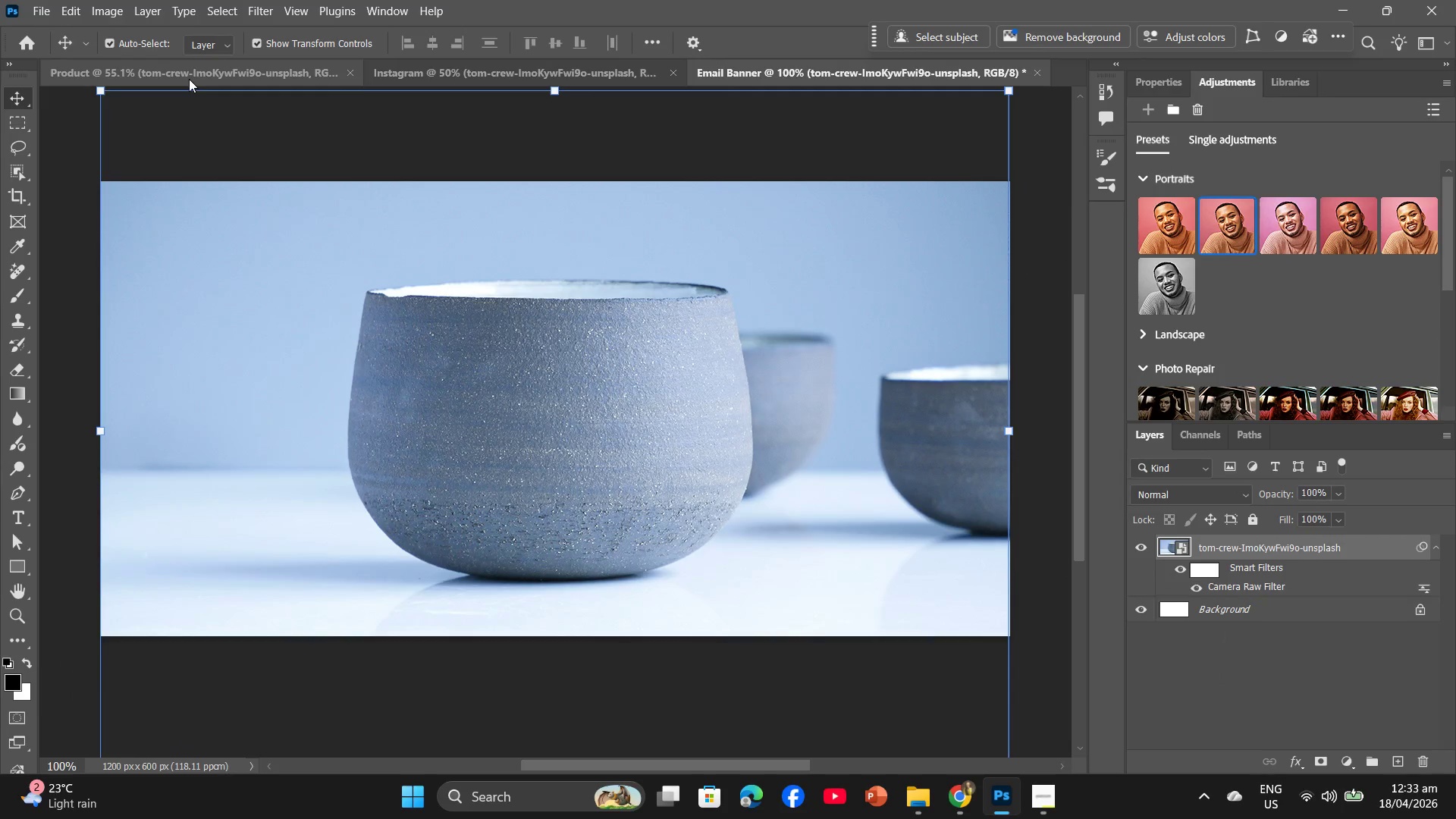 
left_click([189, 79])
 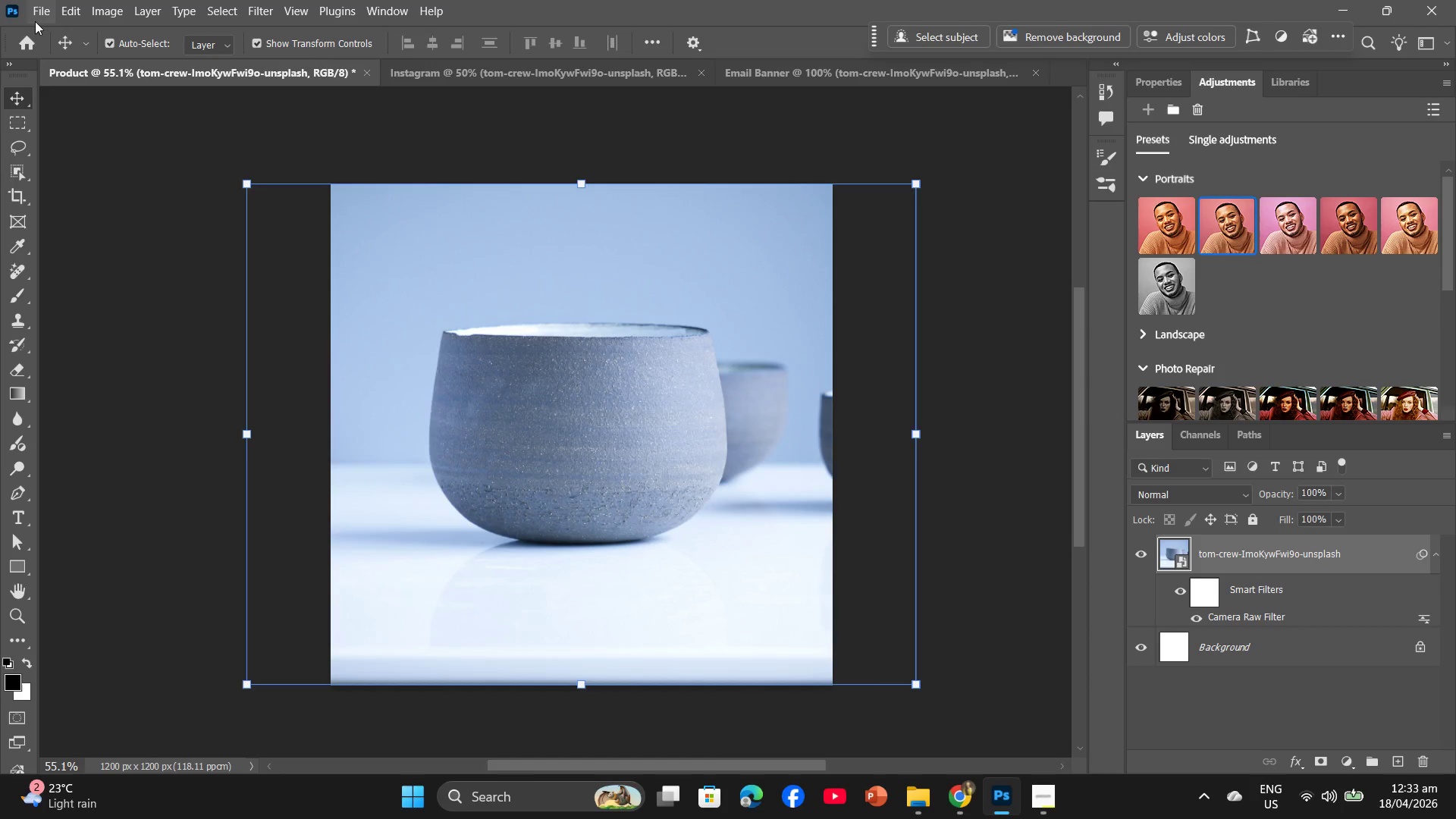 
left_click([39, 14])
 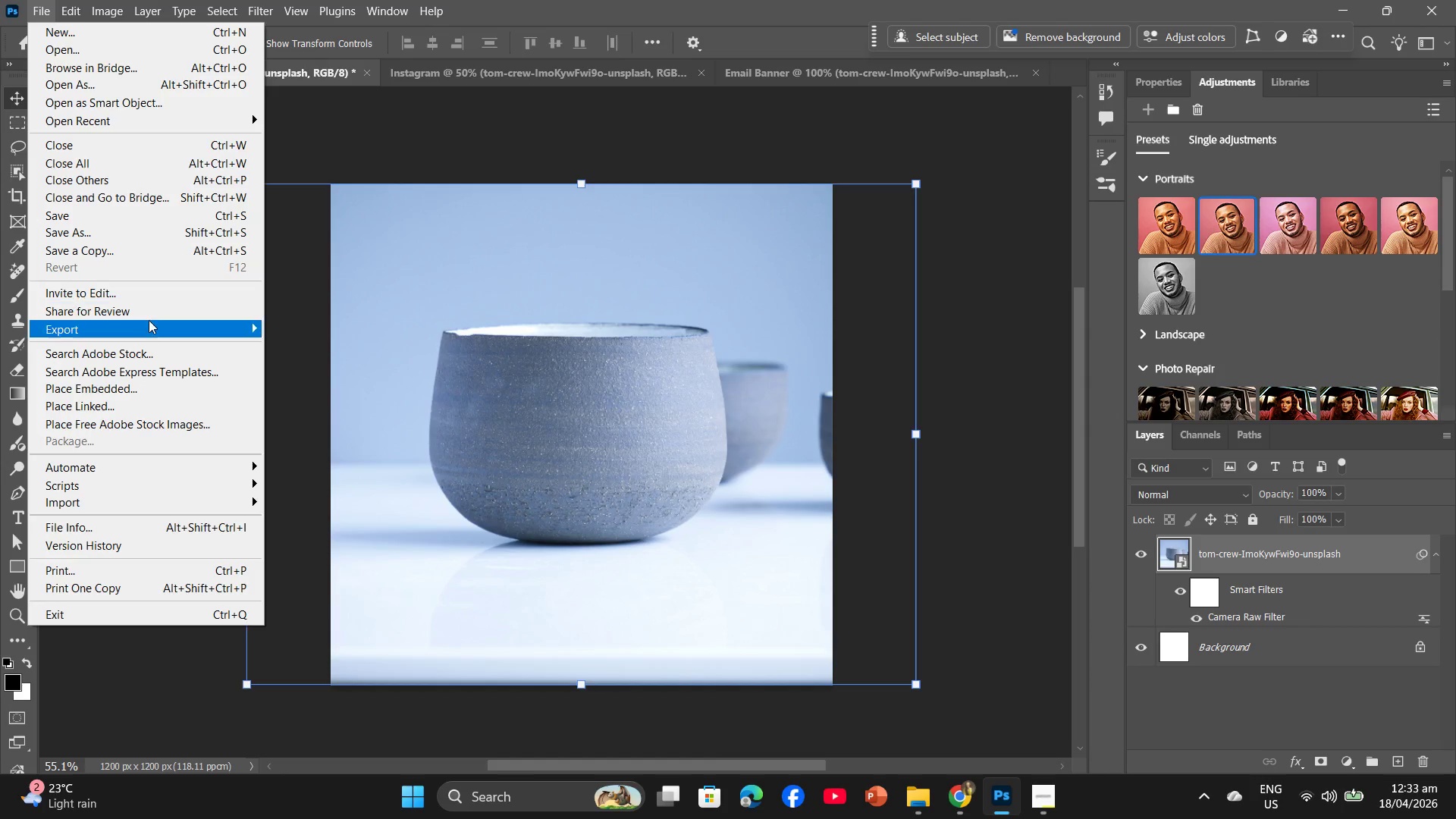 
left_click([149, 321])
 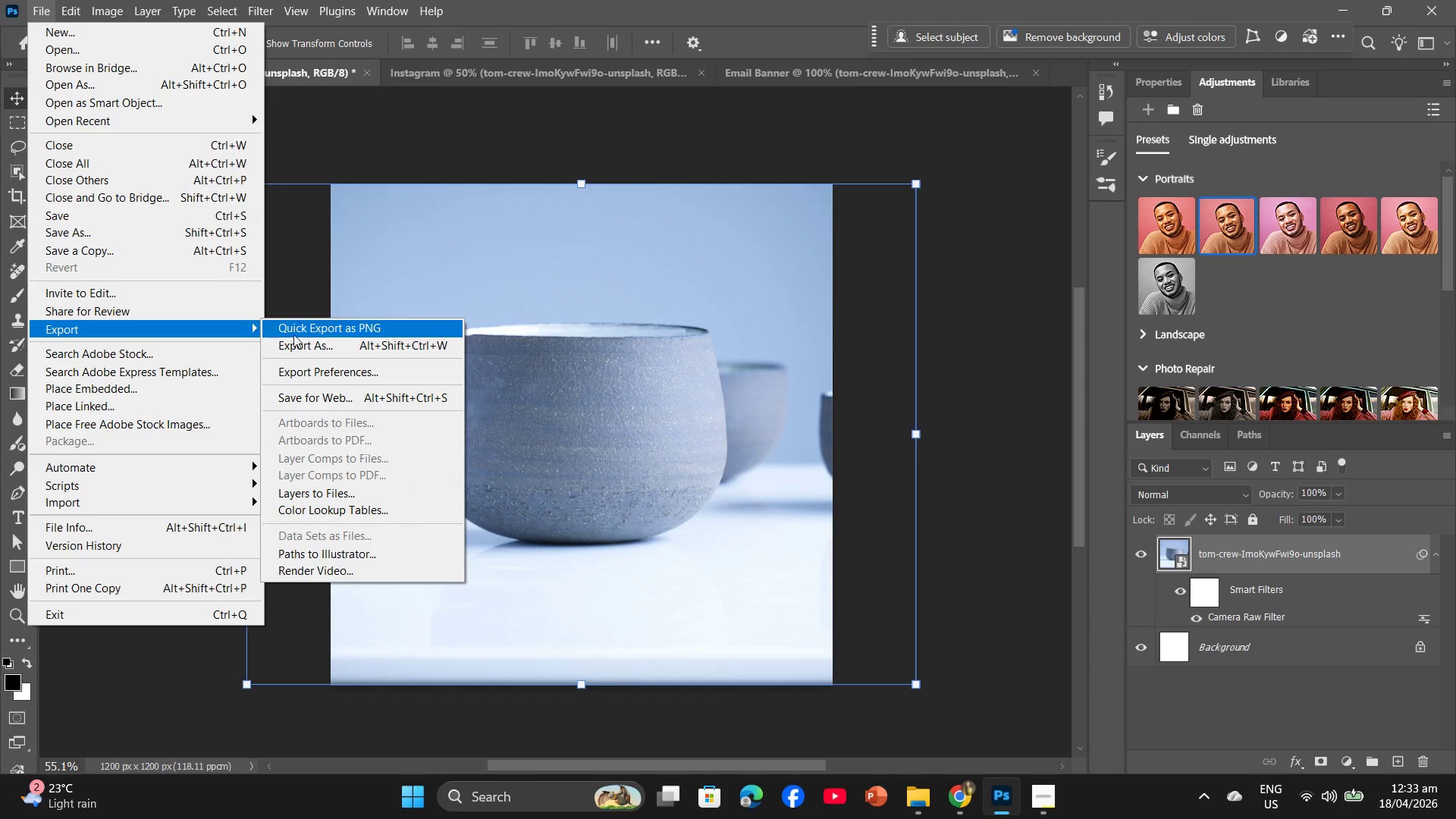 
left_click([300, 341])
 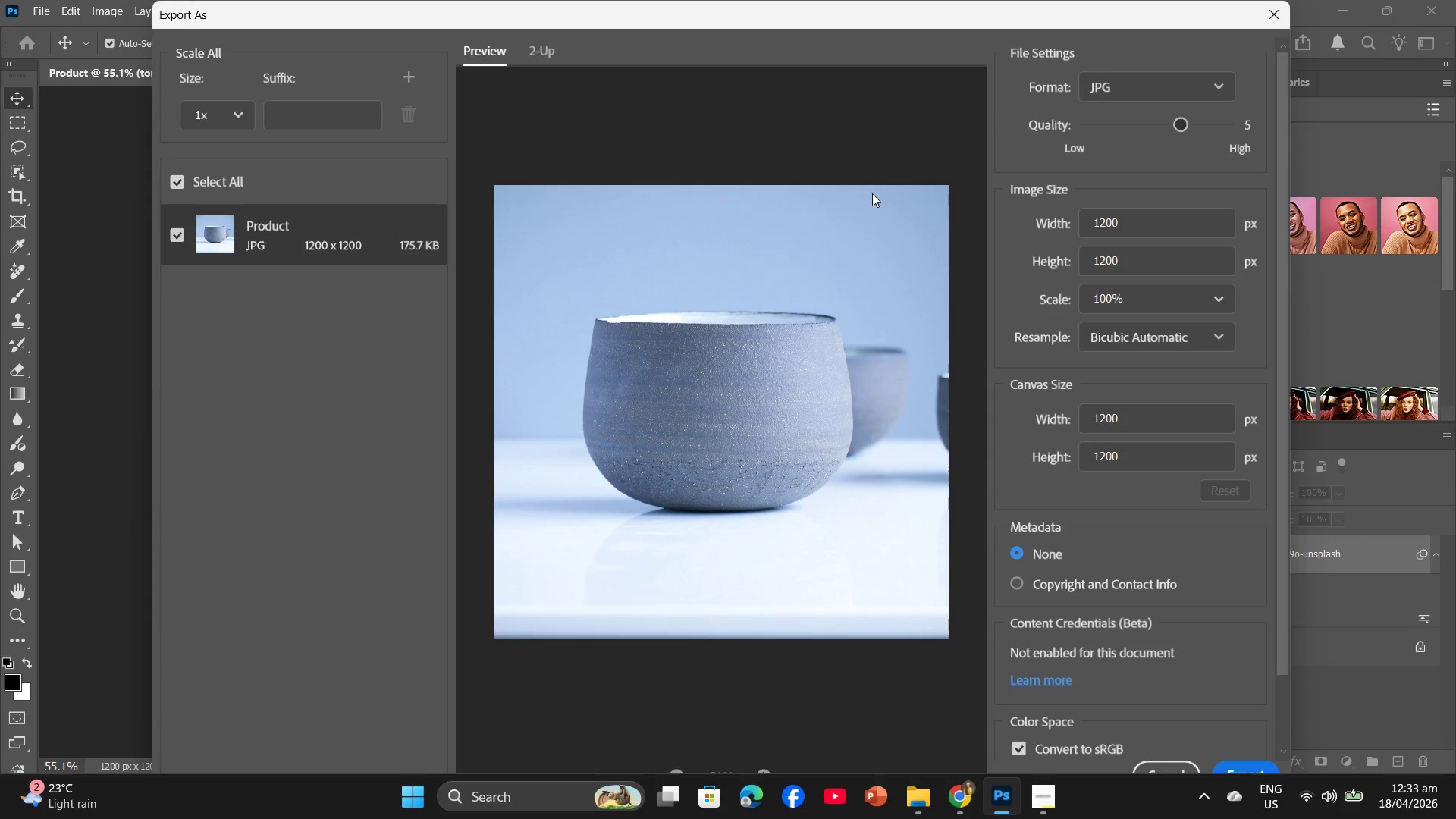 
left_click_drag(start_coordinate=[1180, 120], to_coordinate=[1220, 115])
 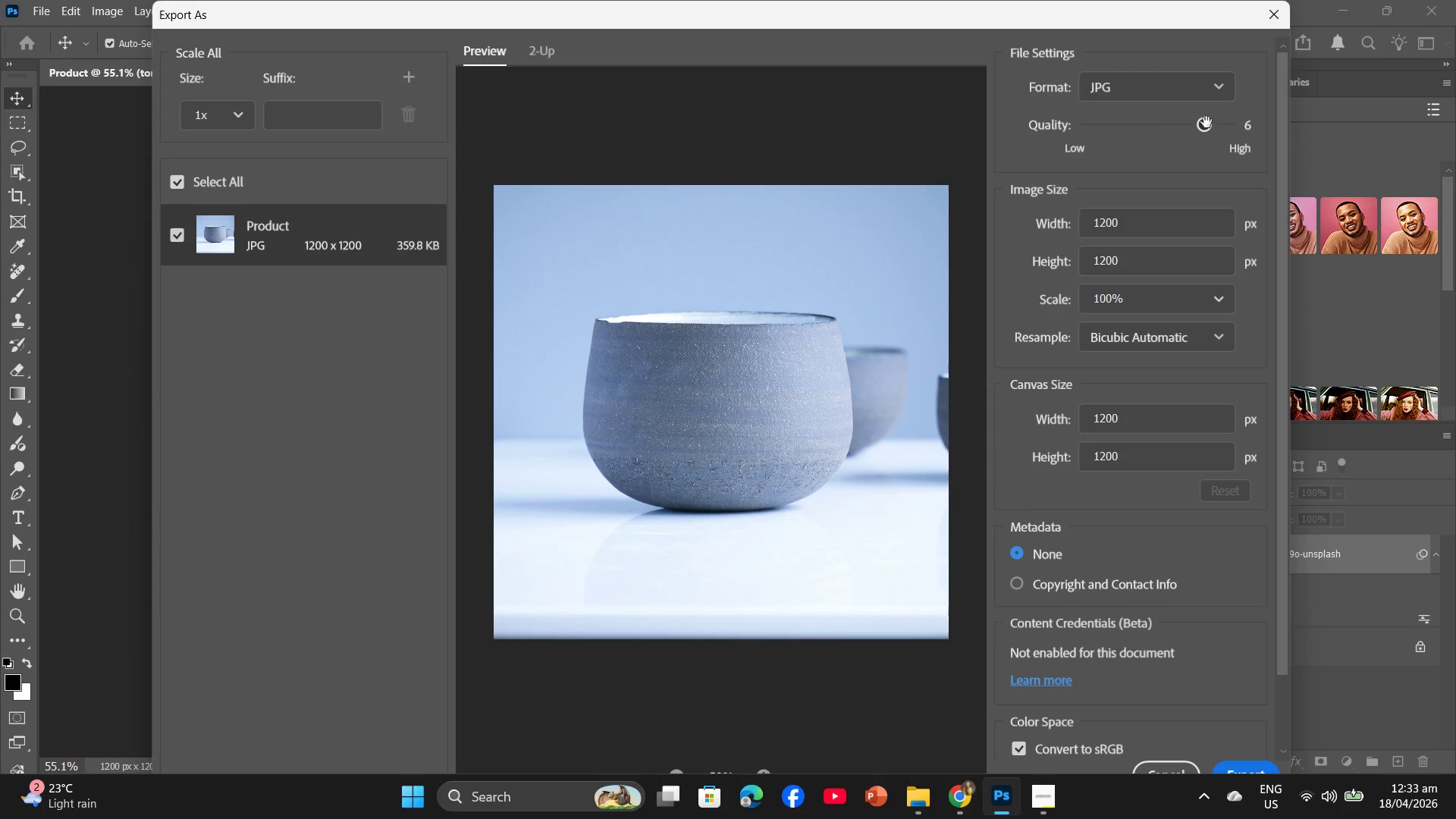 
left_click_drag(start_coordinate=[1206, 121], to_coordinate=[1191, 127])
 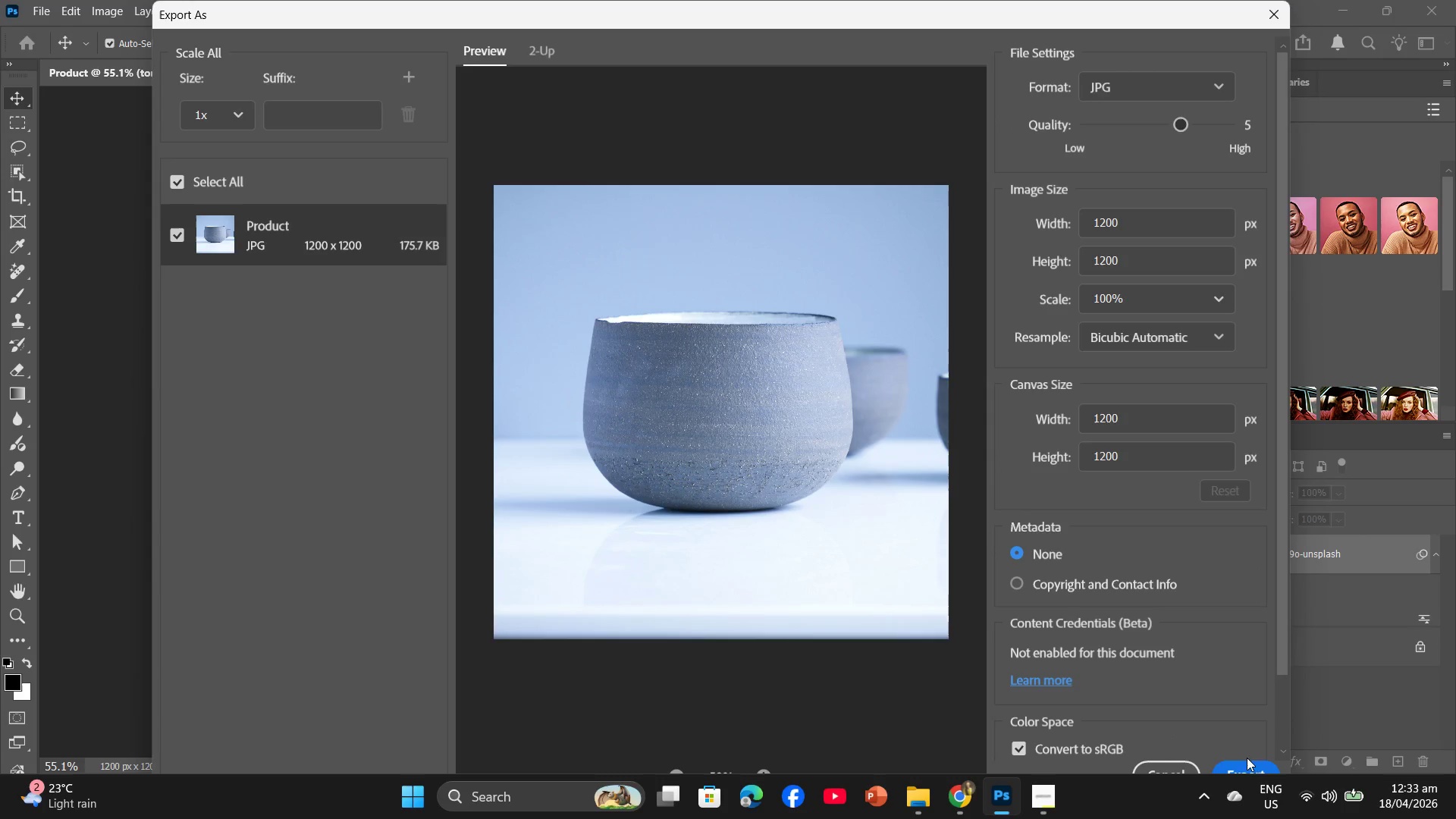 
left_click([1247, 767])
 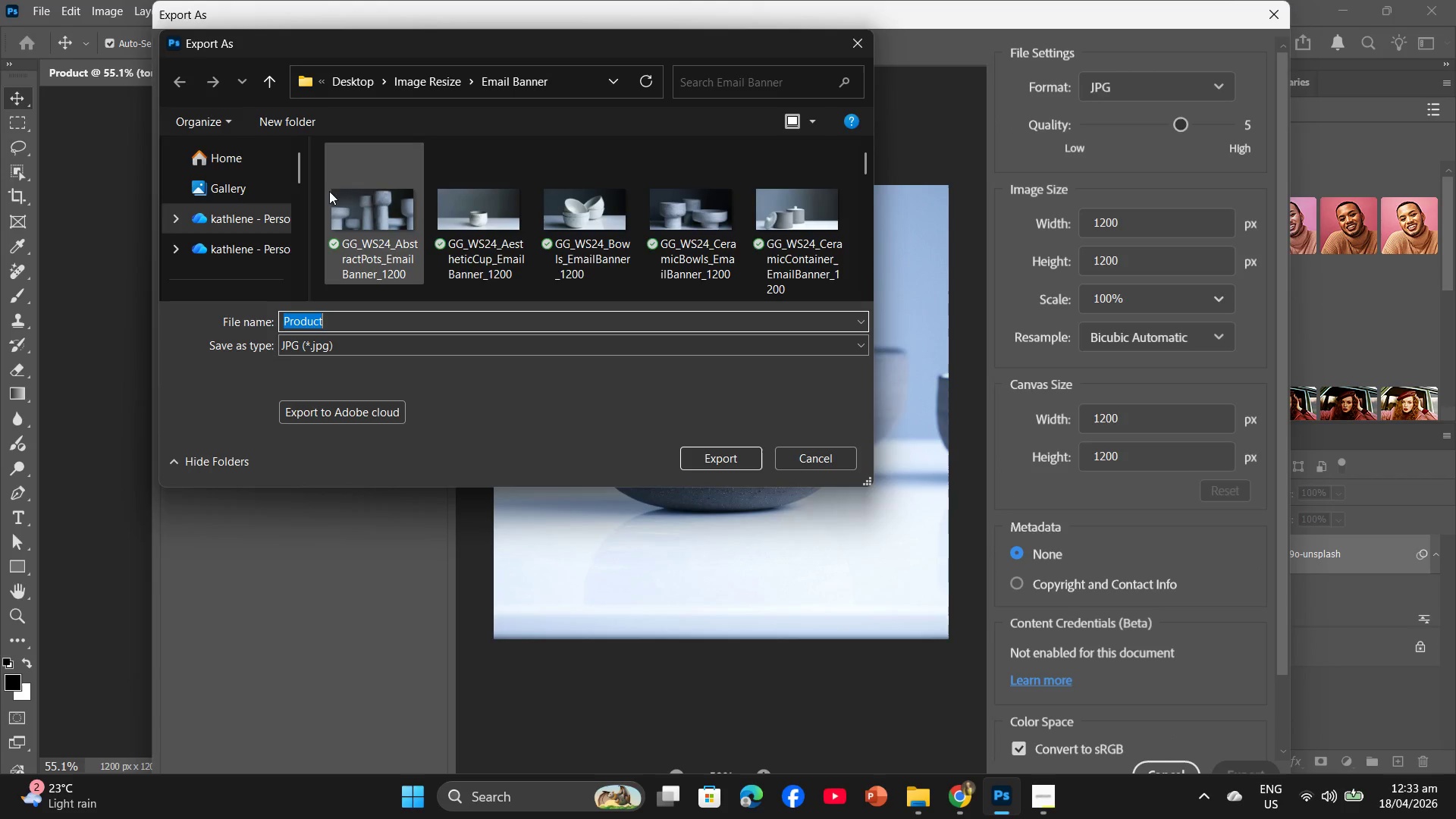 
left_click([409, 83])
 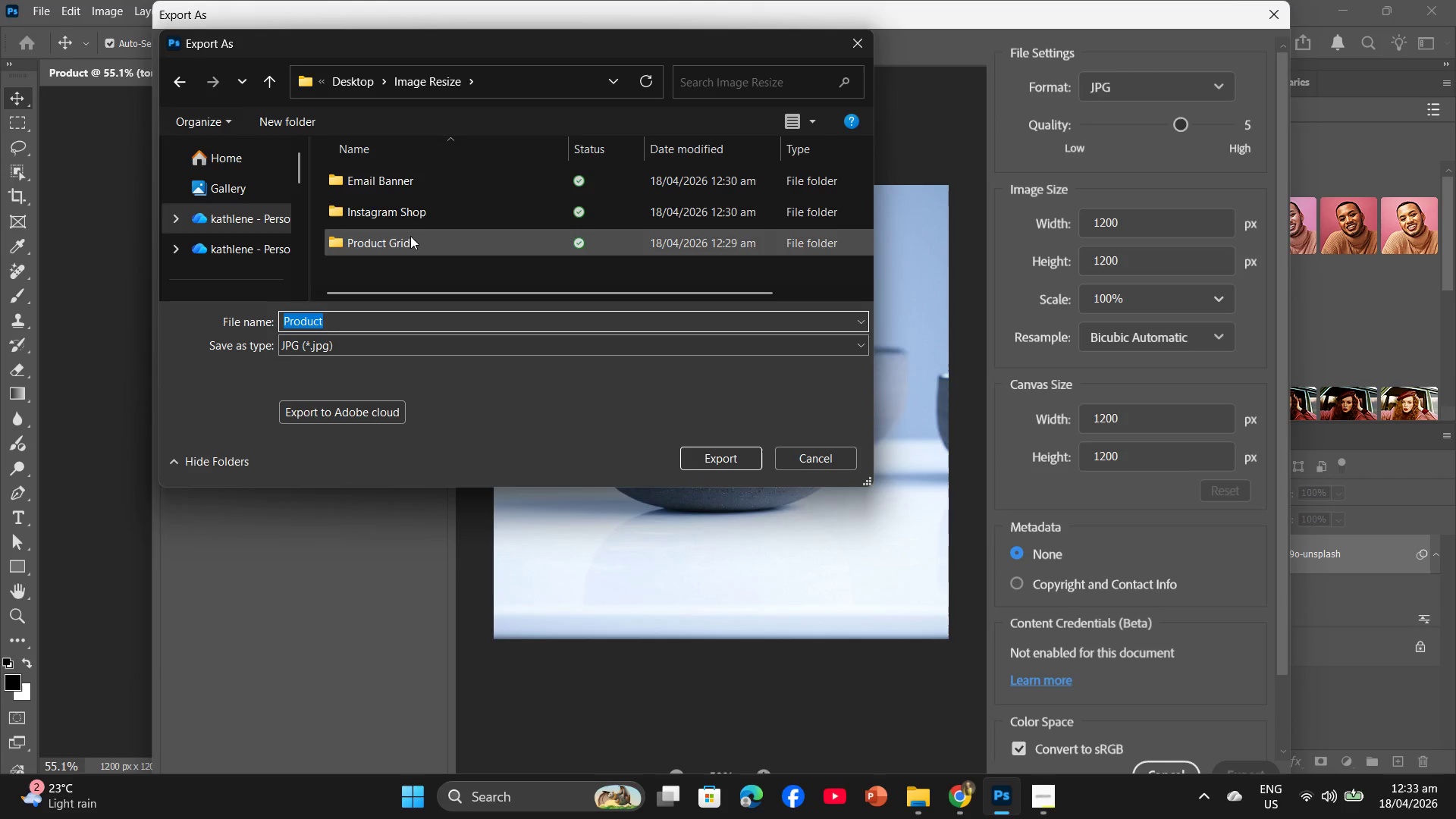 
double_click([410, 239])
 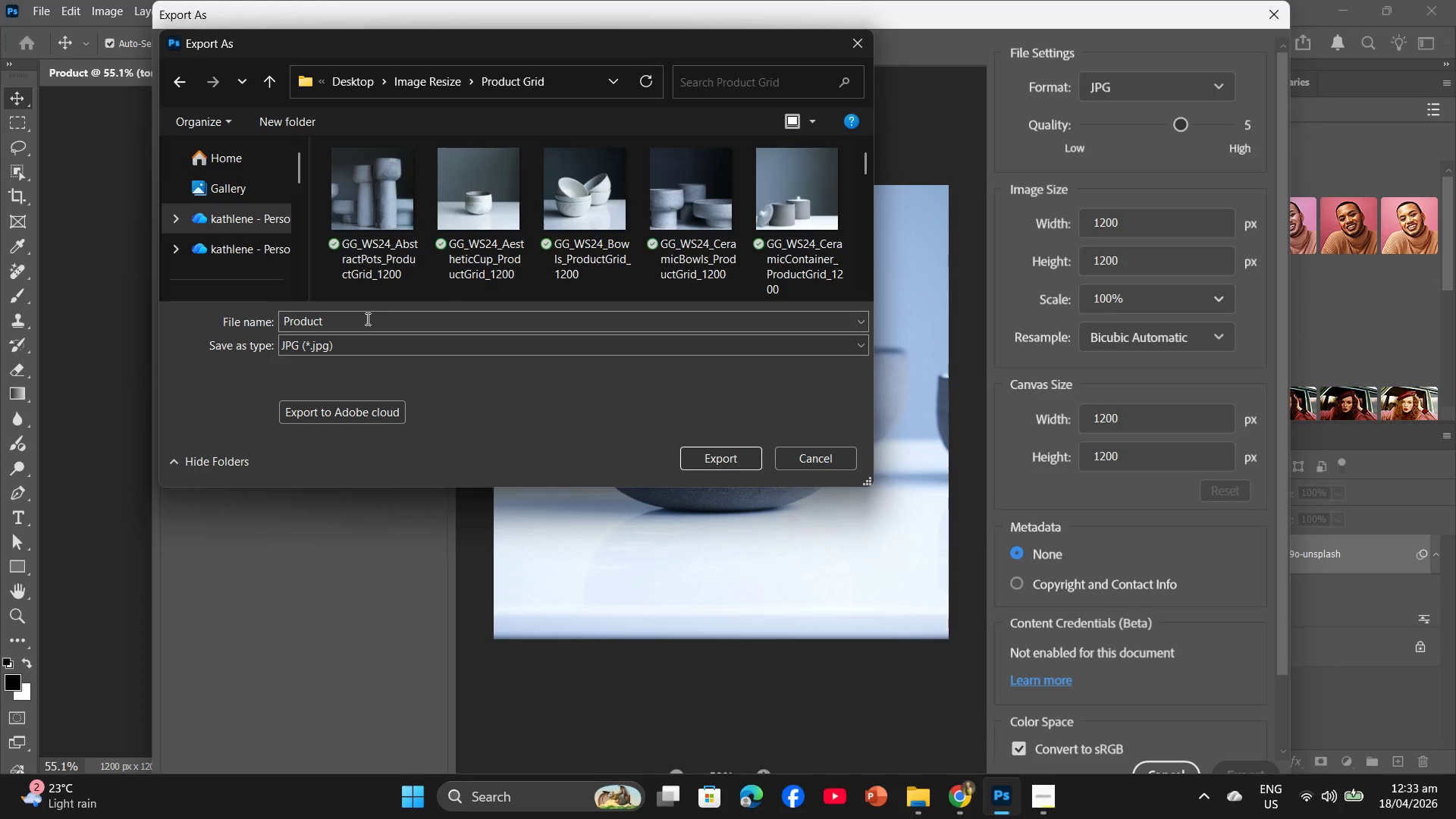 
left_click([366, 318])
 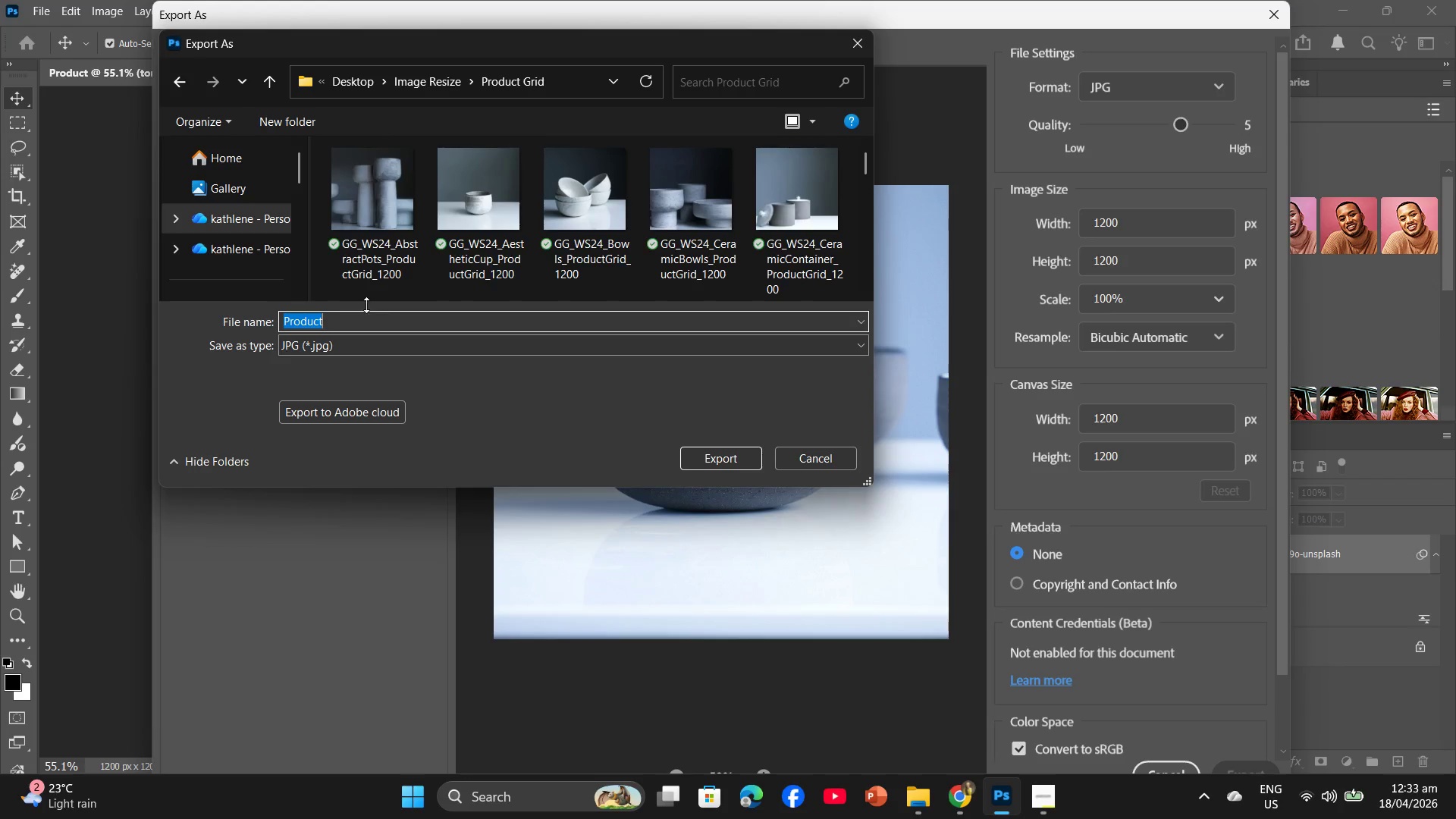 
key(Control+V)
 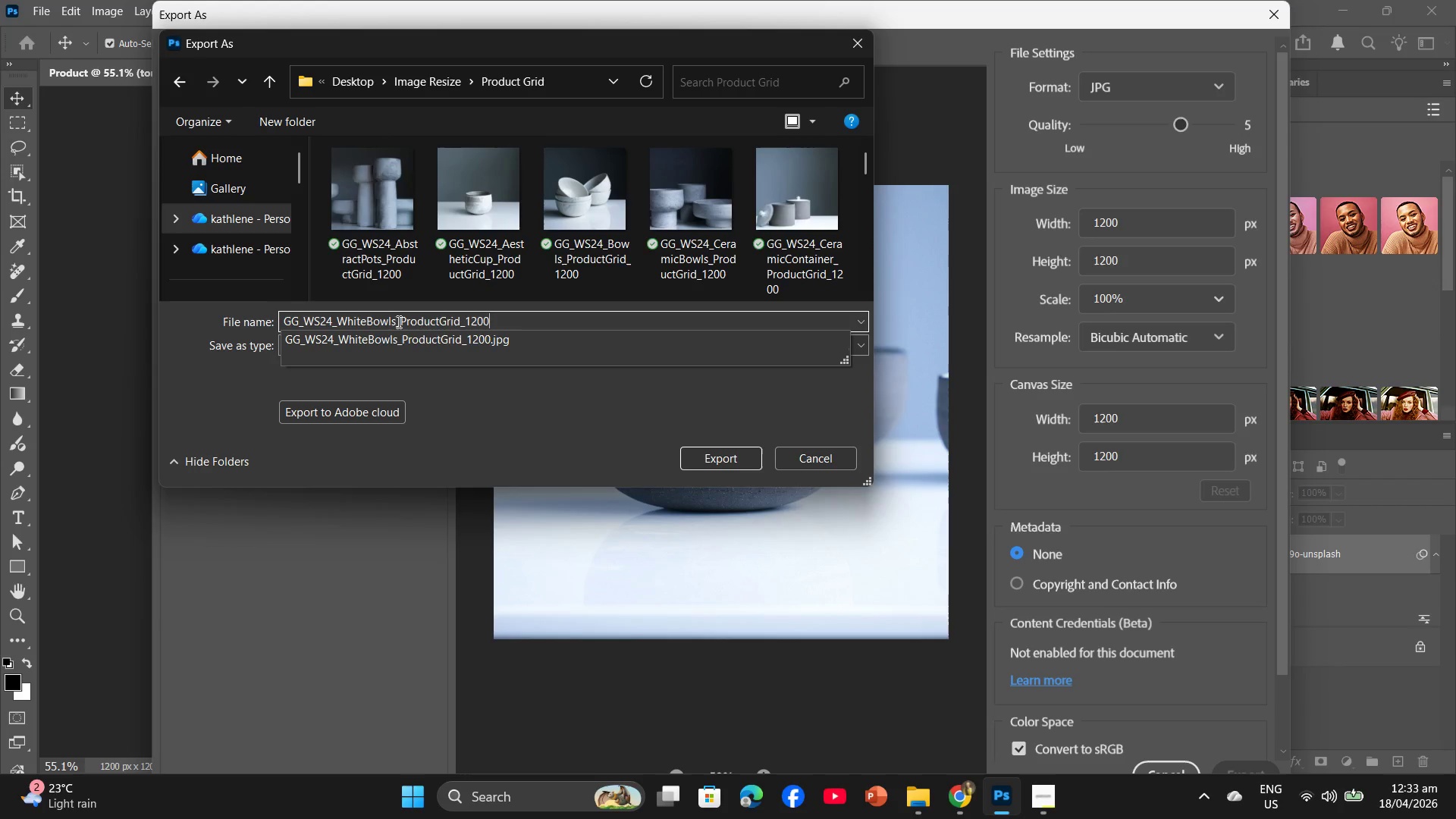 
left_click_drag(start_coordinate=[394, 322], to_coordinate=[341, 326])
 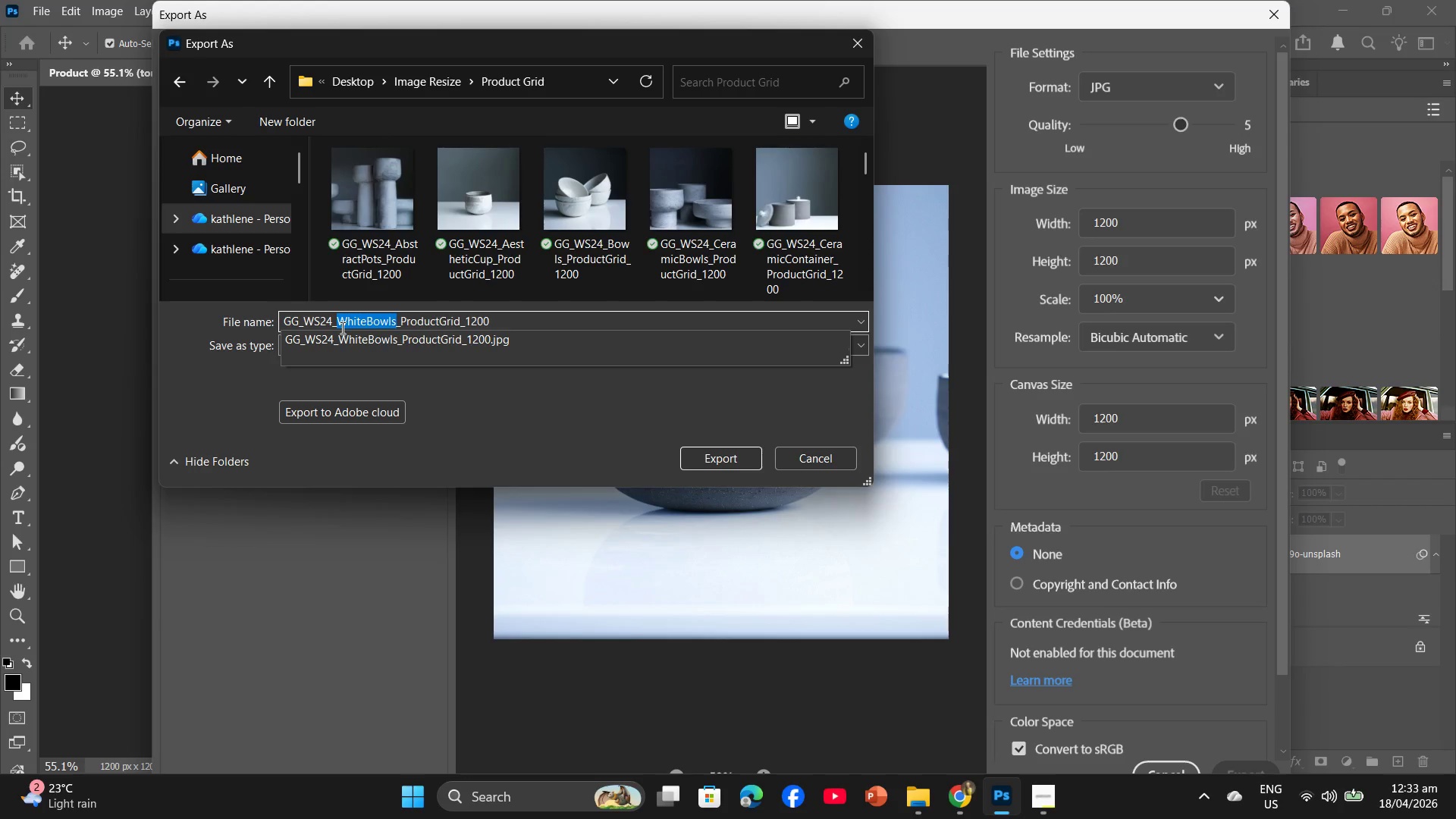 
type(Bowl)
 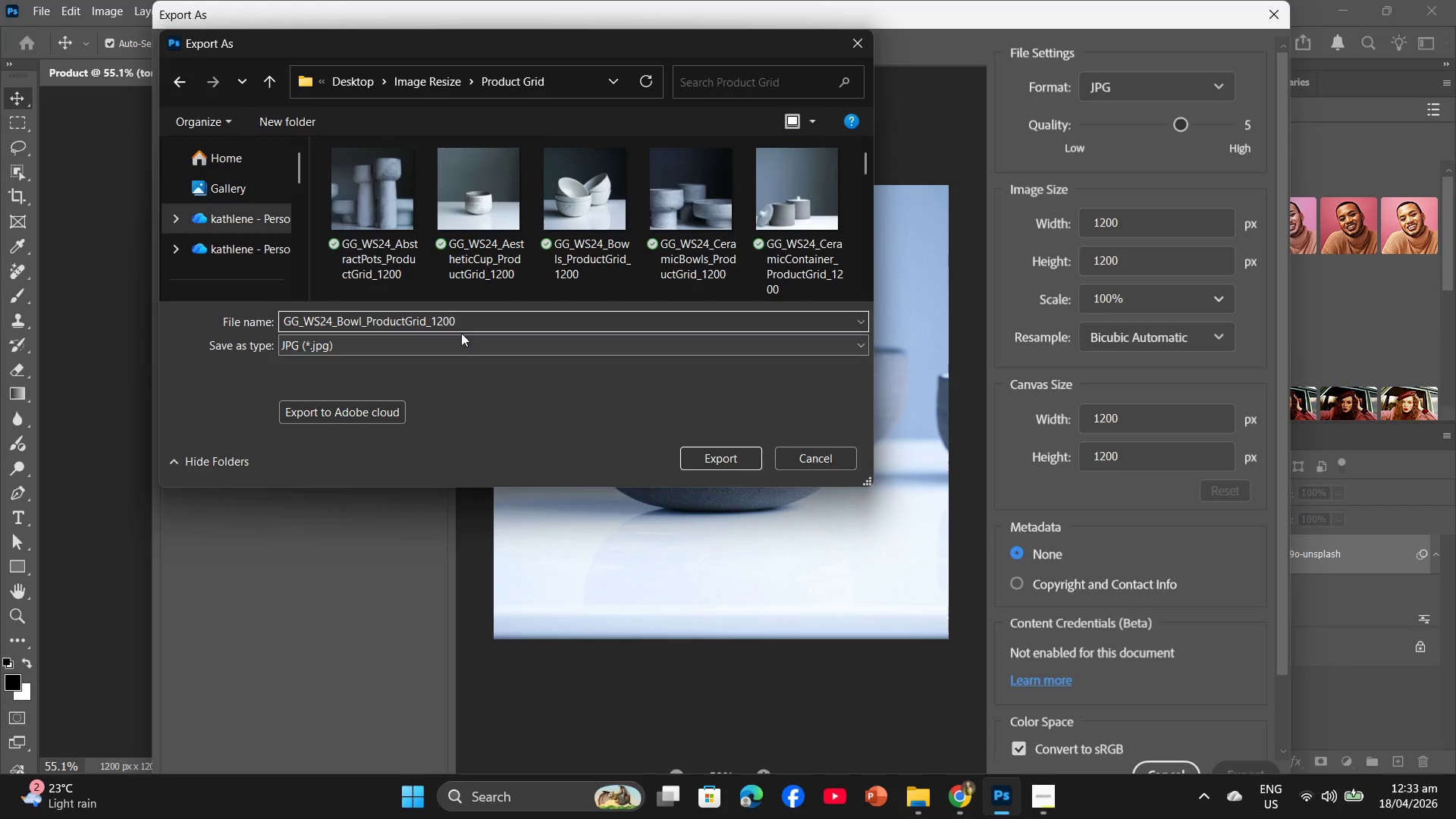 
left_click_drag(start_coordinate=[476, 322], to_coordinate=[273, 334])
 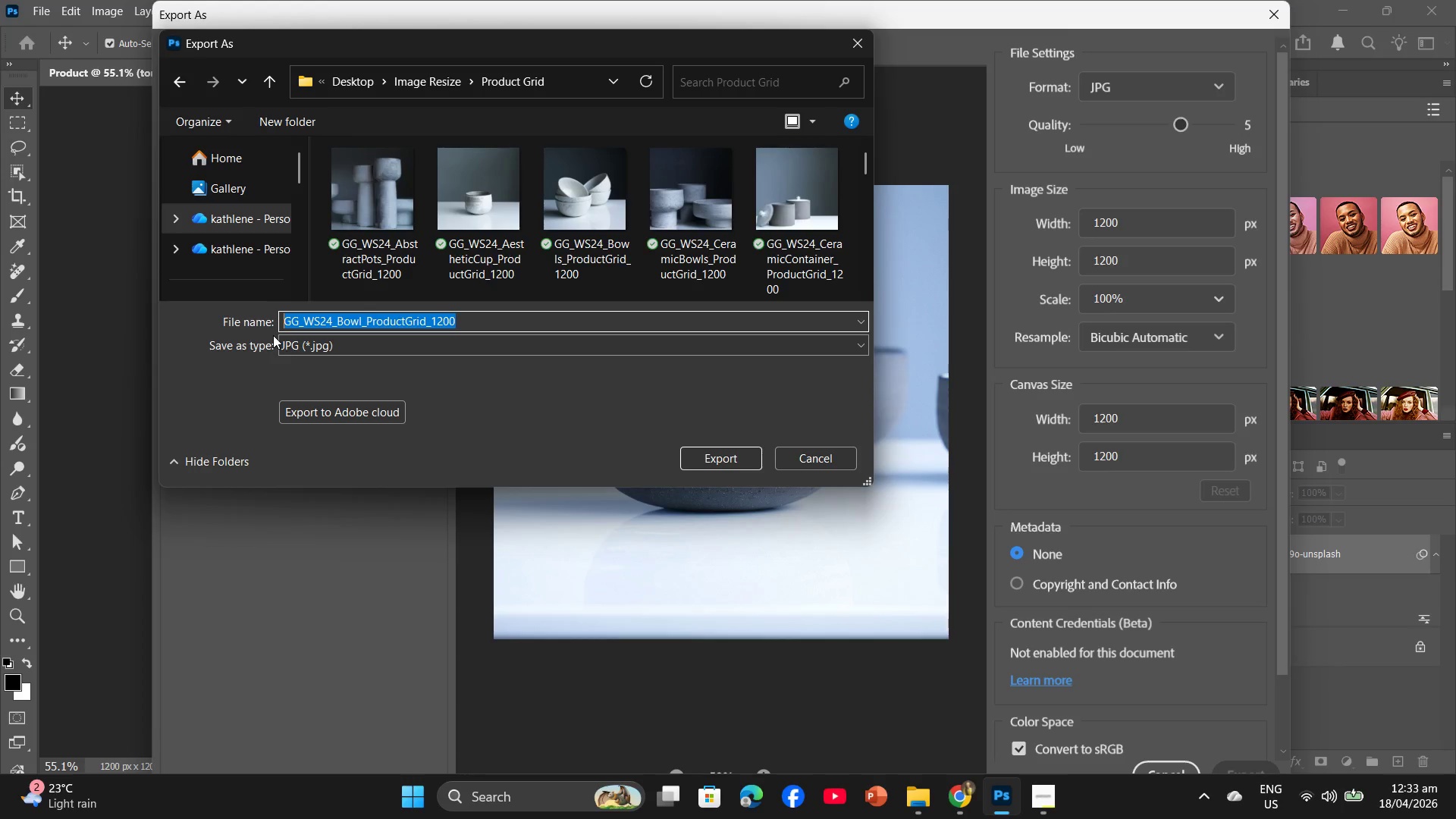 
key(Control+C)
 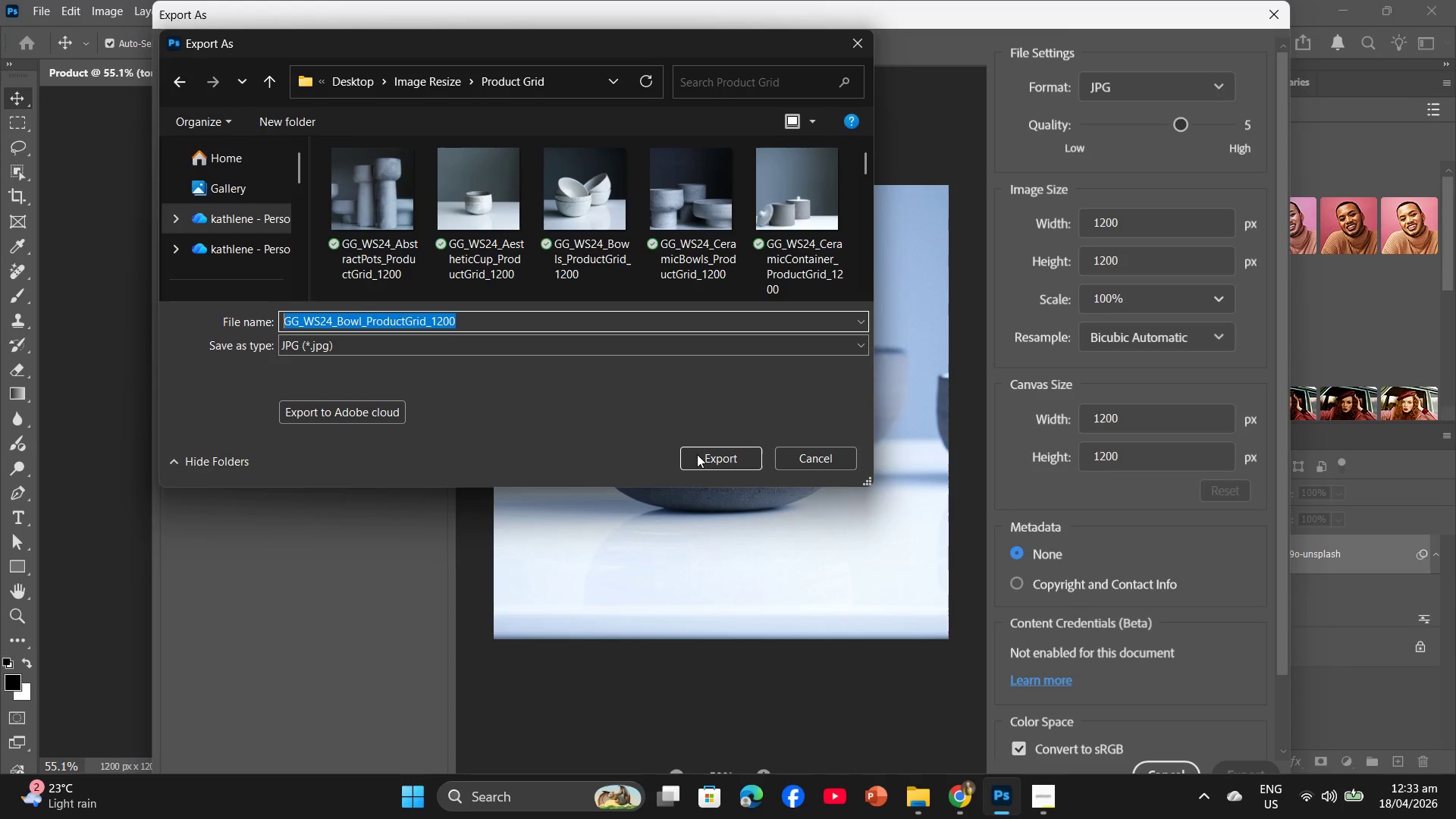 
left_click([697, 454])
 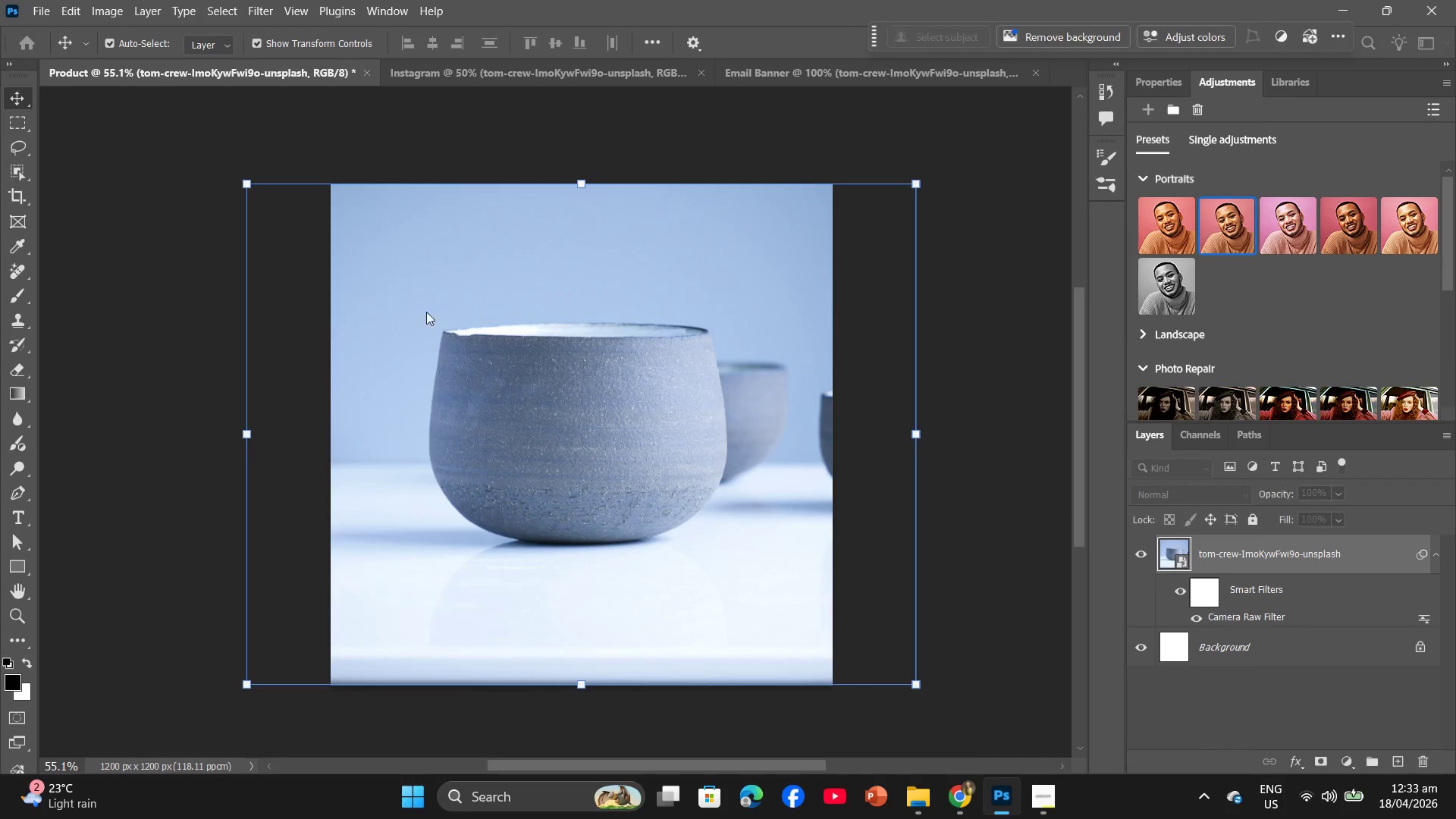 
left_click([494, 77])
 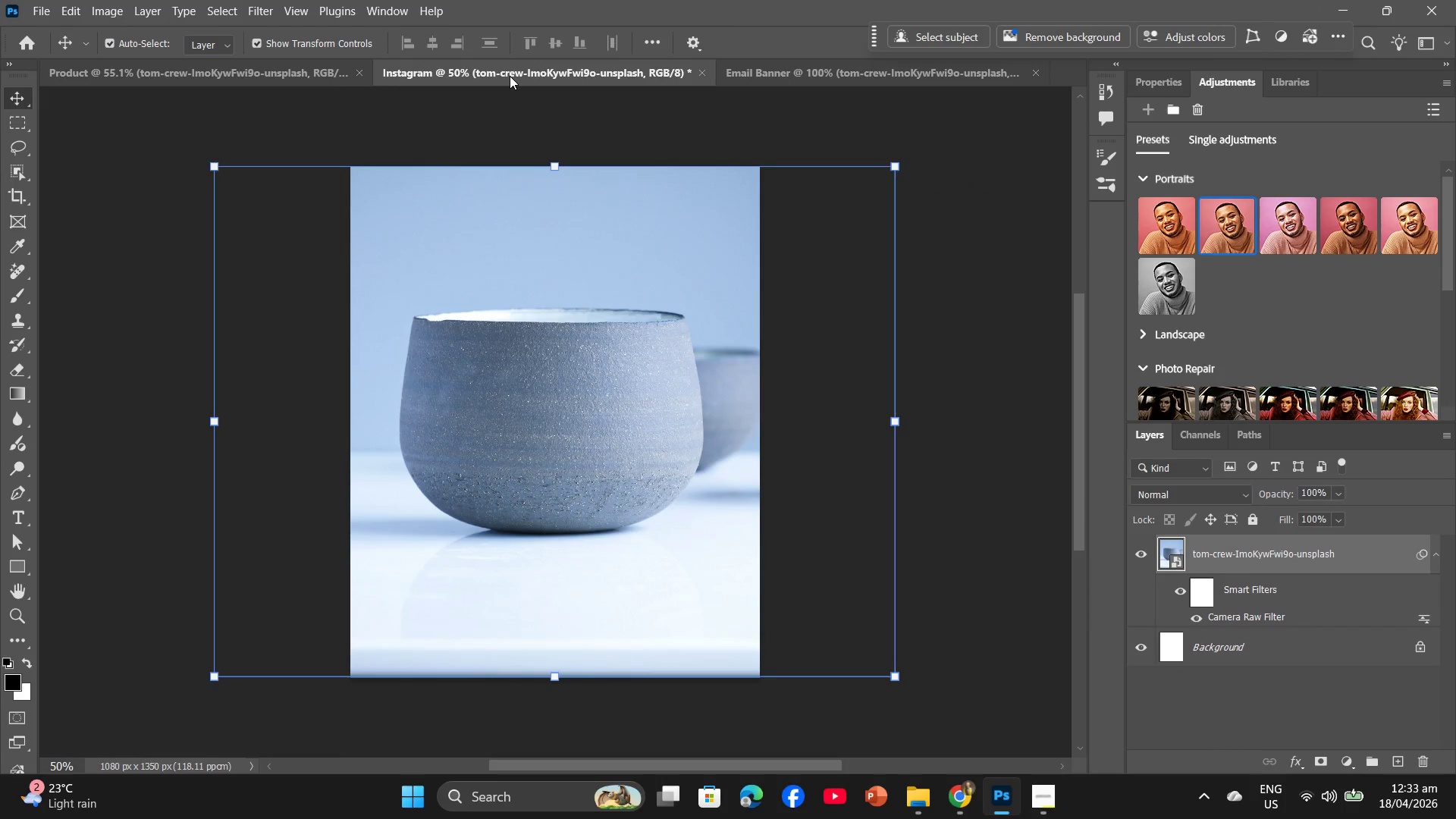 
hold_key(key=AltLeft, duration=0.7)
 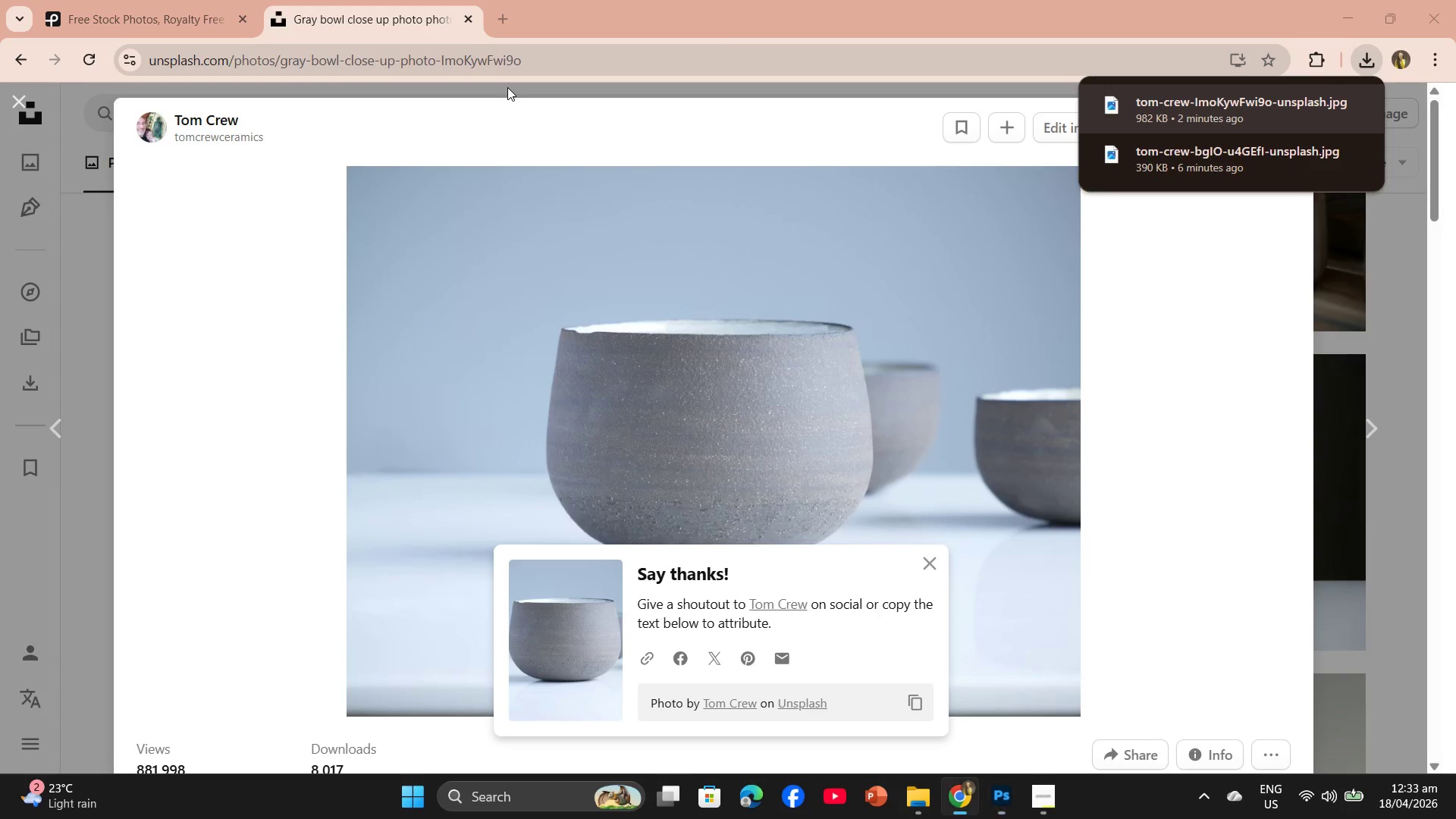 
hold_key(key=Tab, duration=0.62)
 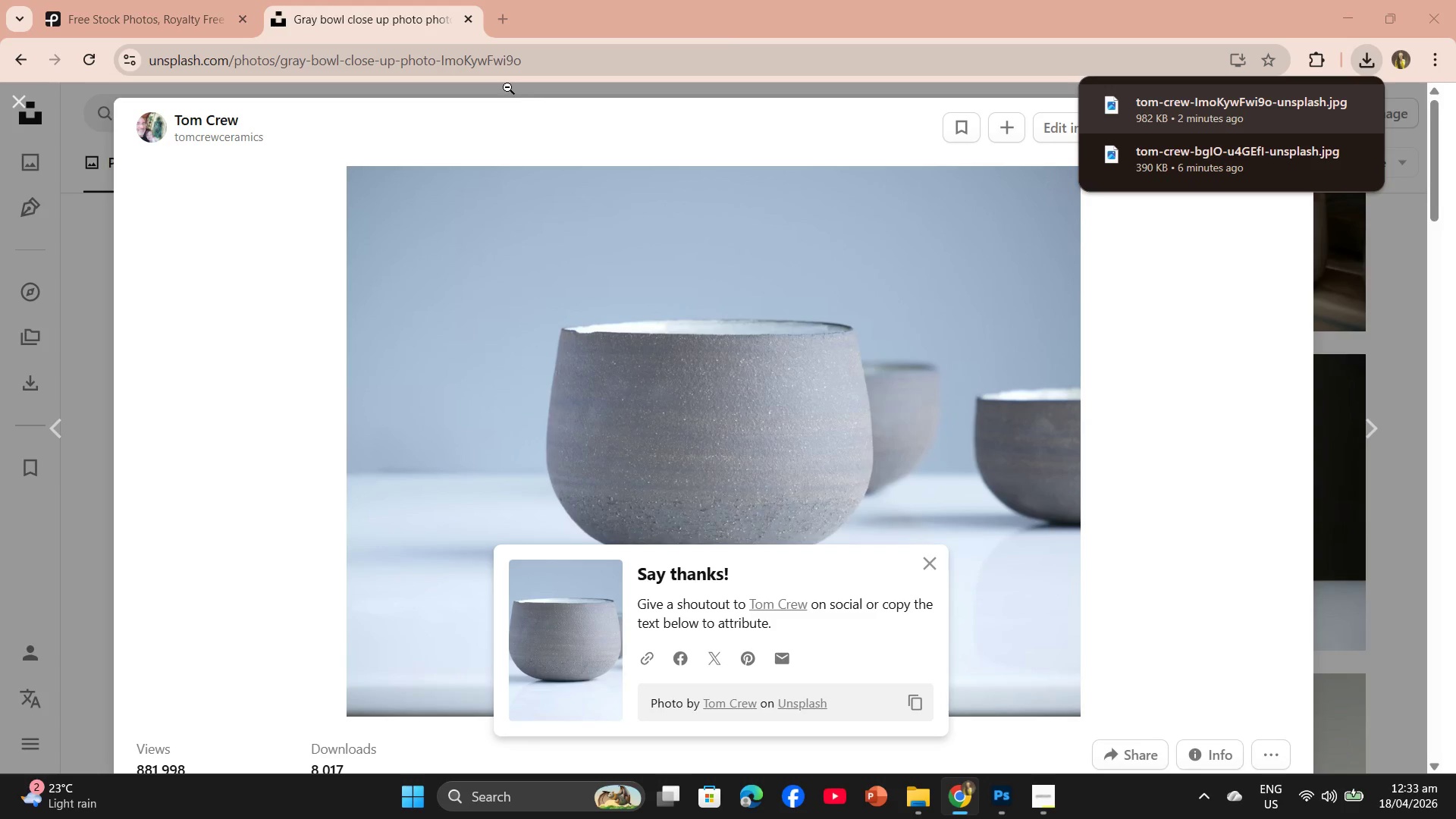 
hold_key(key=AltLeft, duration=0.61)
 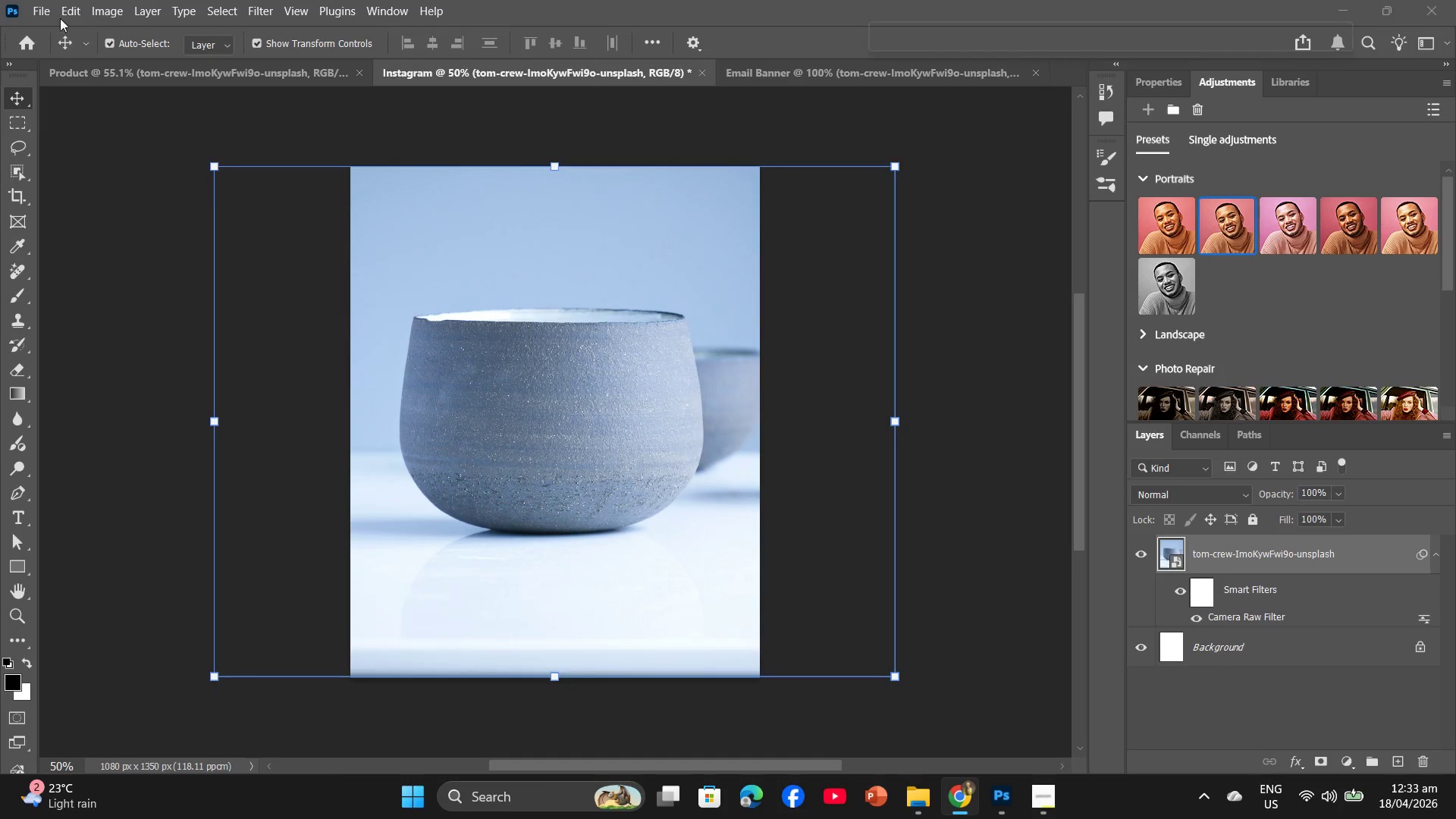 
hold_key(key=Tab, duration=0.62)
 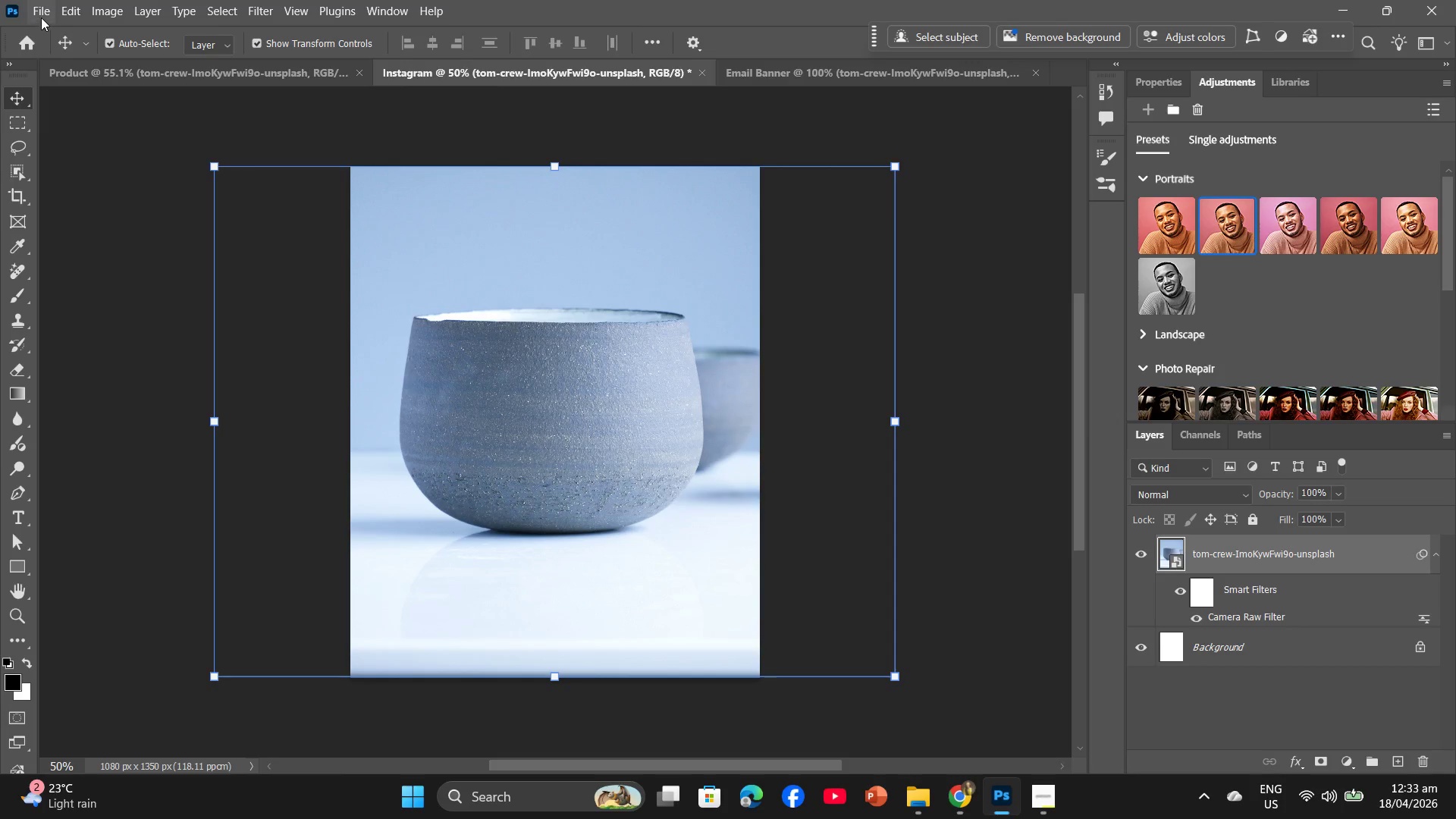 
left_click([41, 16])
 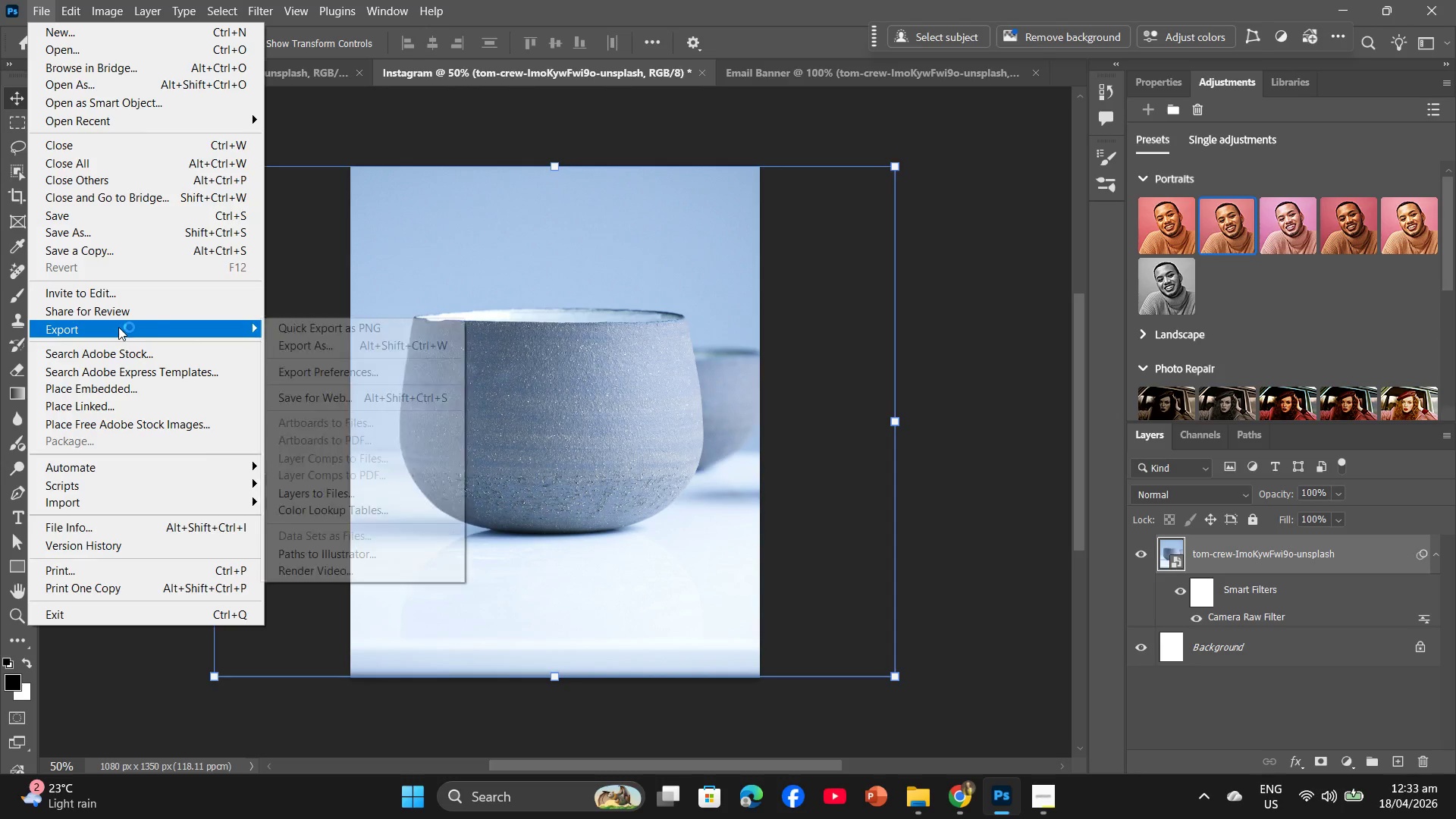 
left_click([304, 344])
 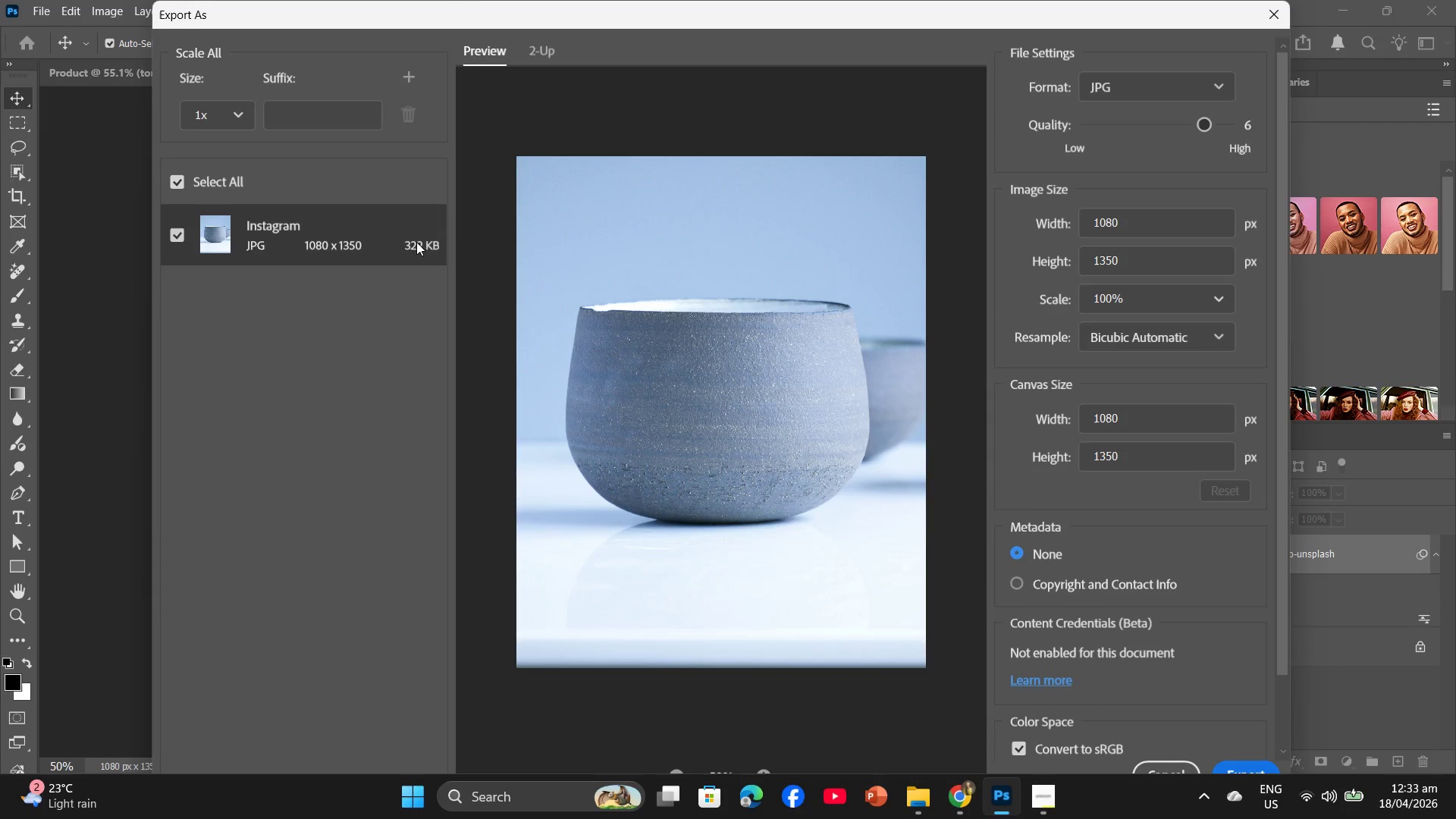 
left_click_drag(start_coordinate=[1201, 122], to_coordinate=[1191, 121])
 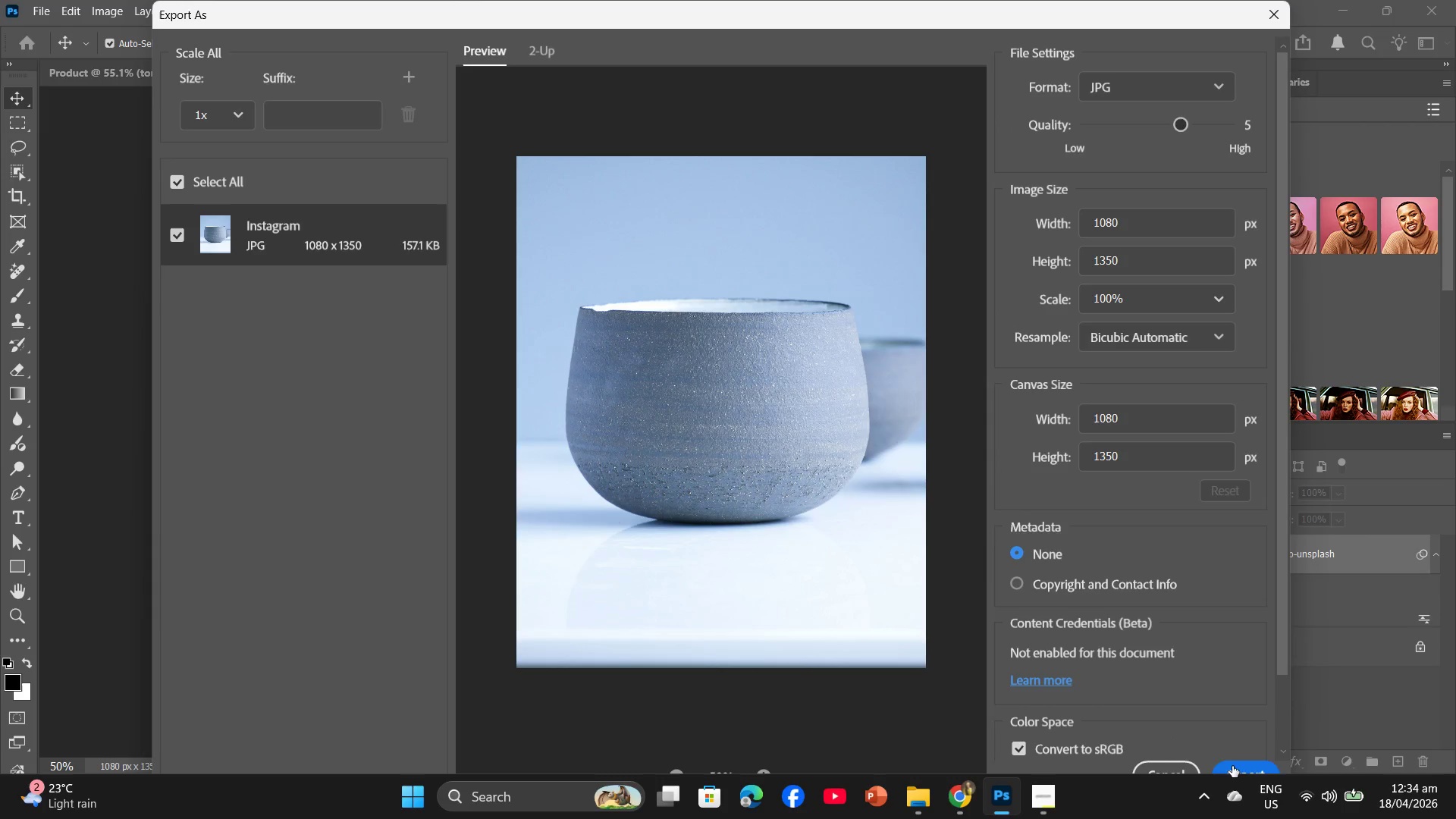 
left_click([1232, 767])
 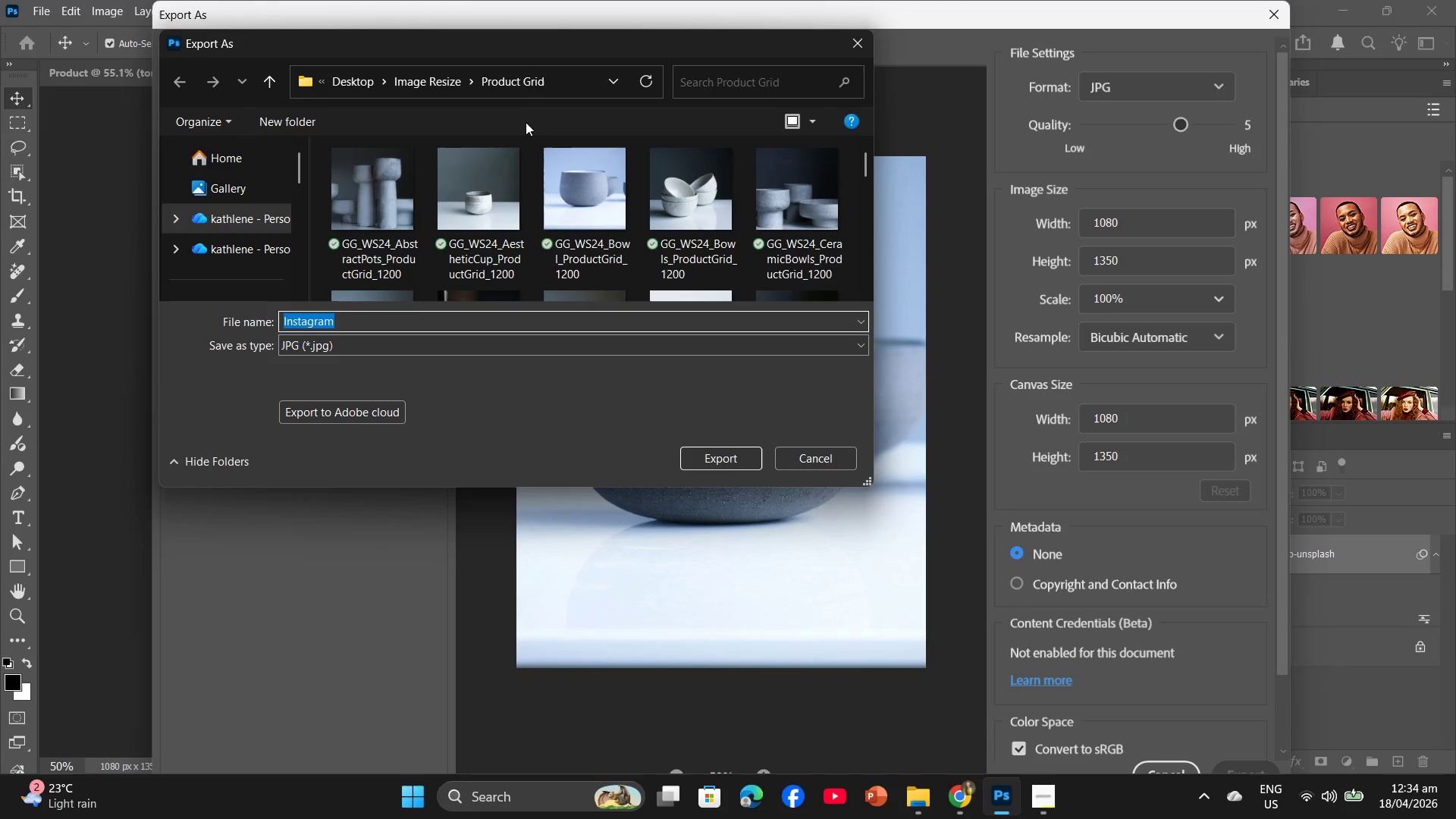 
left_click([433, 77])
 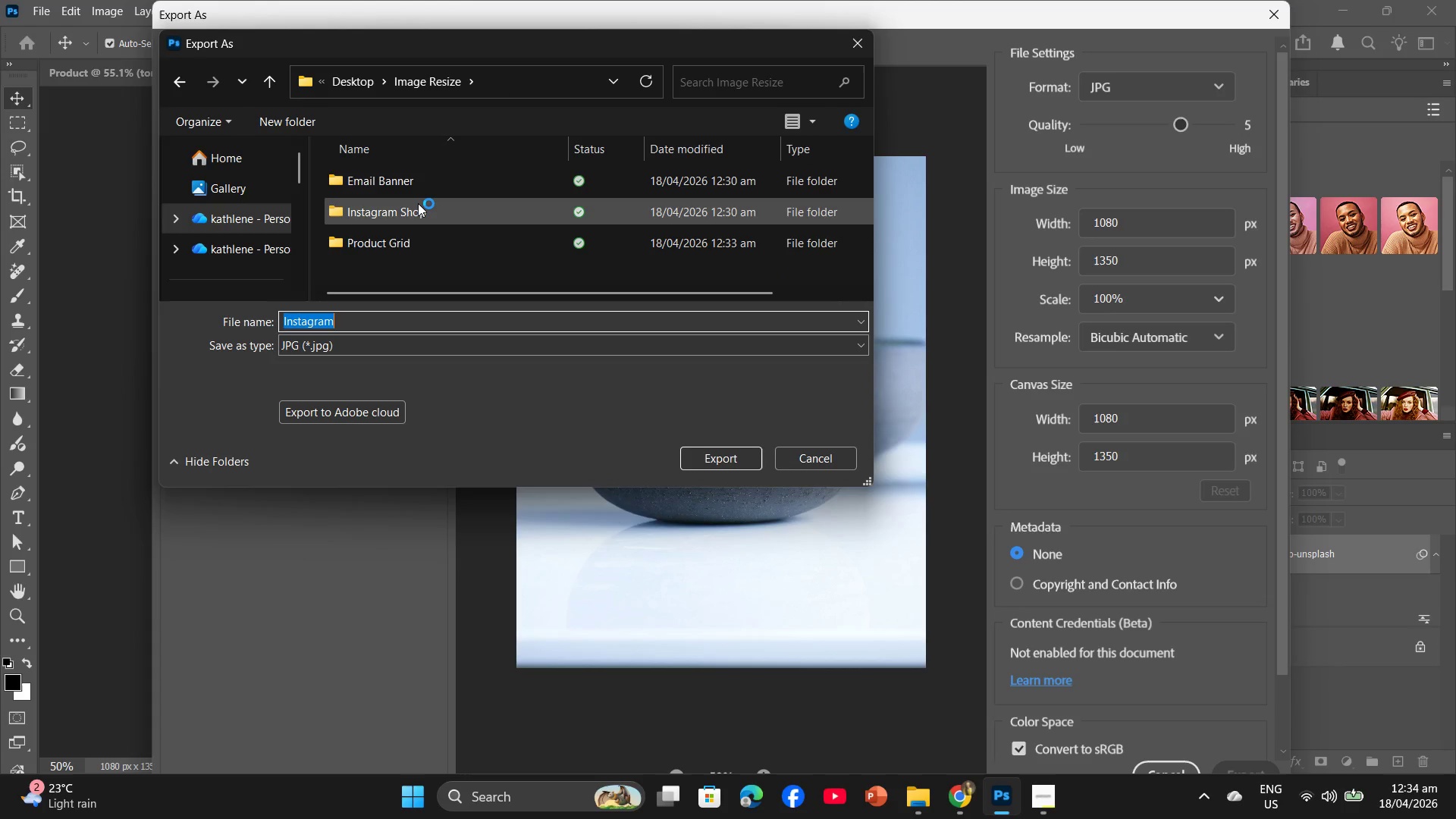 
double_click([418, 203])
 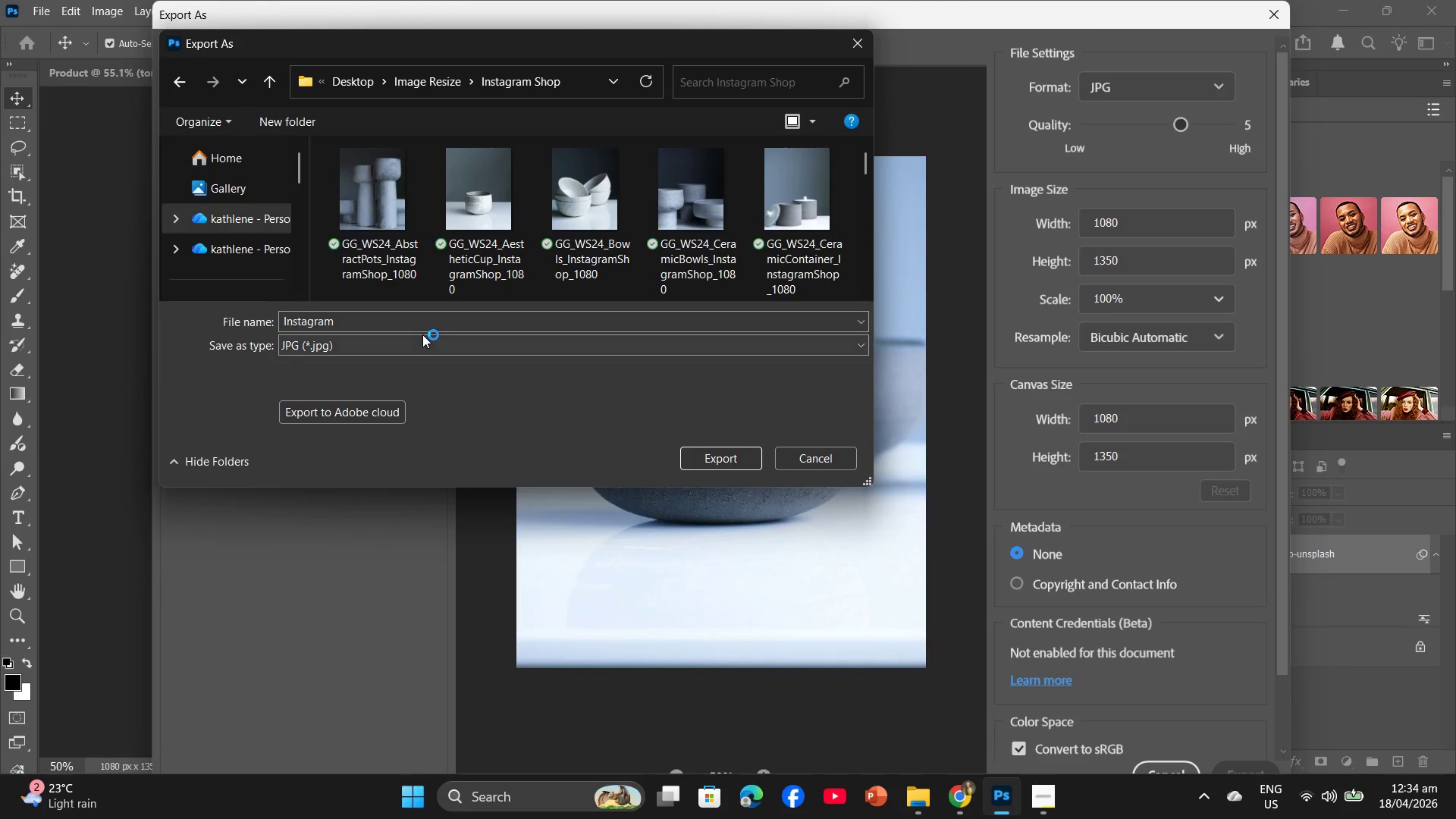 
left_click([425, 322])
 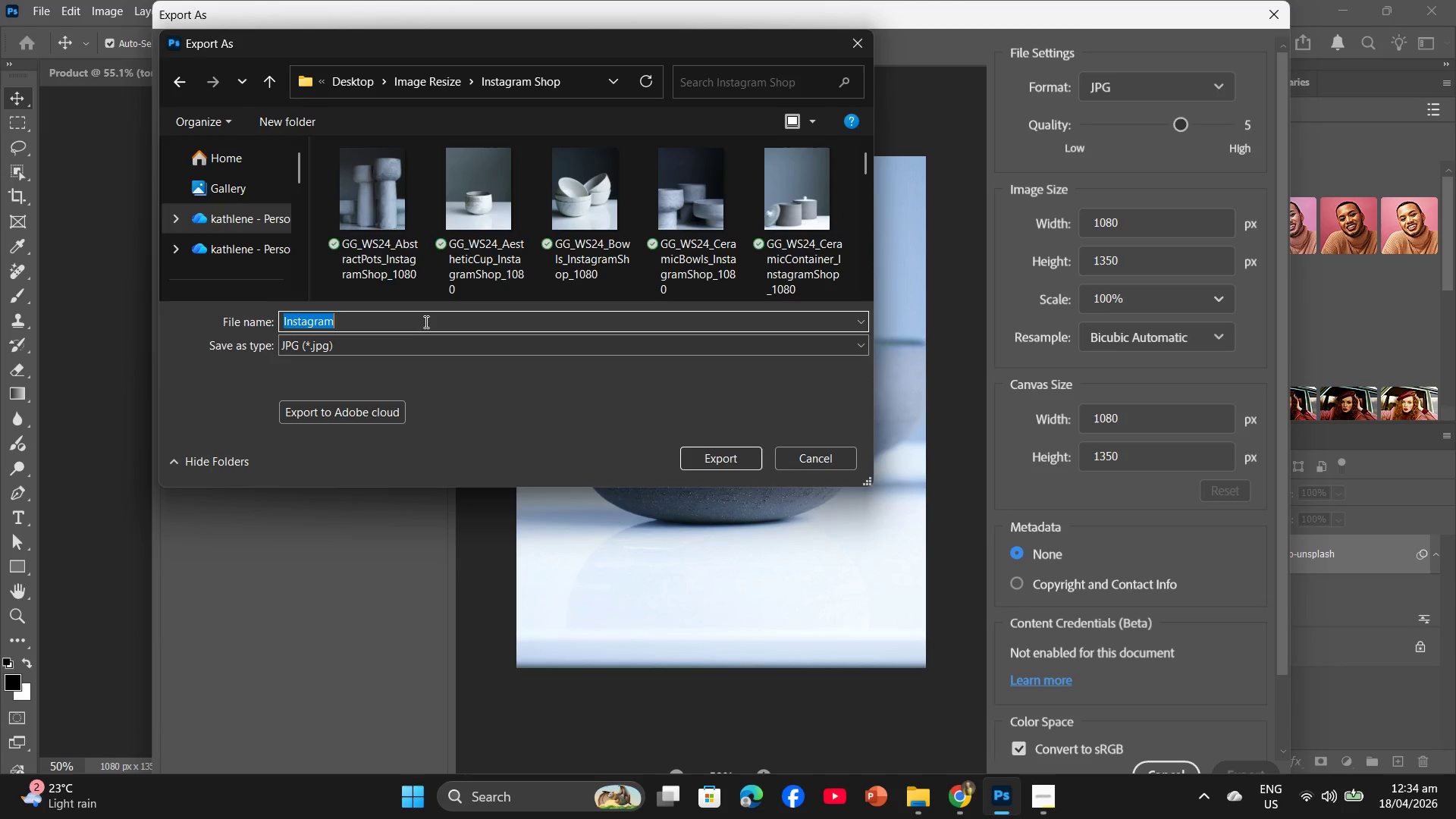 
key(Control+V)
 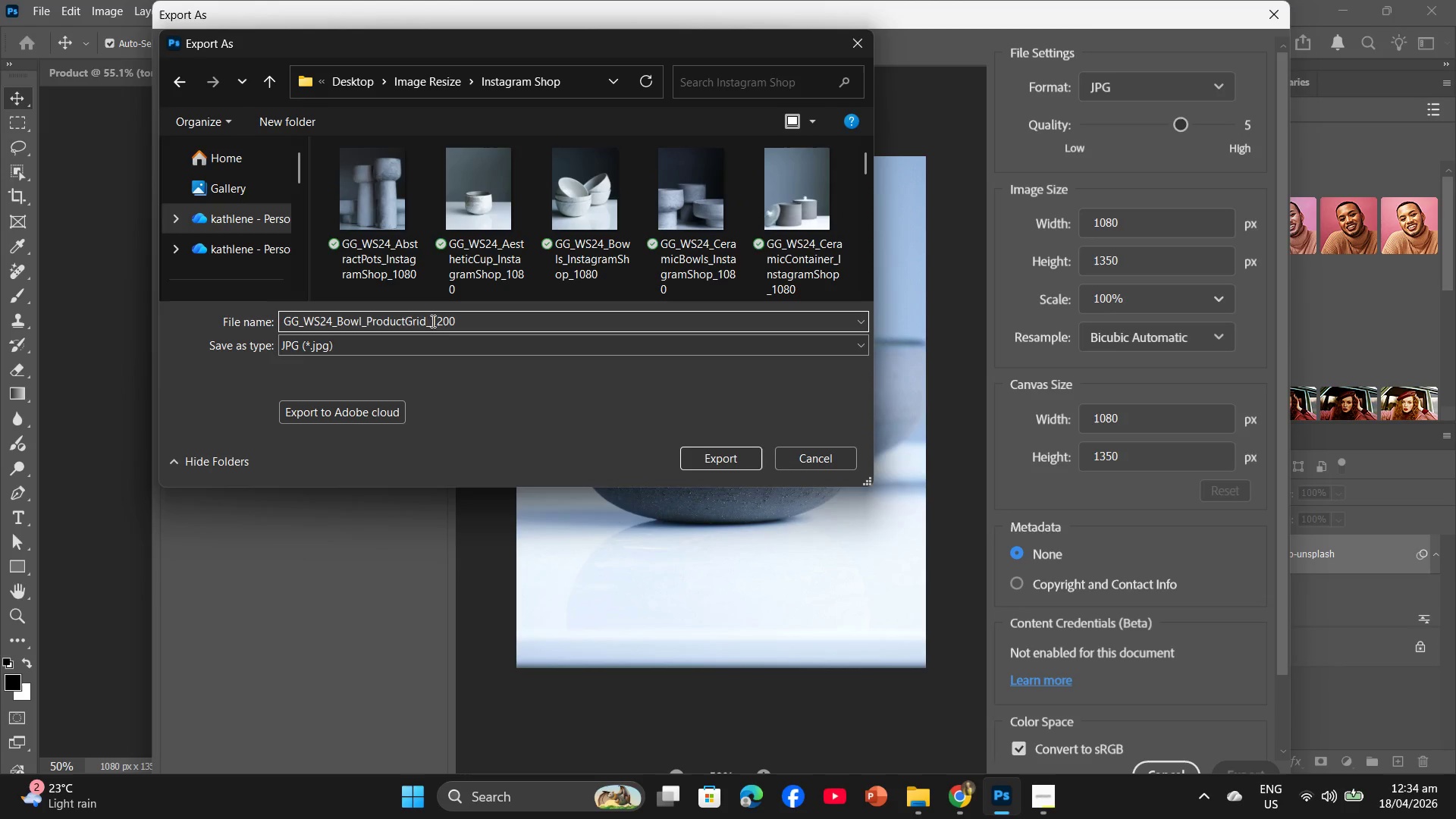 
left_click_drag(start_coordinate=[426, 320], to_coordinate=[365, 323])
 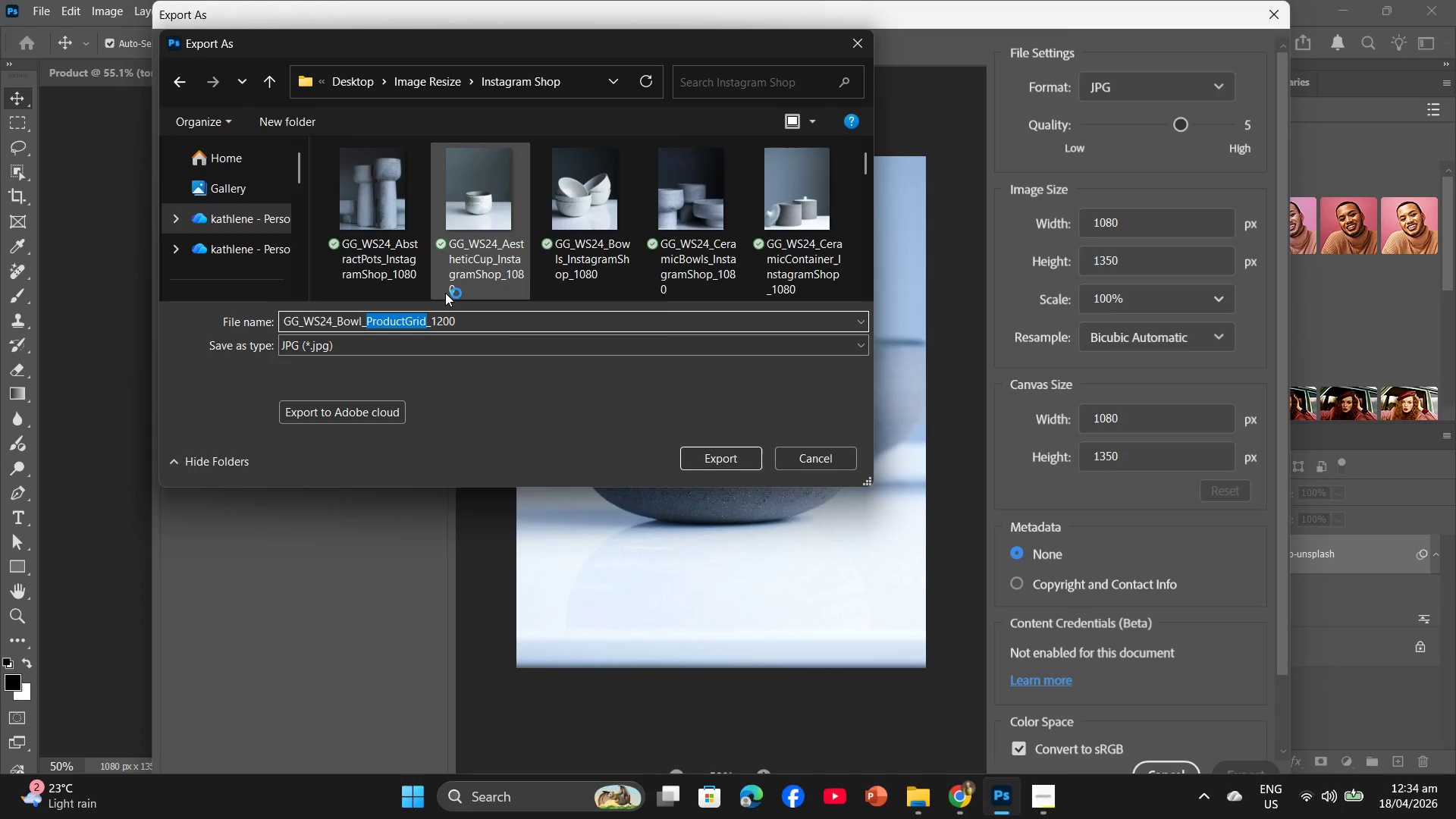 
hold_key(key=CapsLock, duration=0.41)
 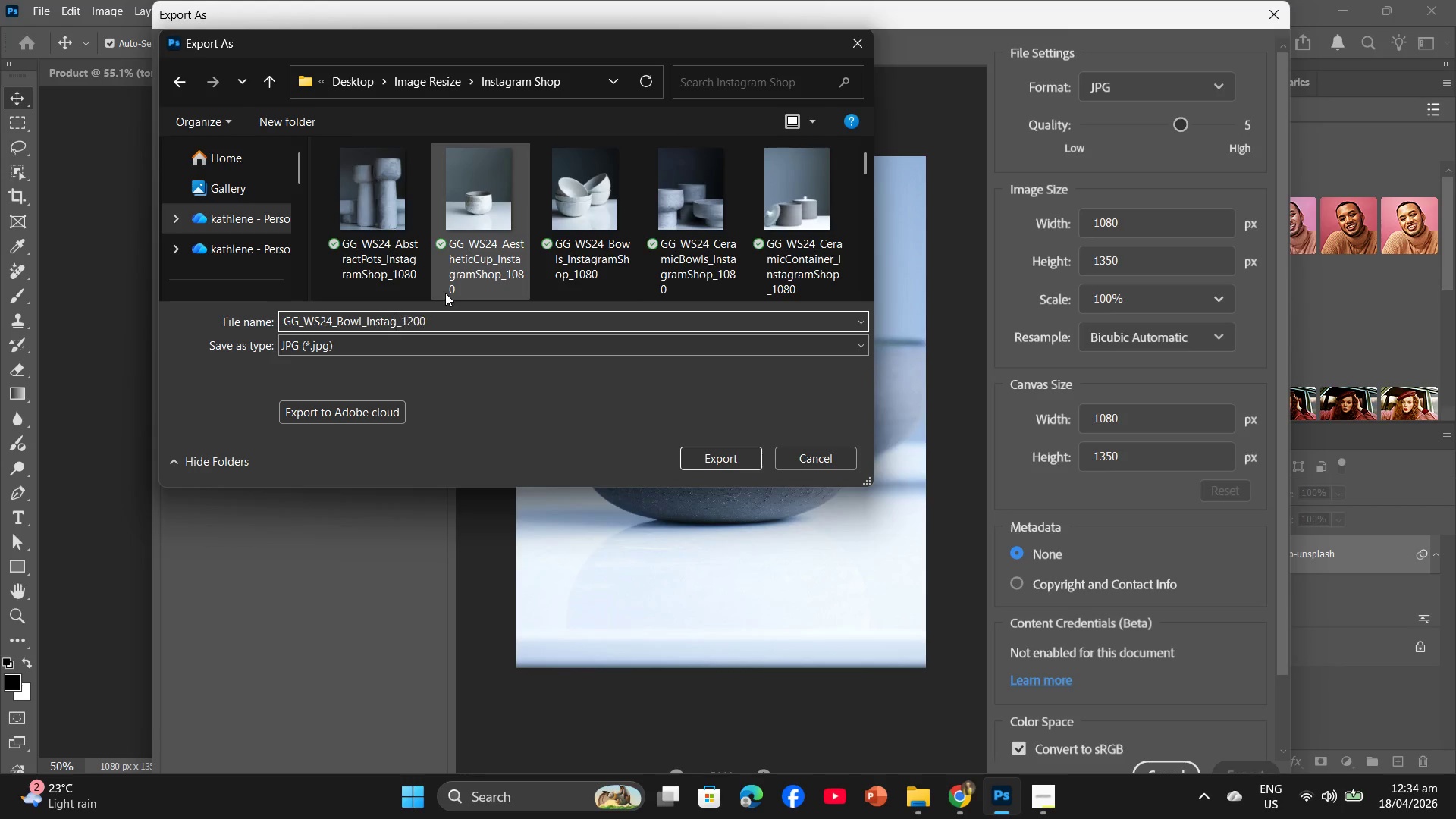 
type(ISTAGRAMsHO)
 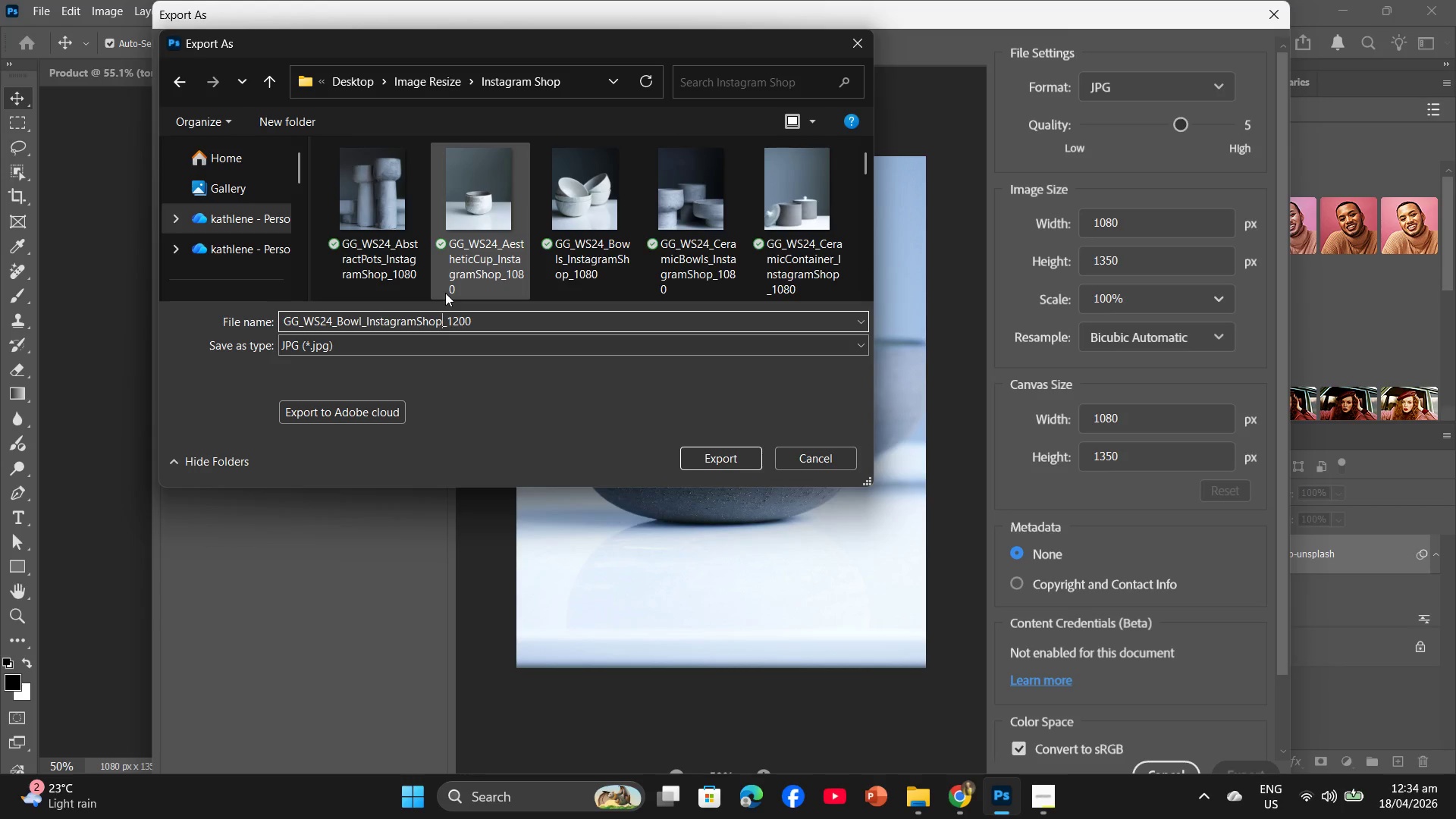 
hold_key(key=P, duration=0.31)
 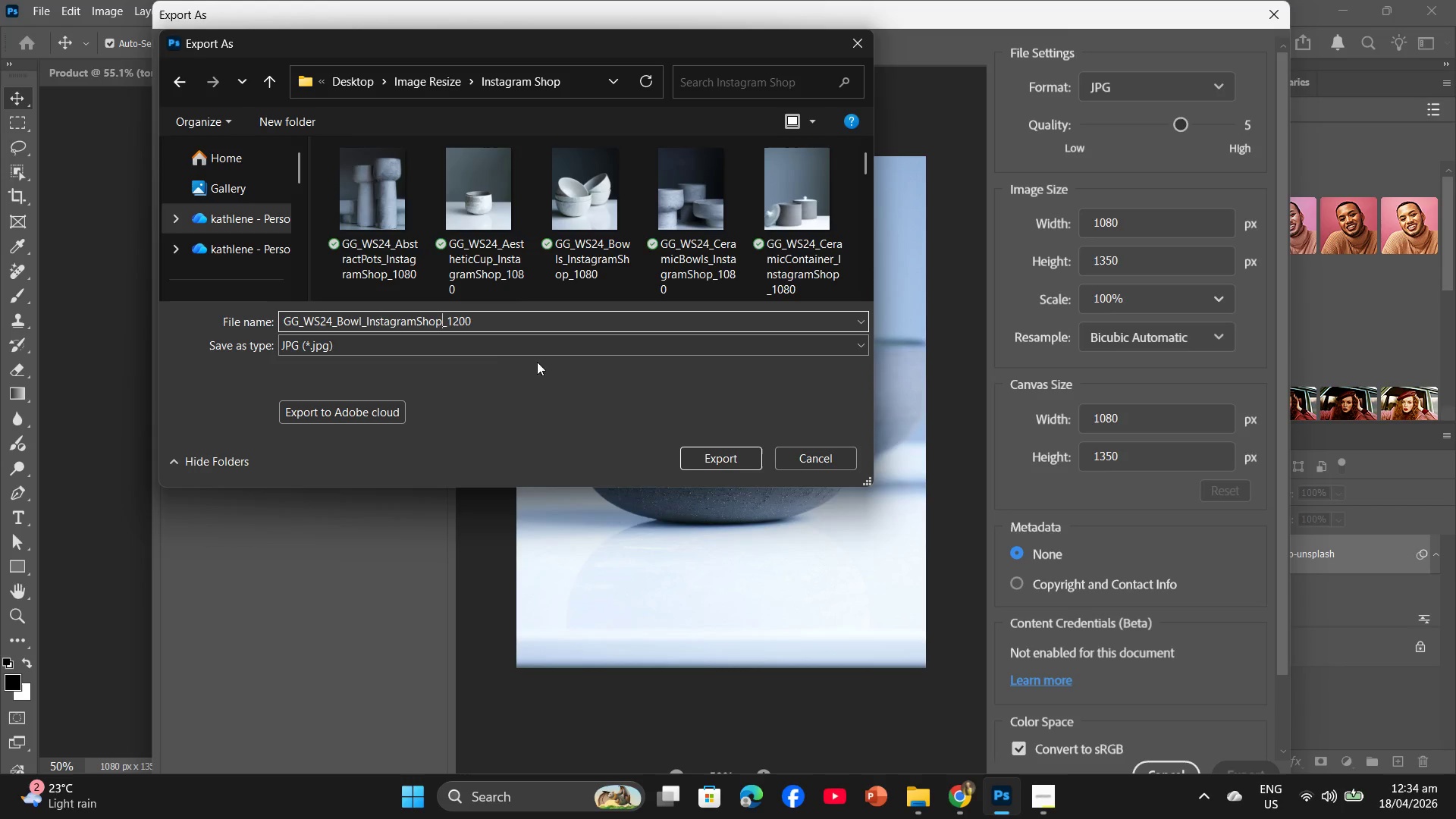 
left_click_drag(start_coordinate=[479, 322], to_coordinate=[453, 315])
 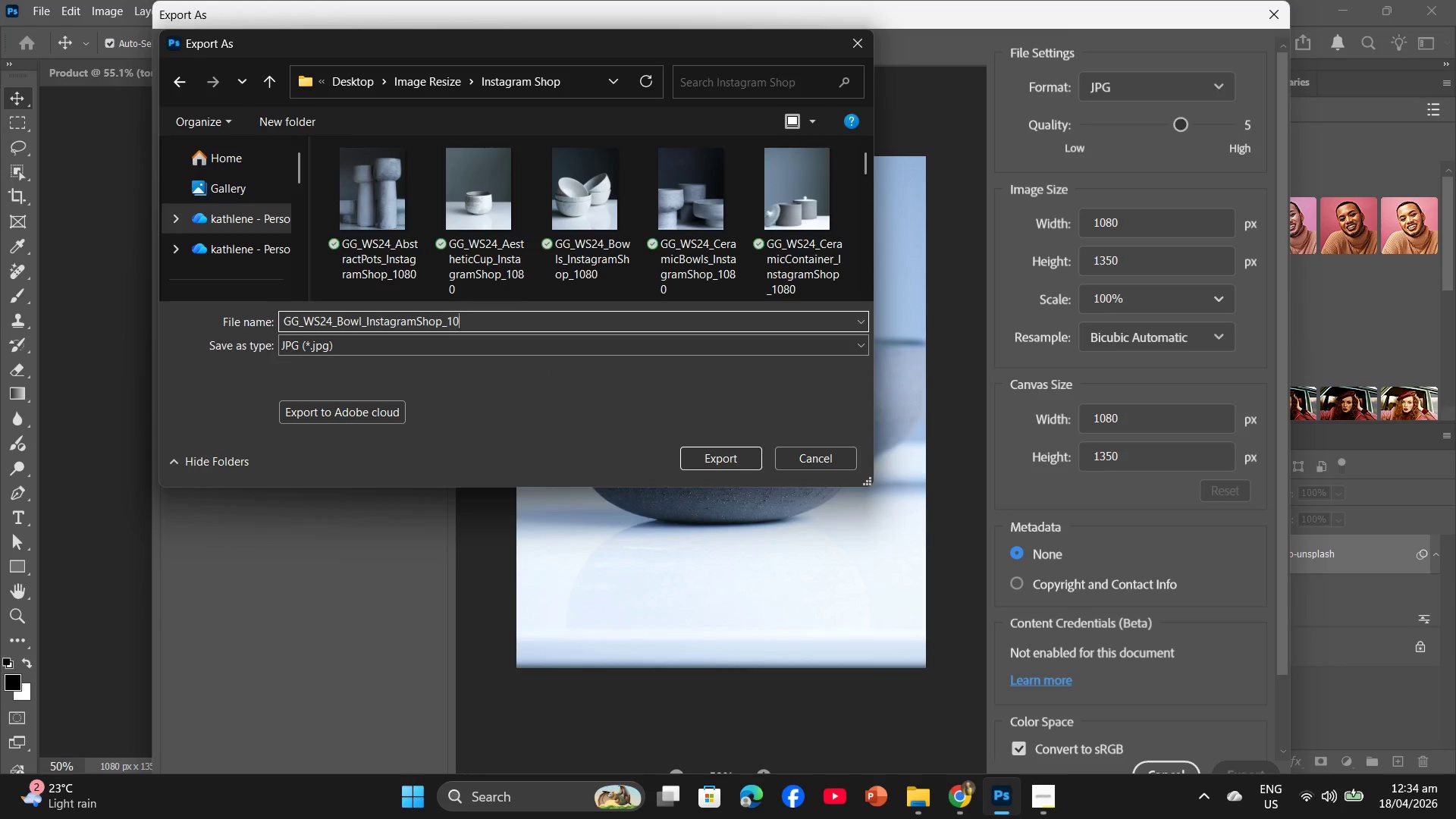 
type(080)
 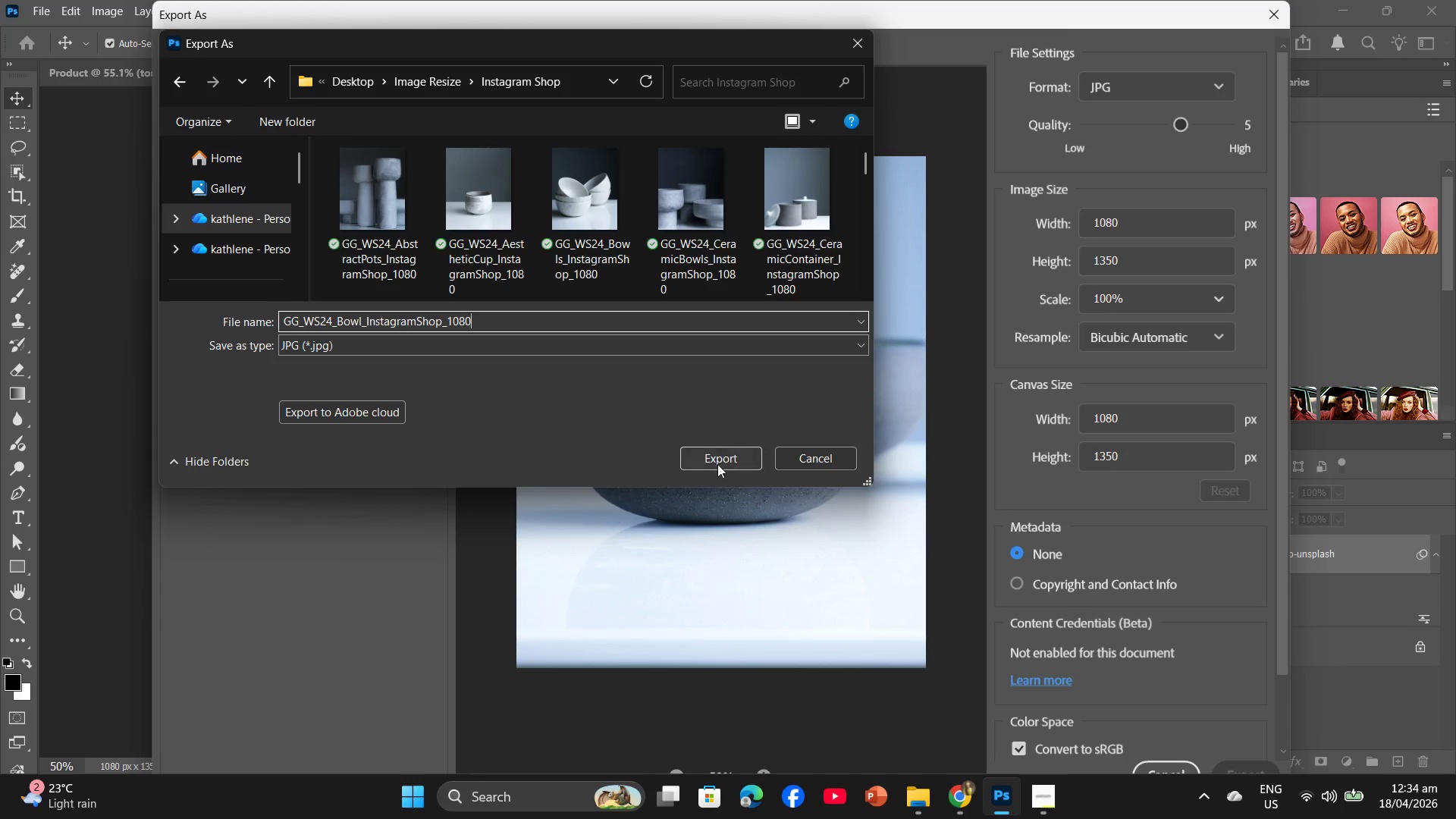 
wait(5.64)
 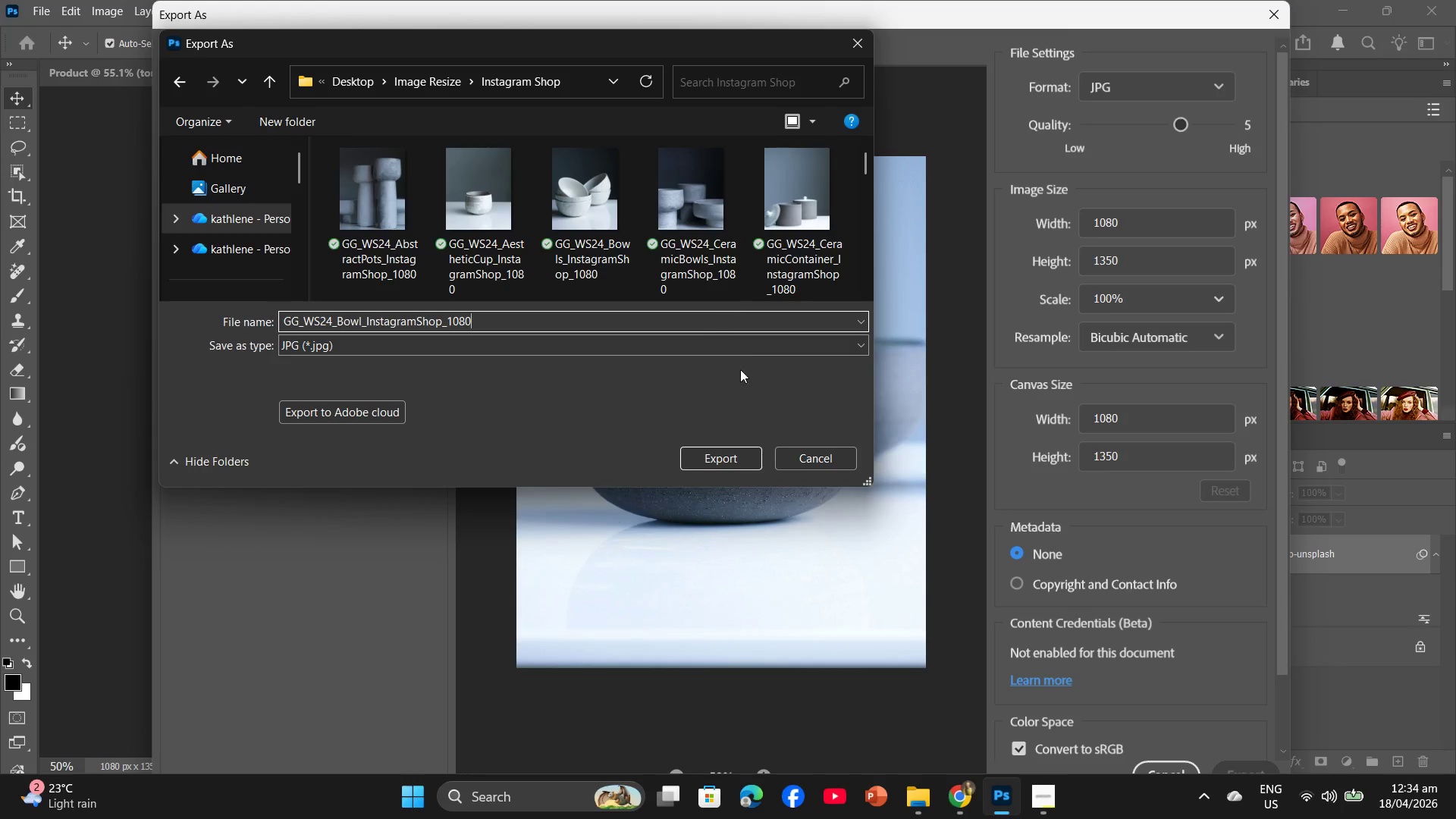 
left_click([717, 463])
 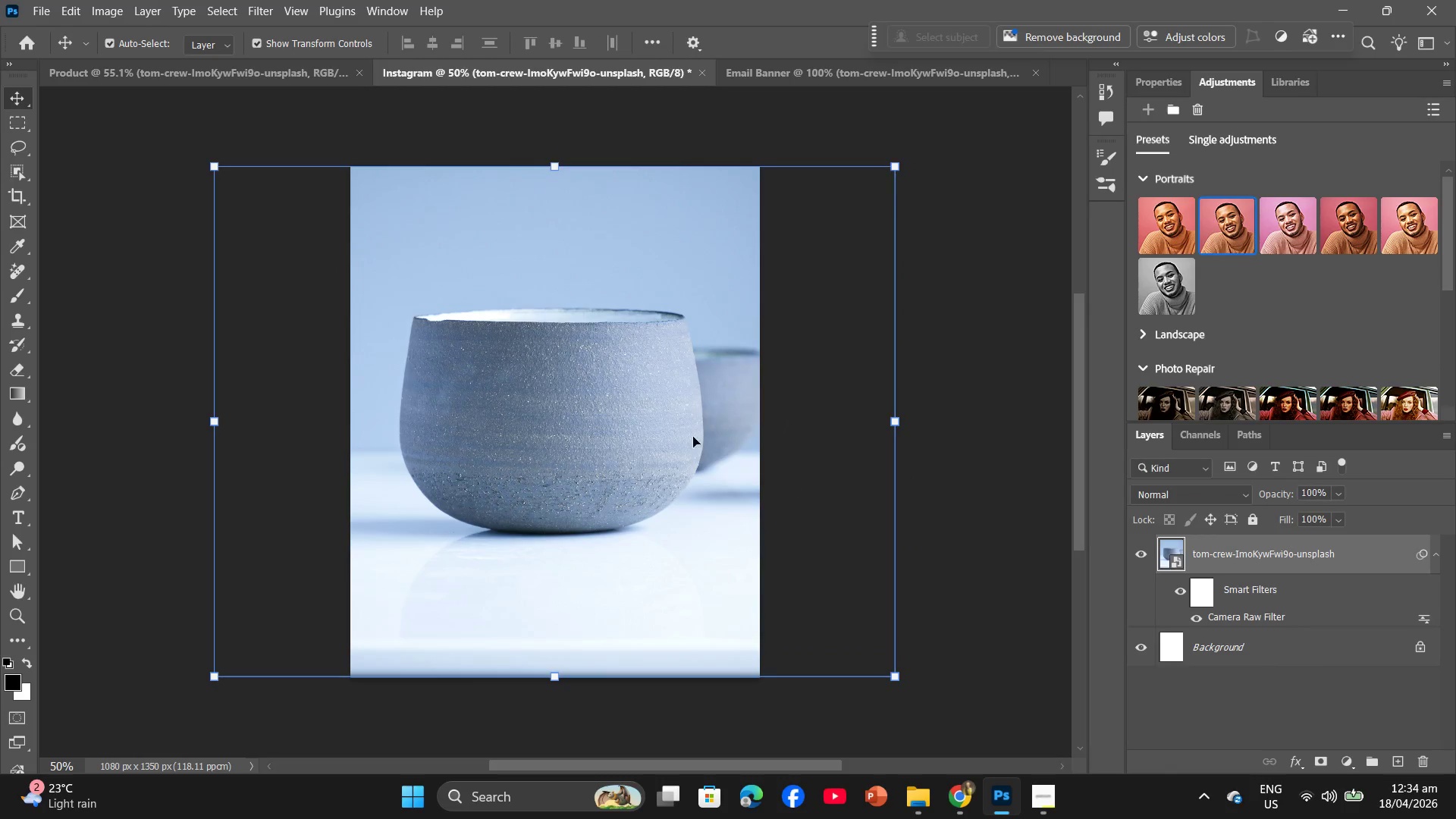 
left_click([833, 69])
 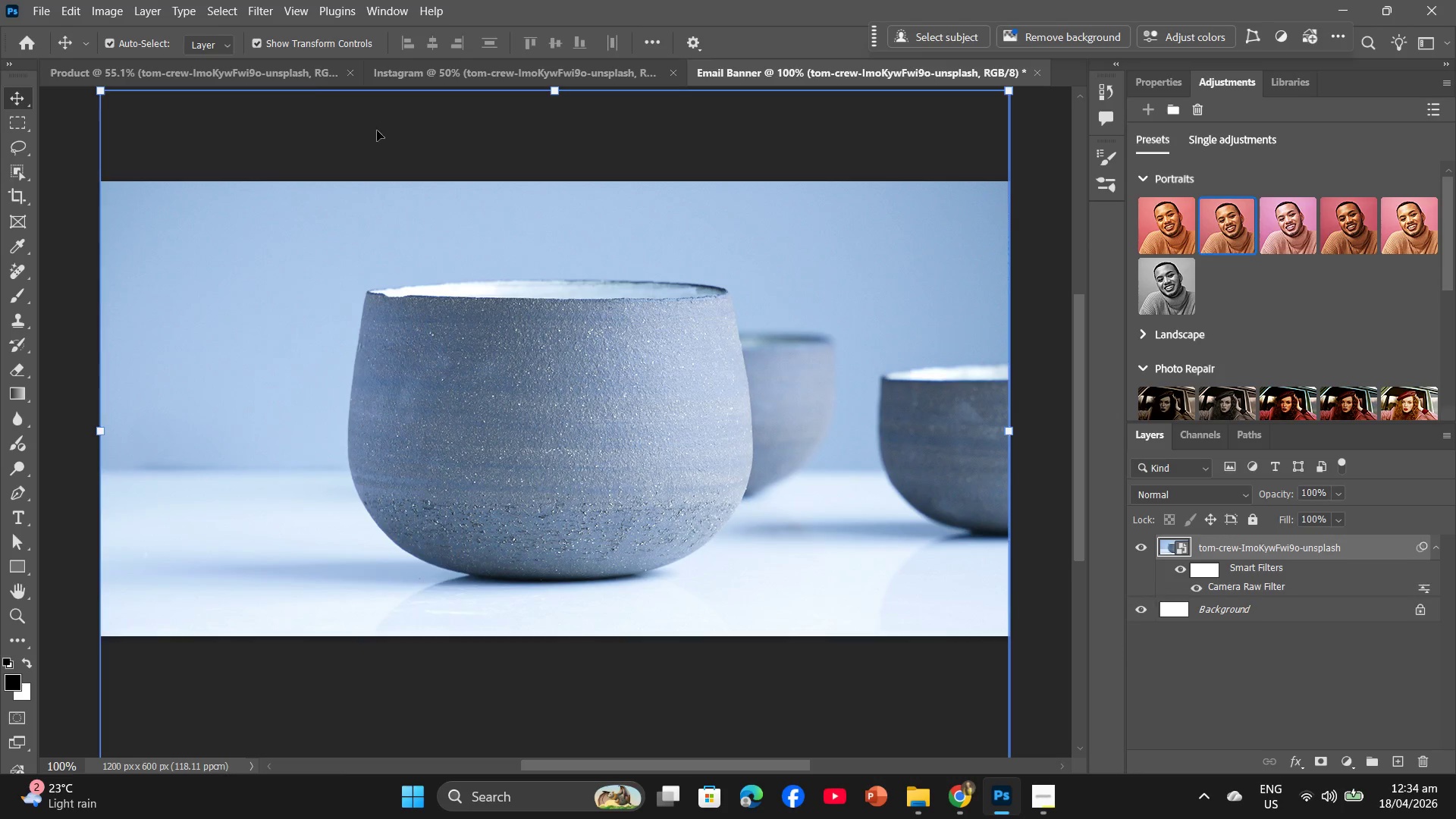 
left_click([33, 2])
 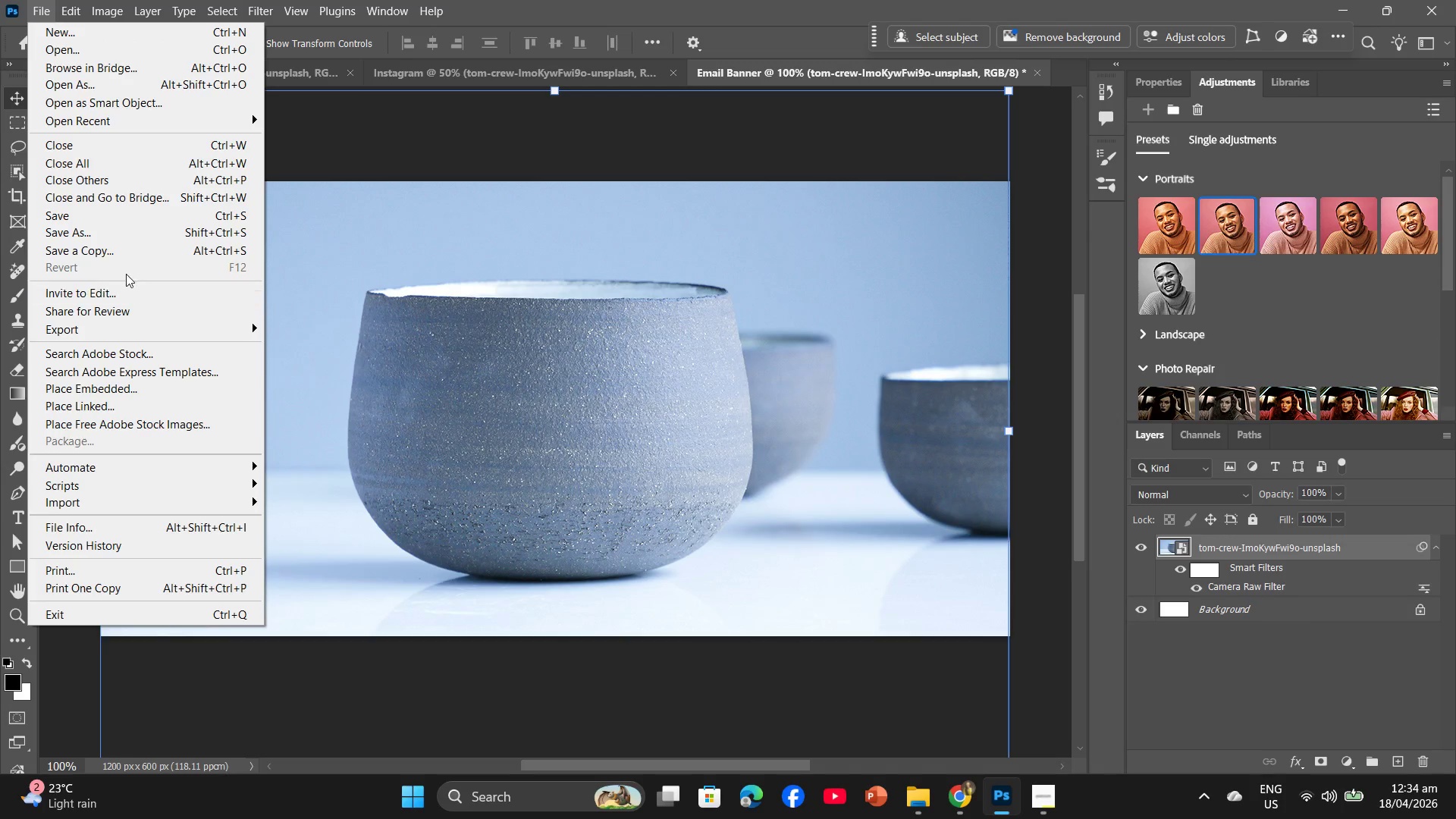 
left_click([115, 324])
 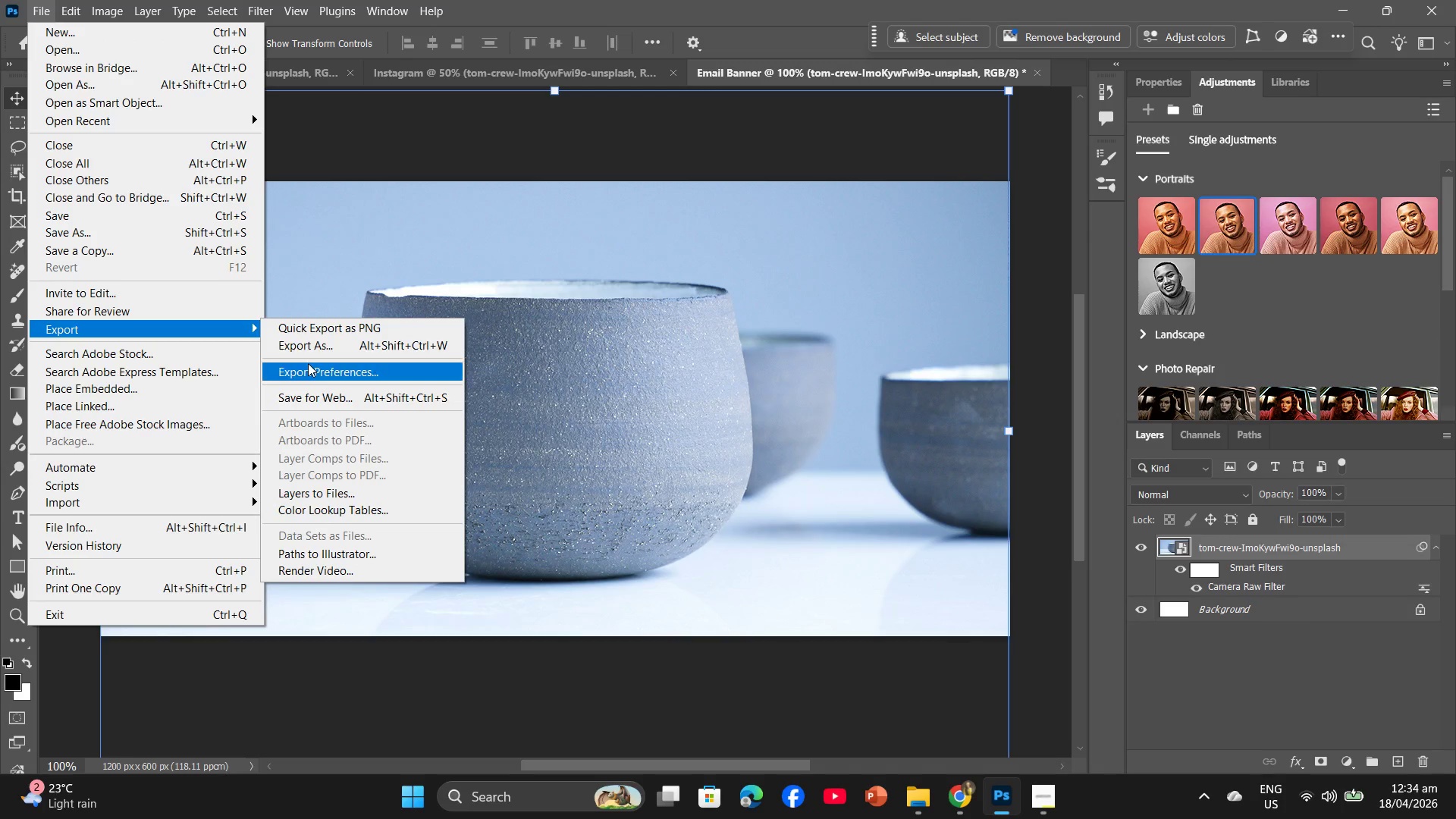 
left_click([309, 344])
 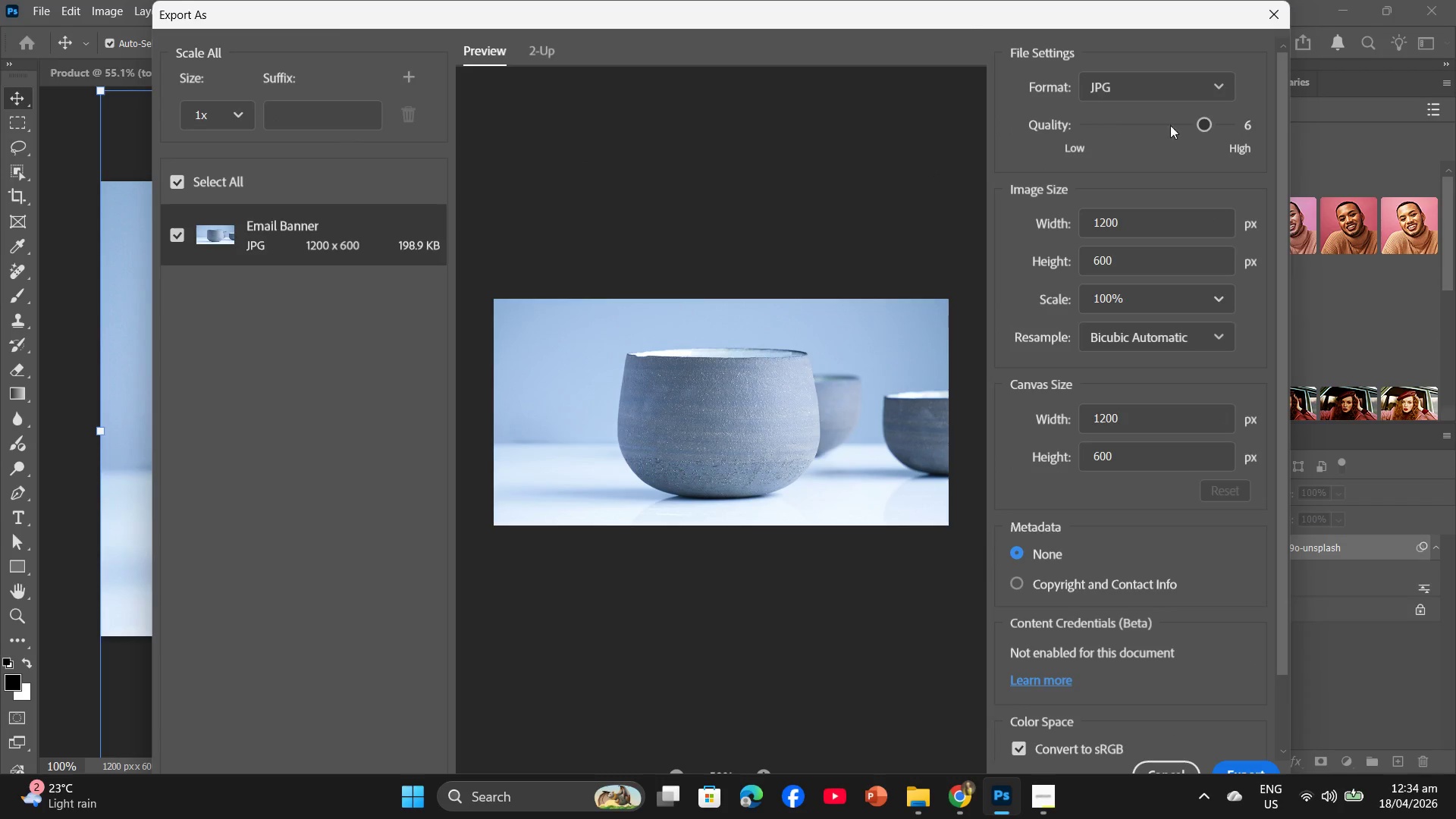 
left_click_drag(start_coordinate=[1198, 127], to_coordinate=[1229, 127])
 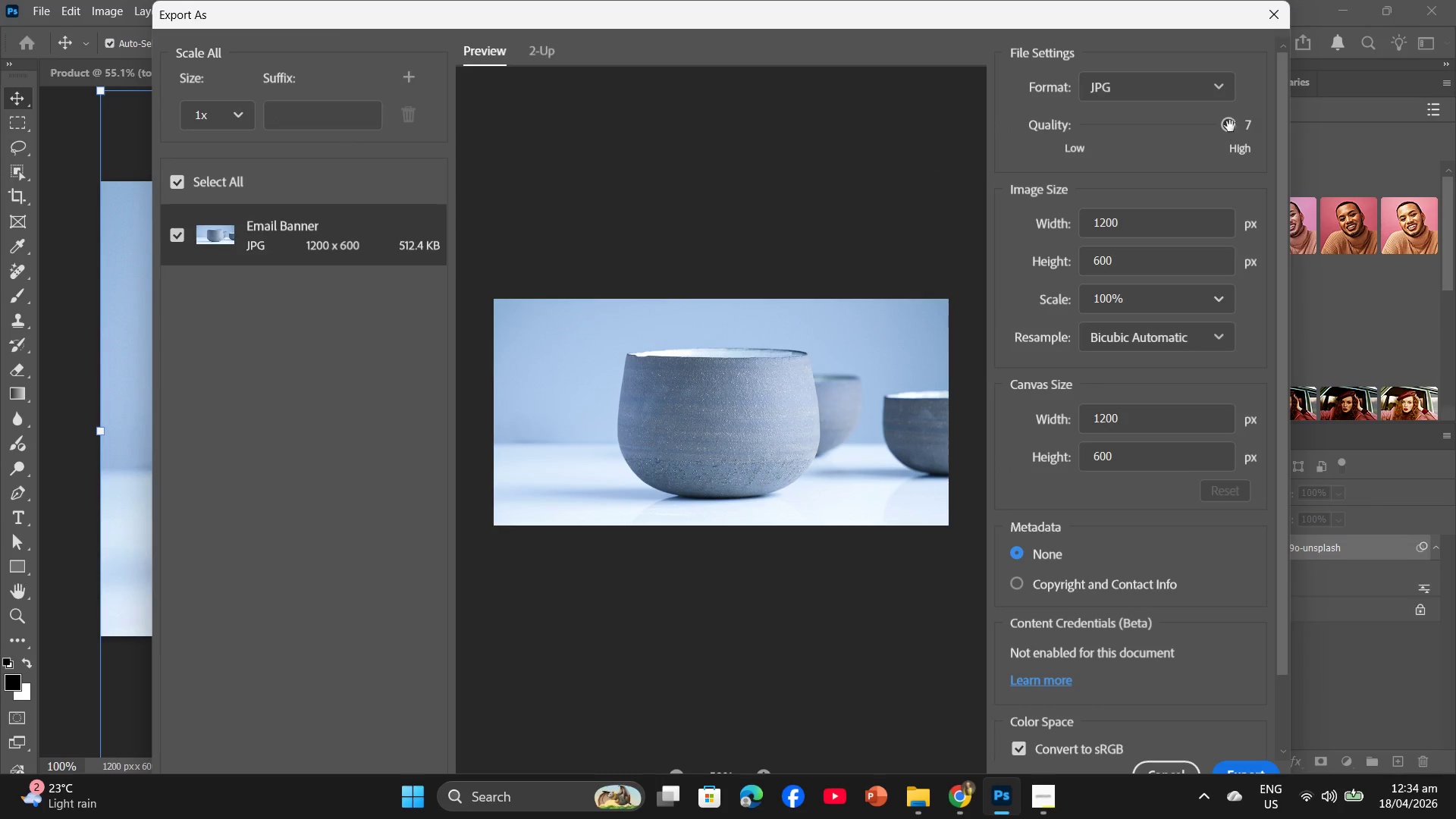 
left_click_drag(start_coordinate=[1229, 124], to_coordinate=[1215, 124])
 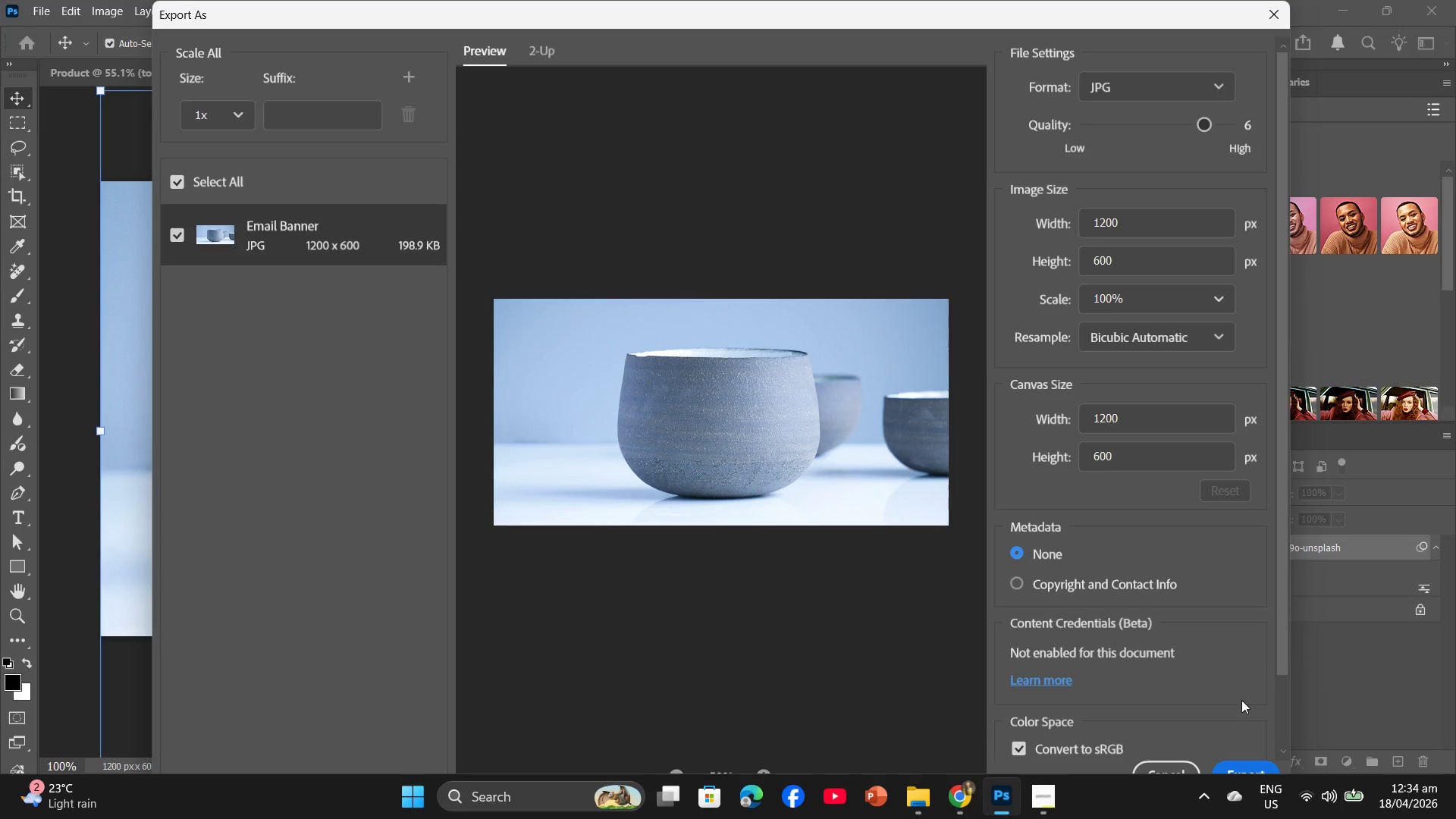 
left_click([1235, 770])
 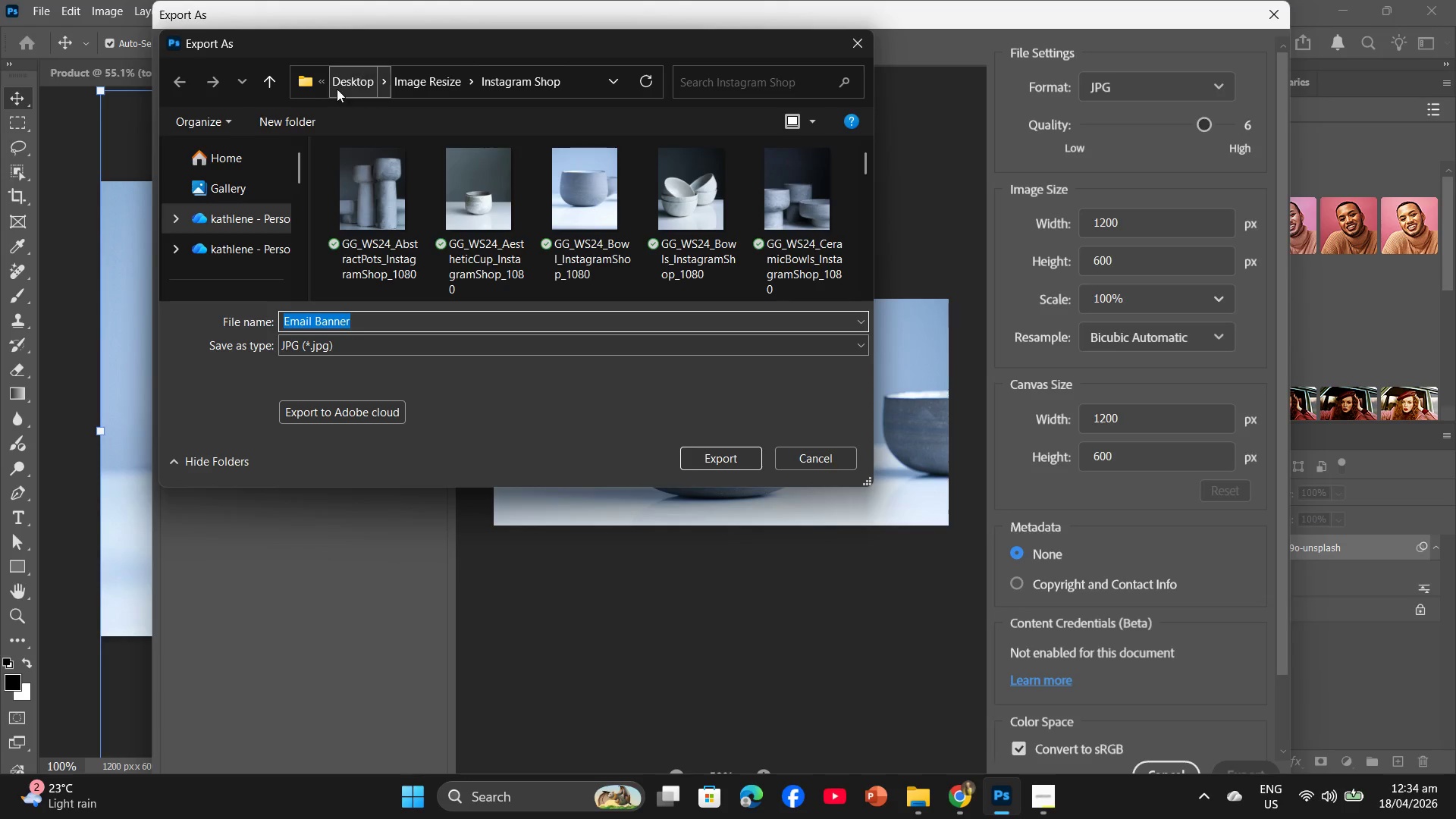 
left_click([433, 86])
 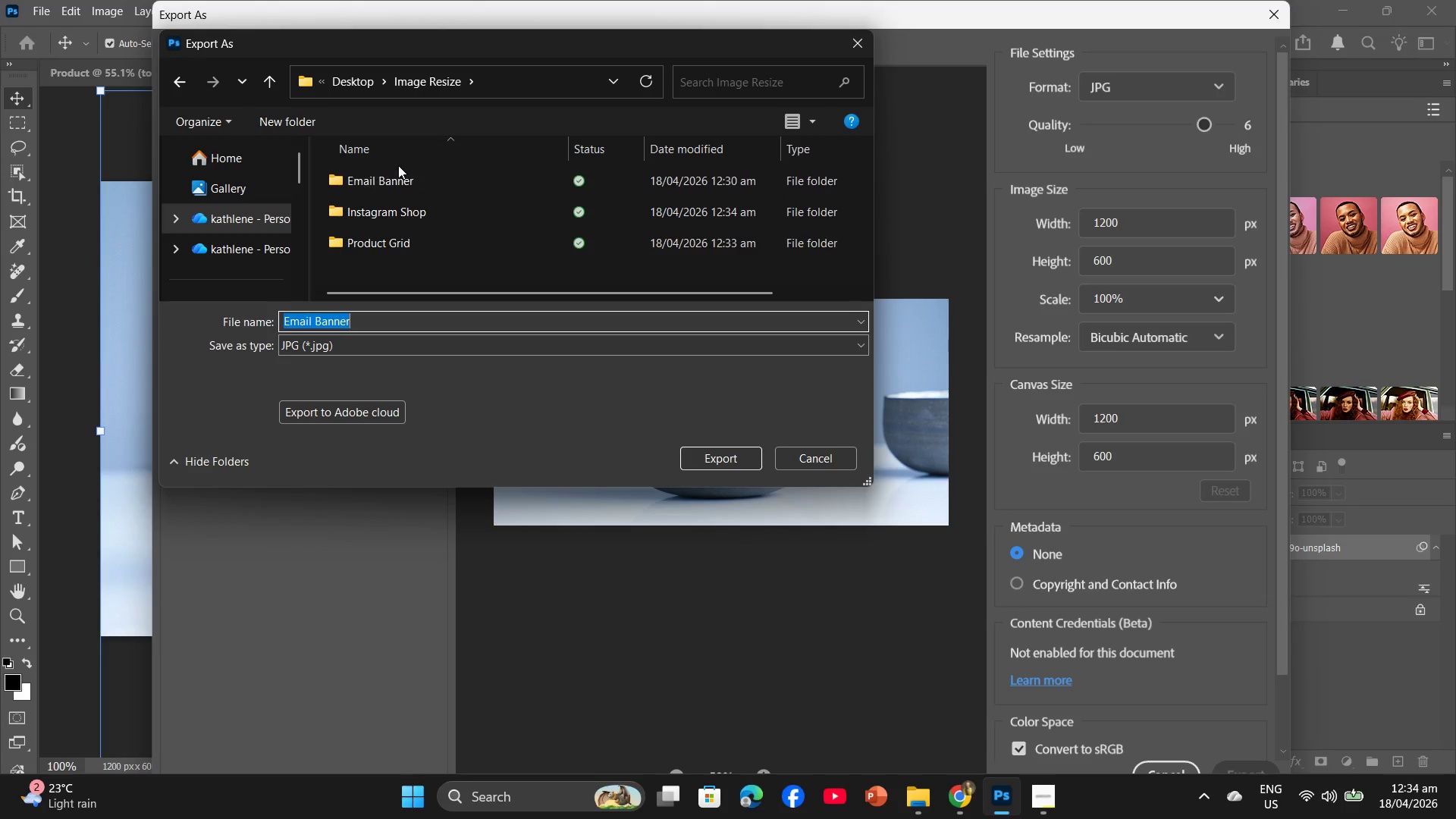 
double_click([398, 176])
 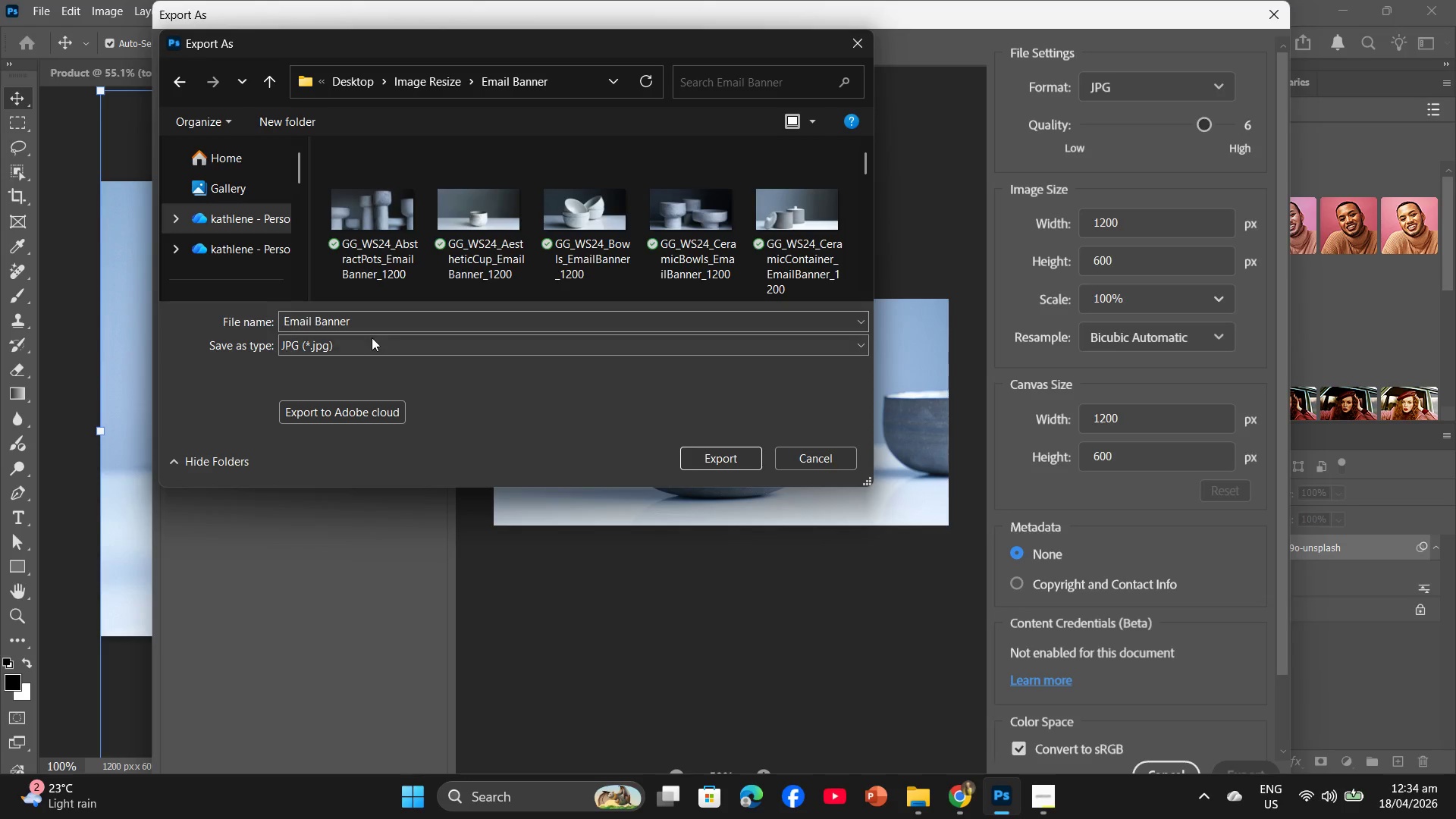 
left_click([372, 327])
 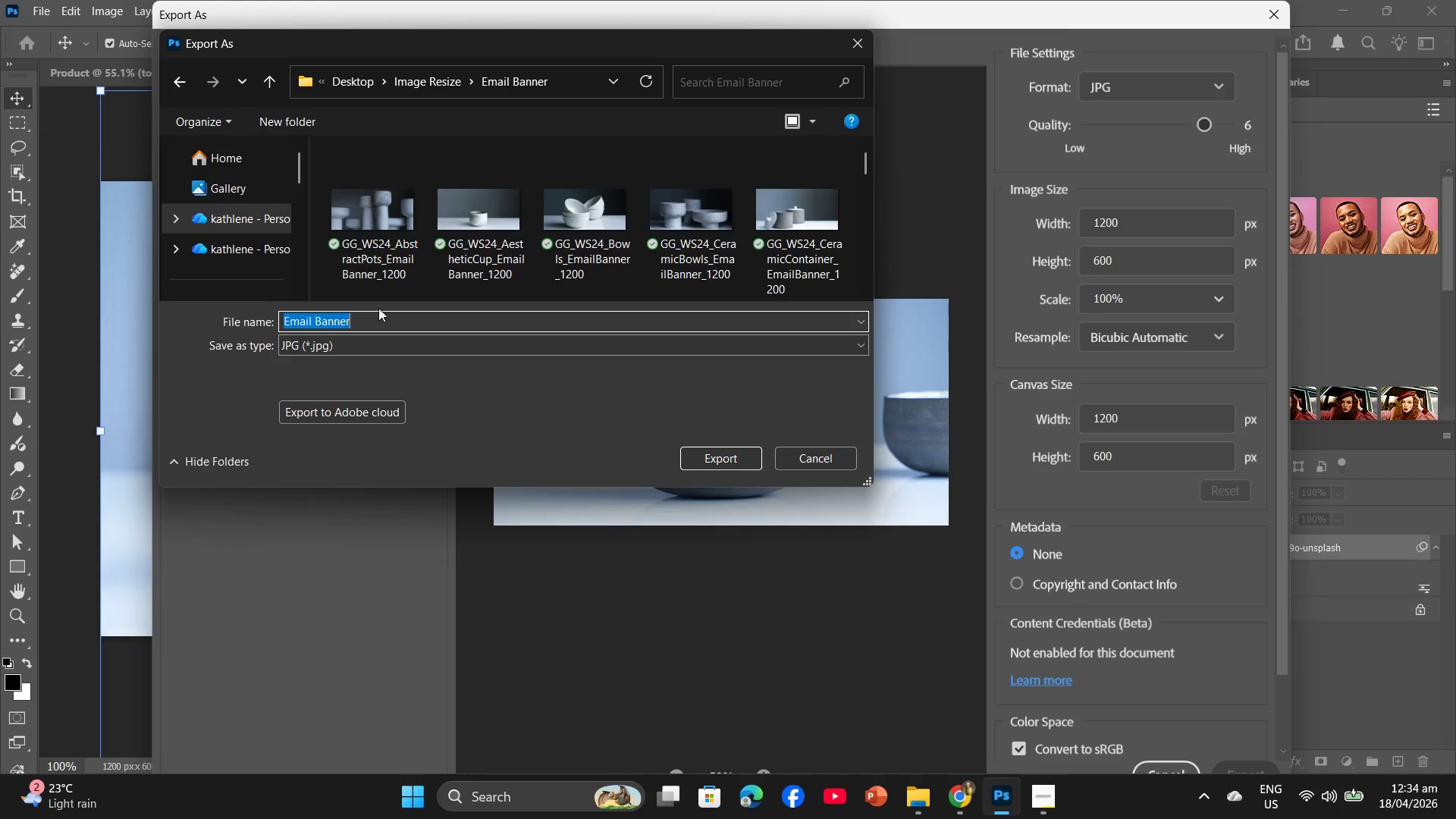 
key(Control+V)
 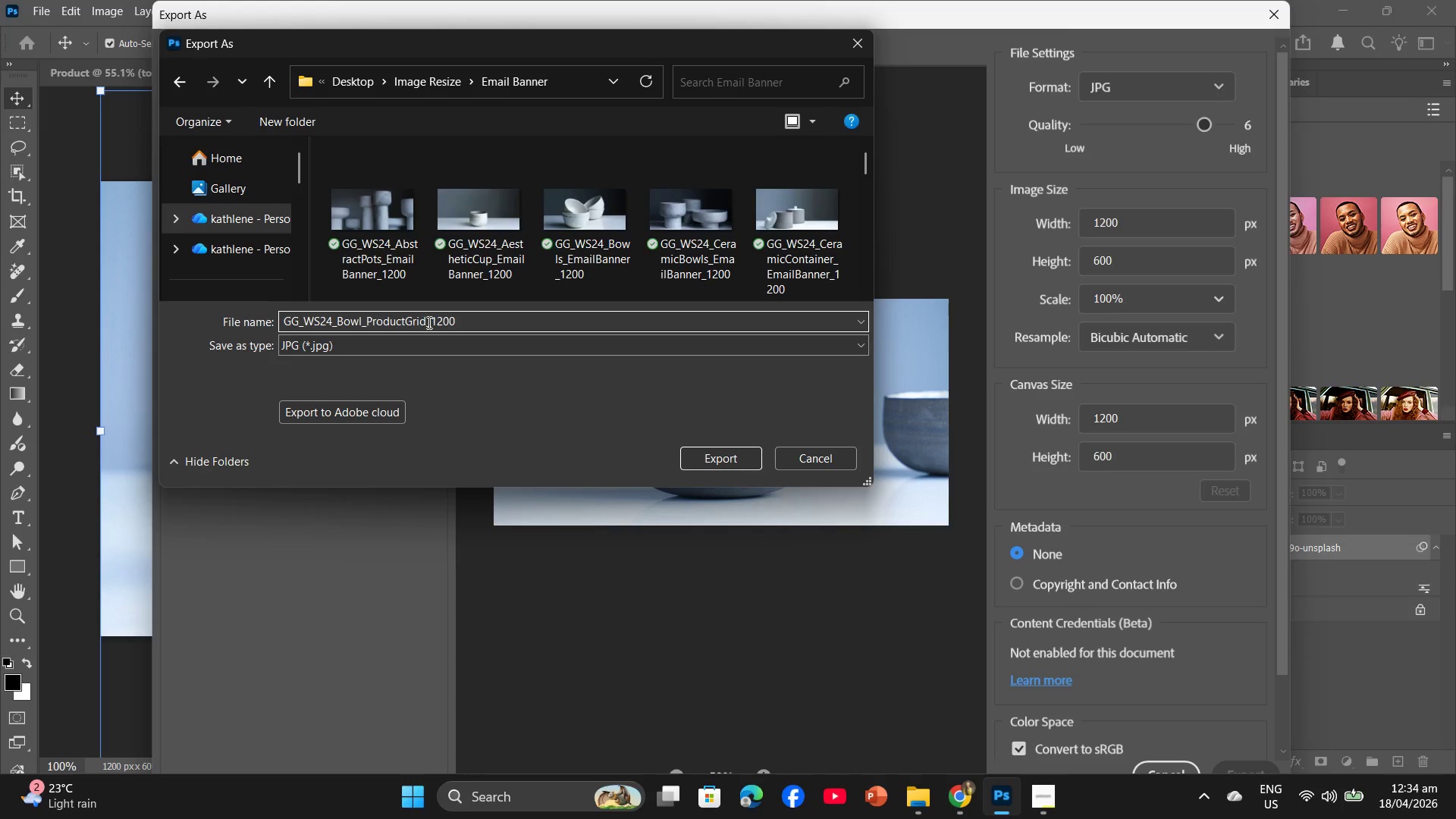 
left_click_drag(start_coordinate=[426, 320], to_coordinate=[366, 320])
 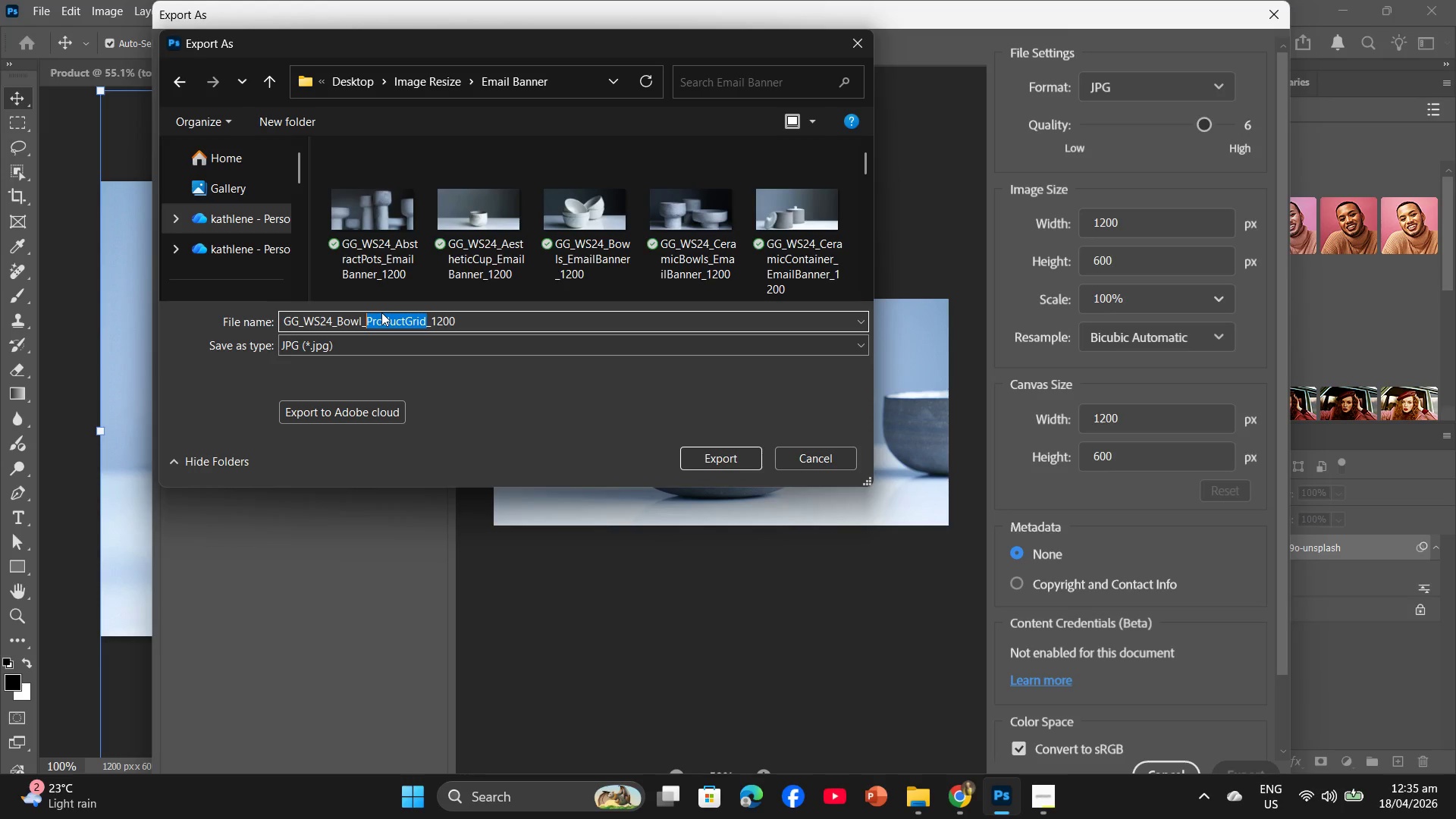 
type(EmailBanner)
 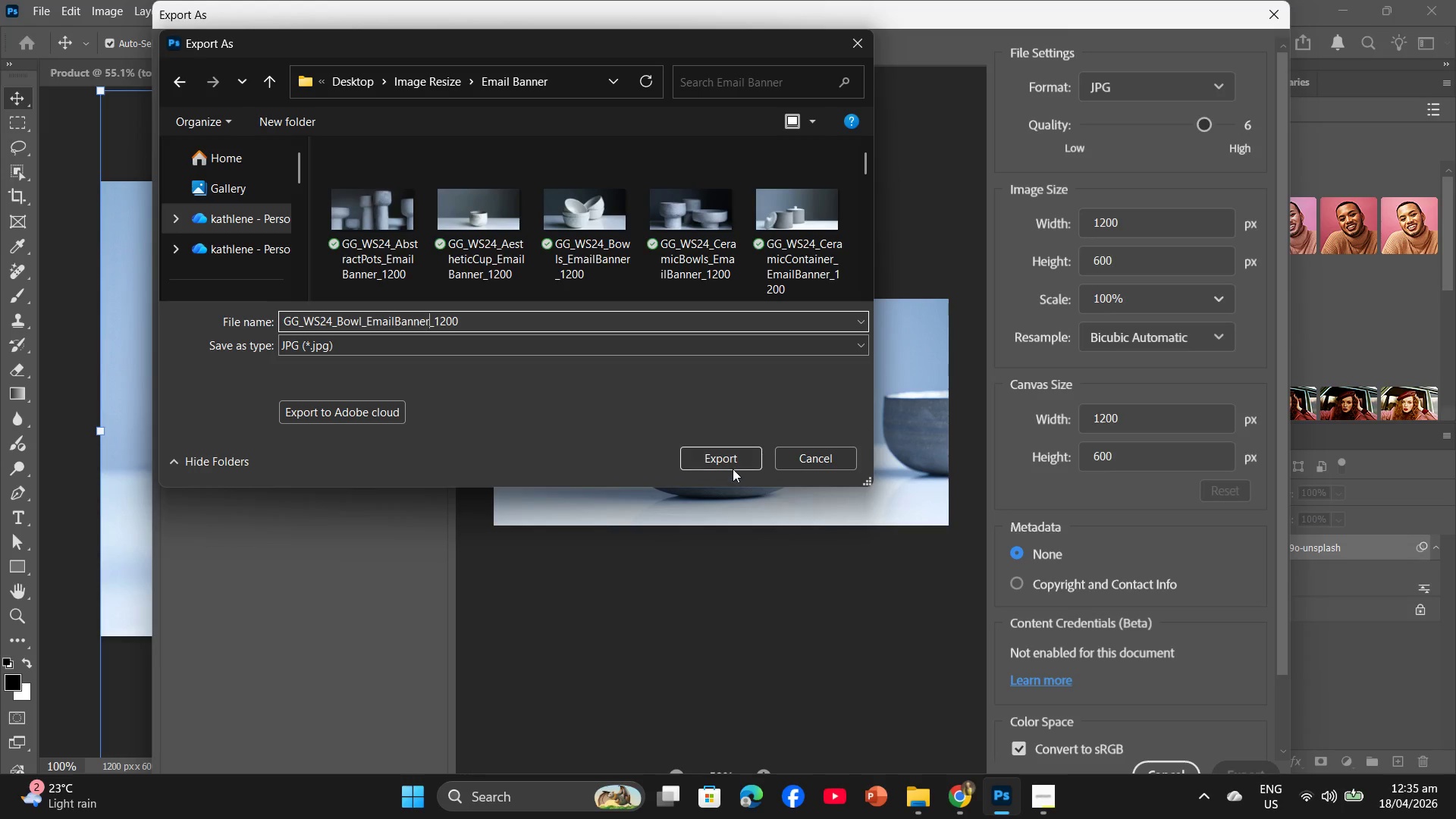 
left_click([733, 463])
 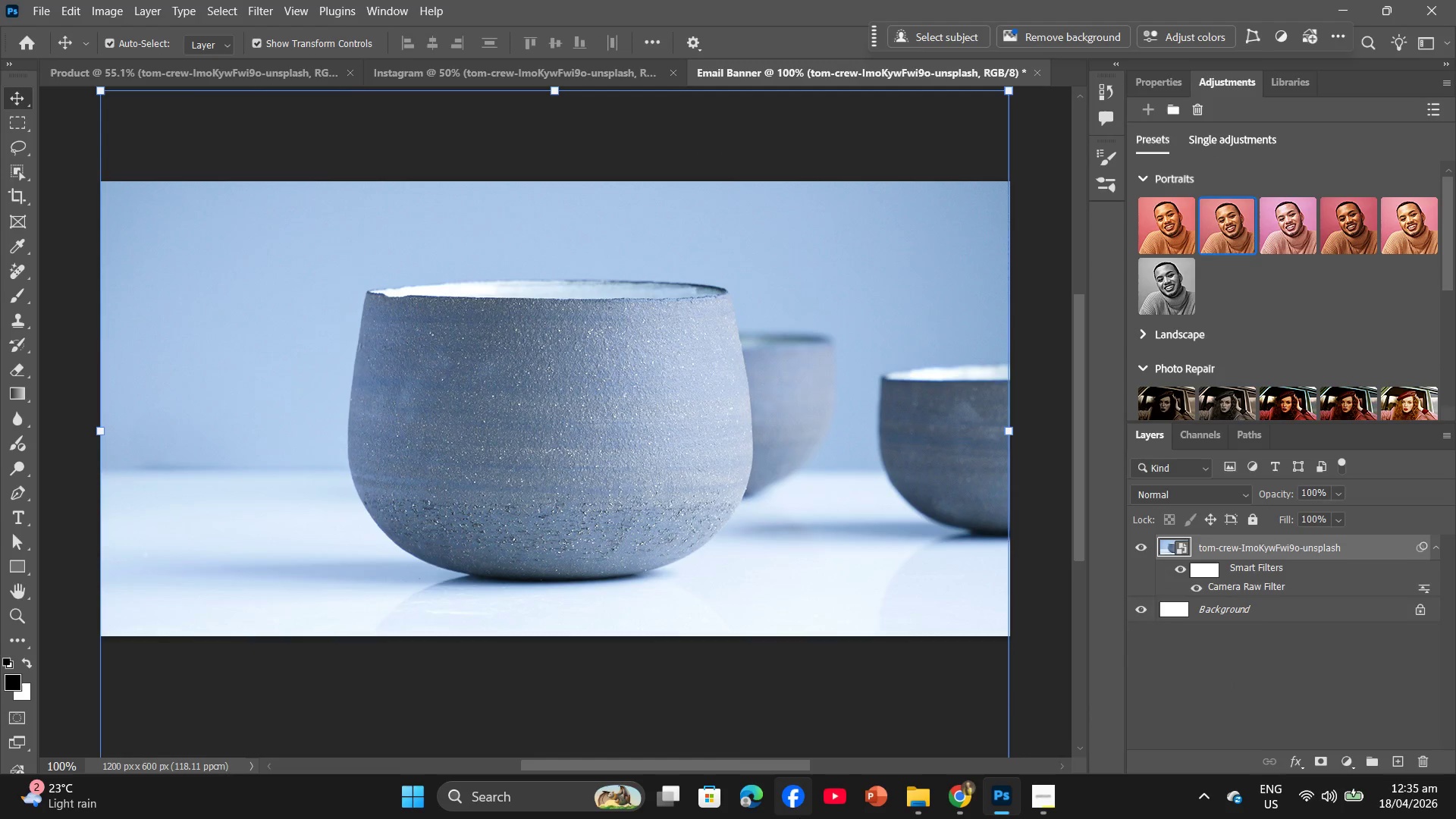 
left_click([926, 799])
 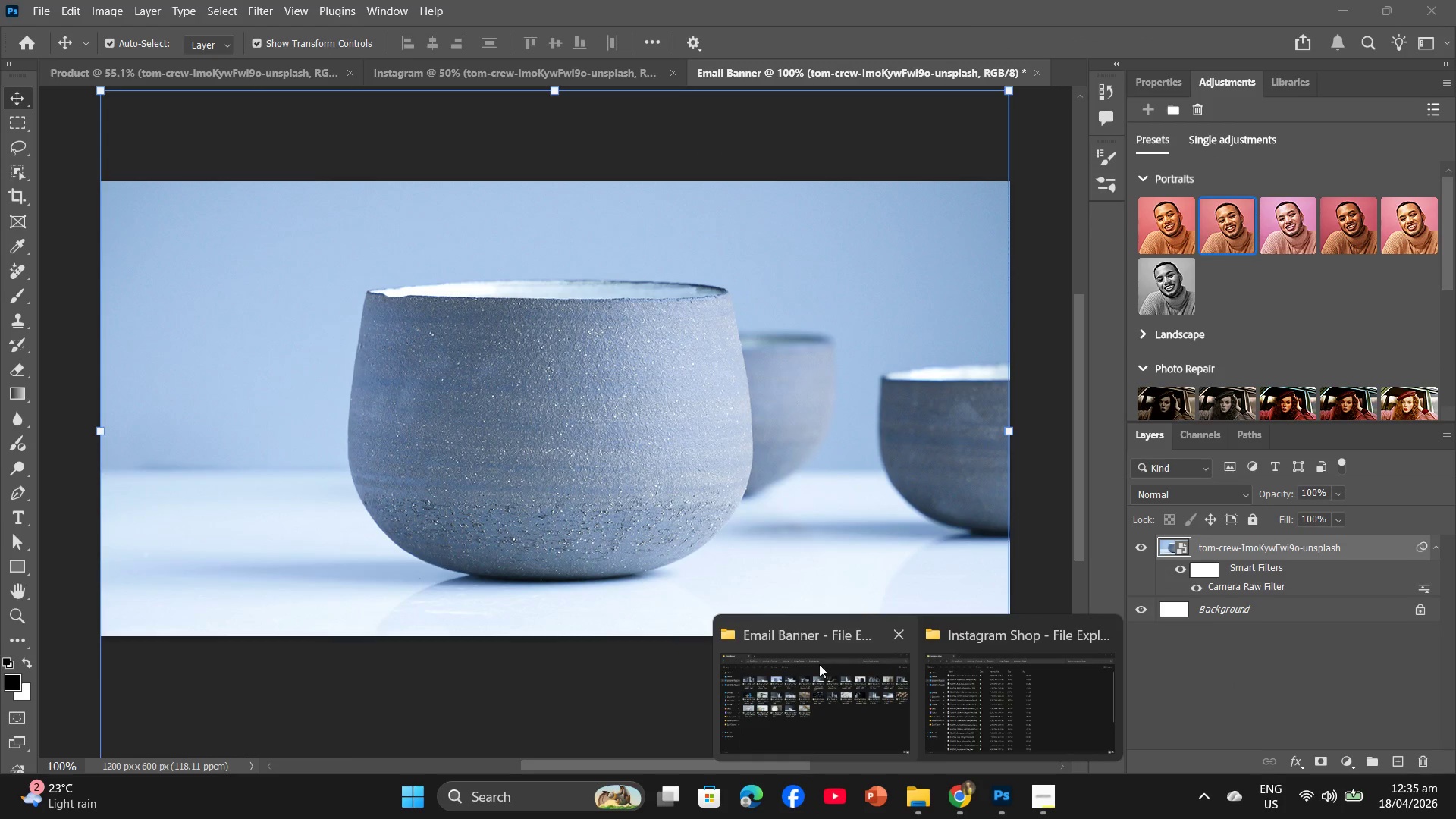 
left_click([828, 711])
 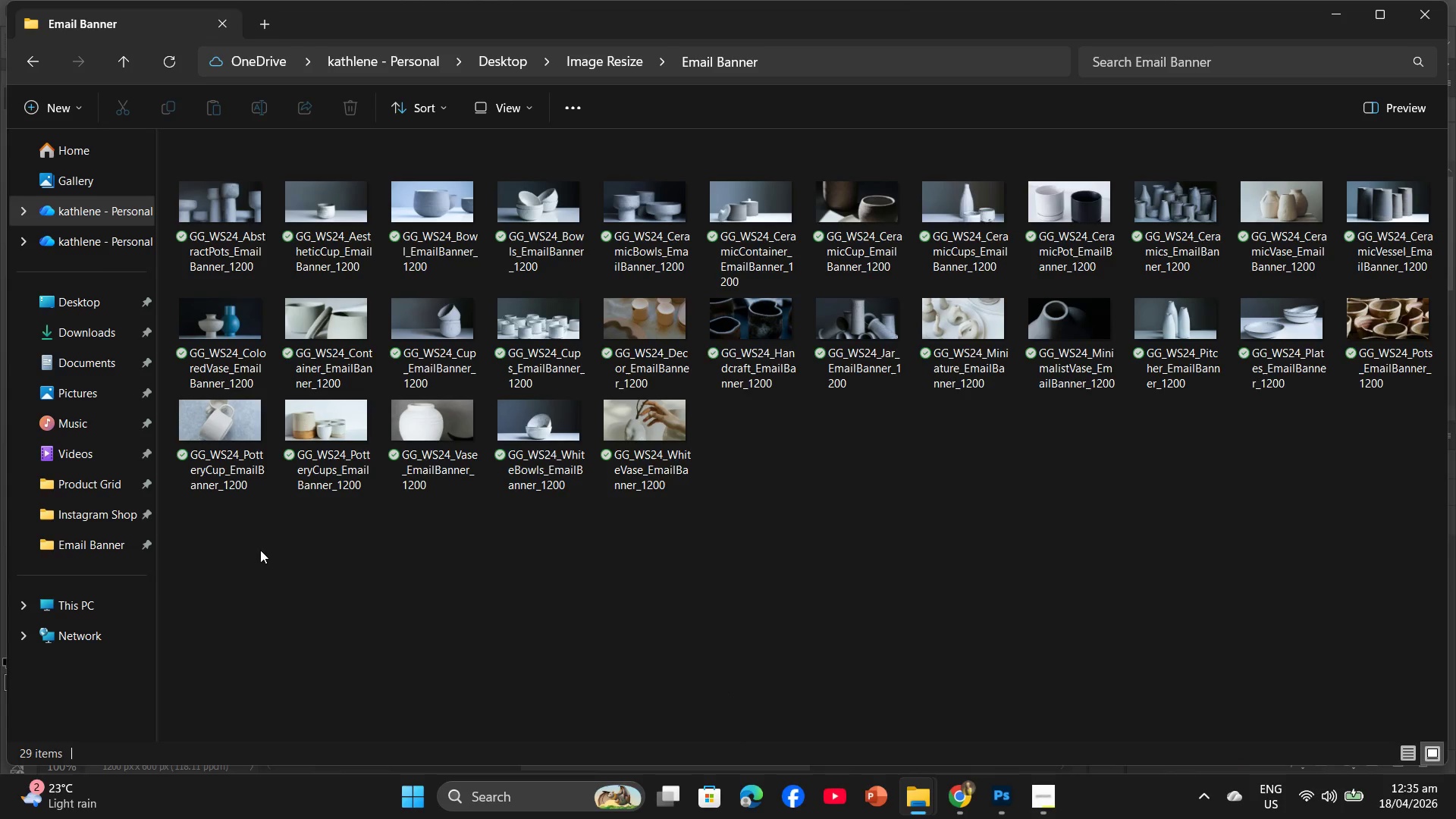 
left_click_drag(start_coordinate=[228, 555], to_coordinate=[1370, 192])
 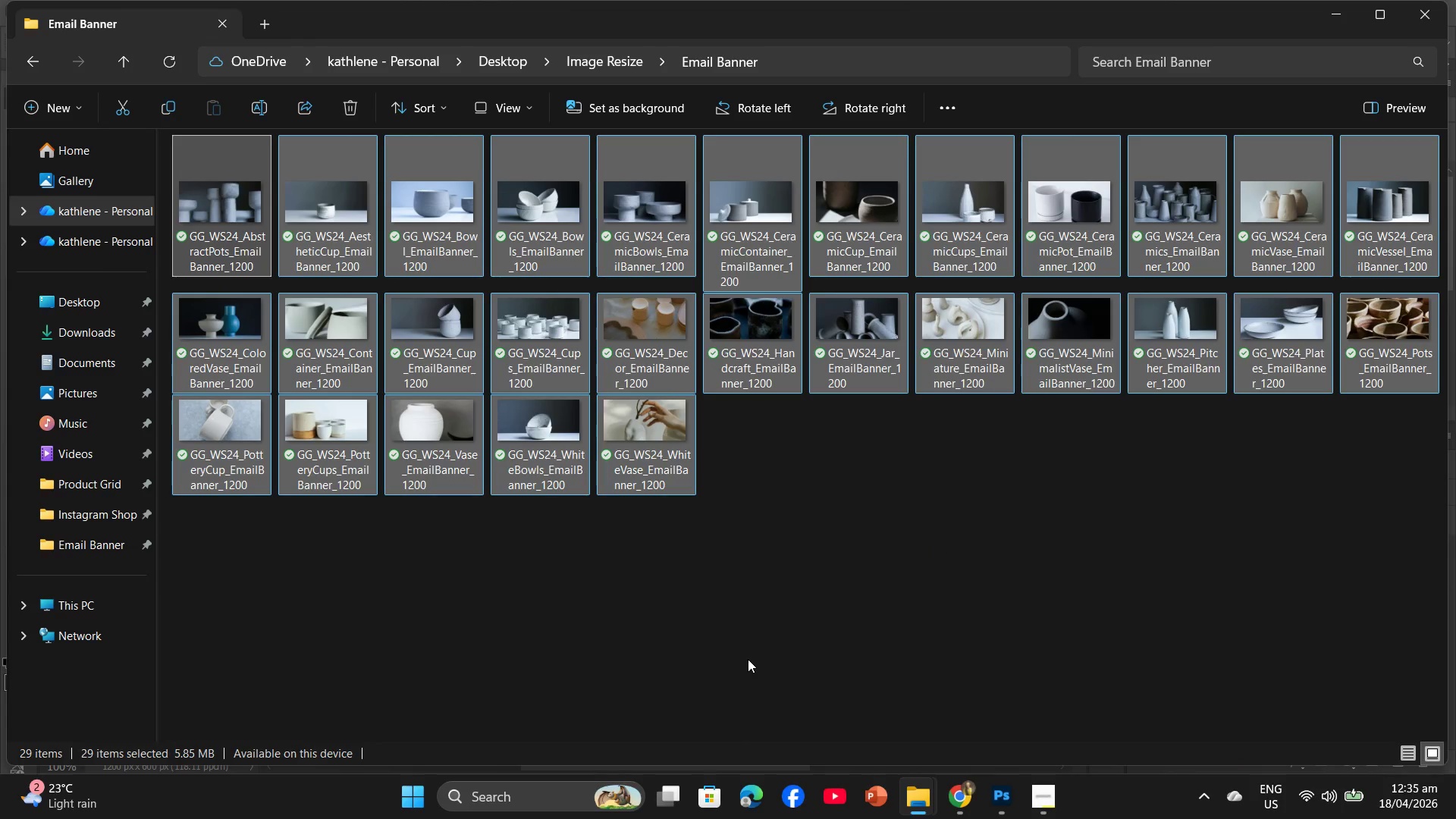 
left_click([745, 661])
 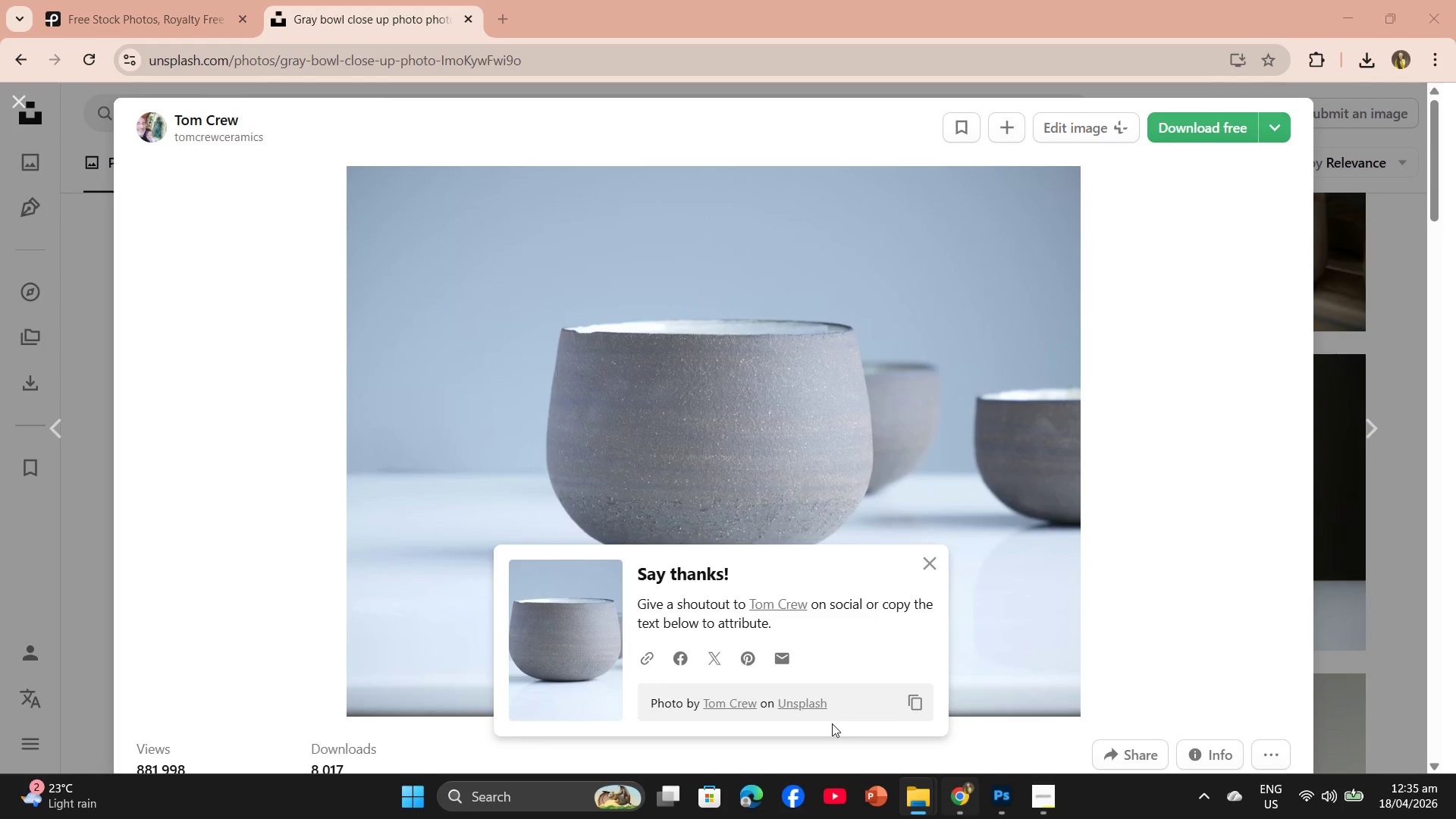 
scroll: coordinate [942, 378], scroll_direction: down, amount: 14.0
 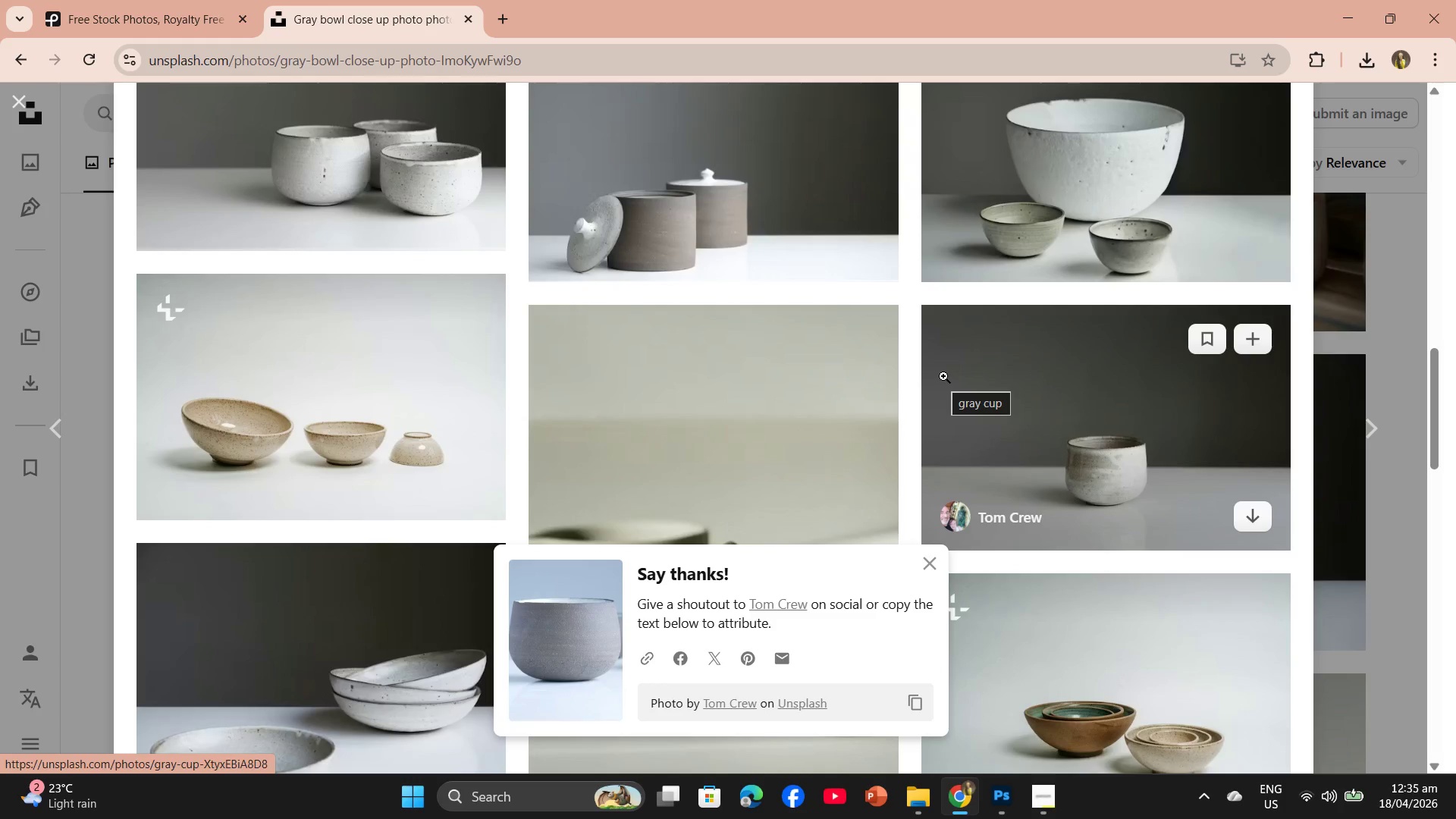 
scroll: coordinate [944, 375], scroll_direction: up, amount: 2.0
 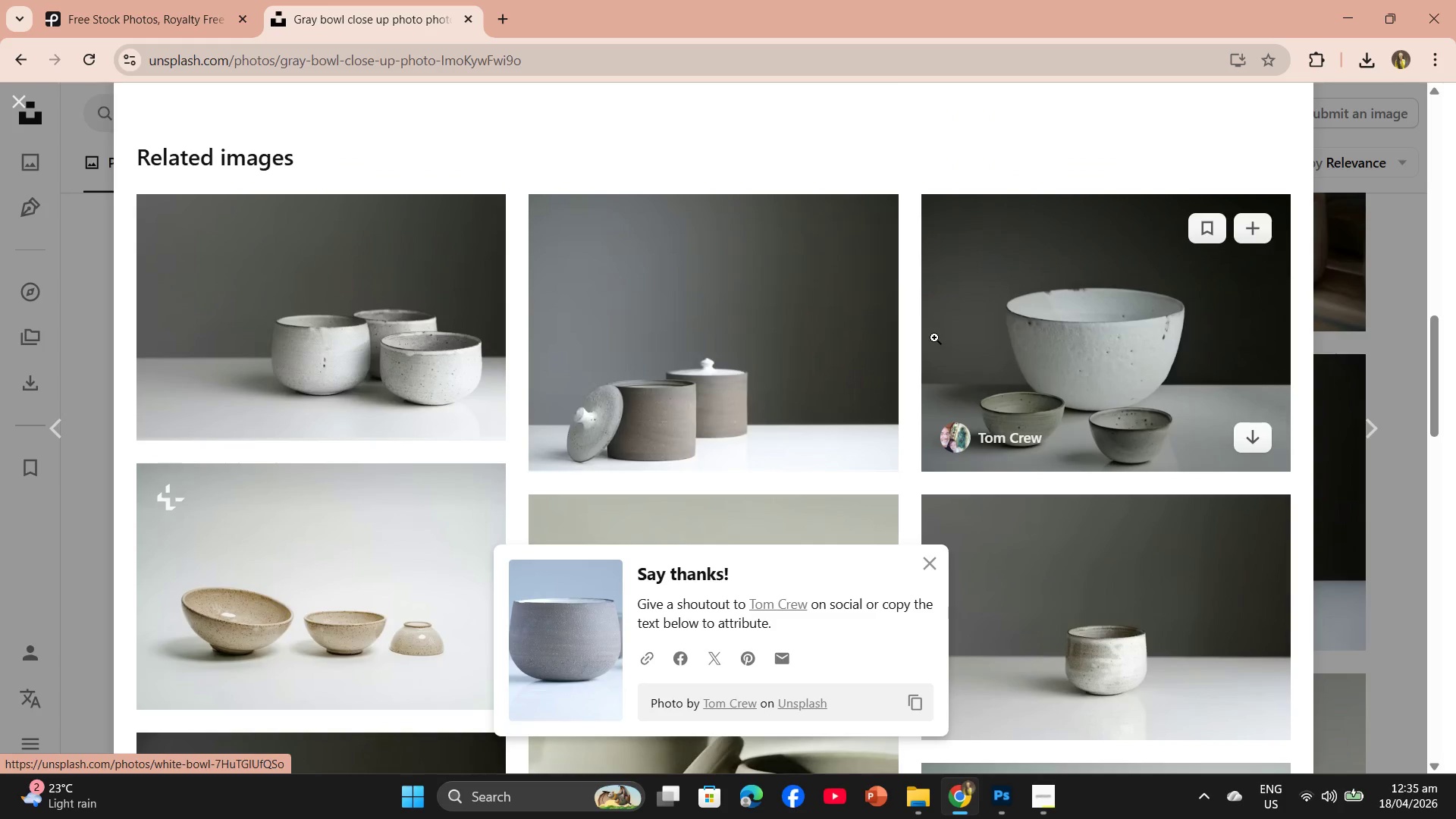 
scroll: coordinate [934, 337], scroll_direction: down, amount: 12.0
 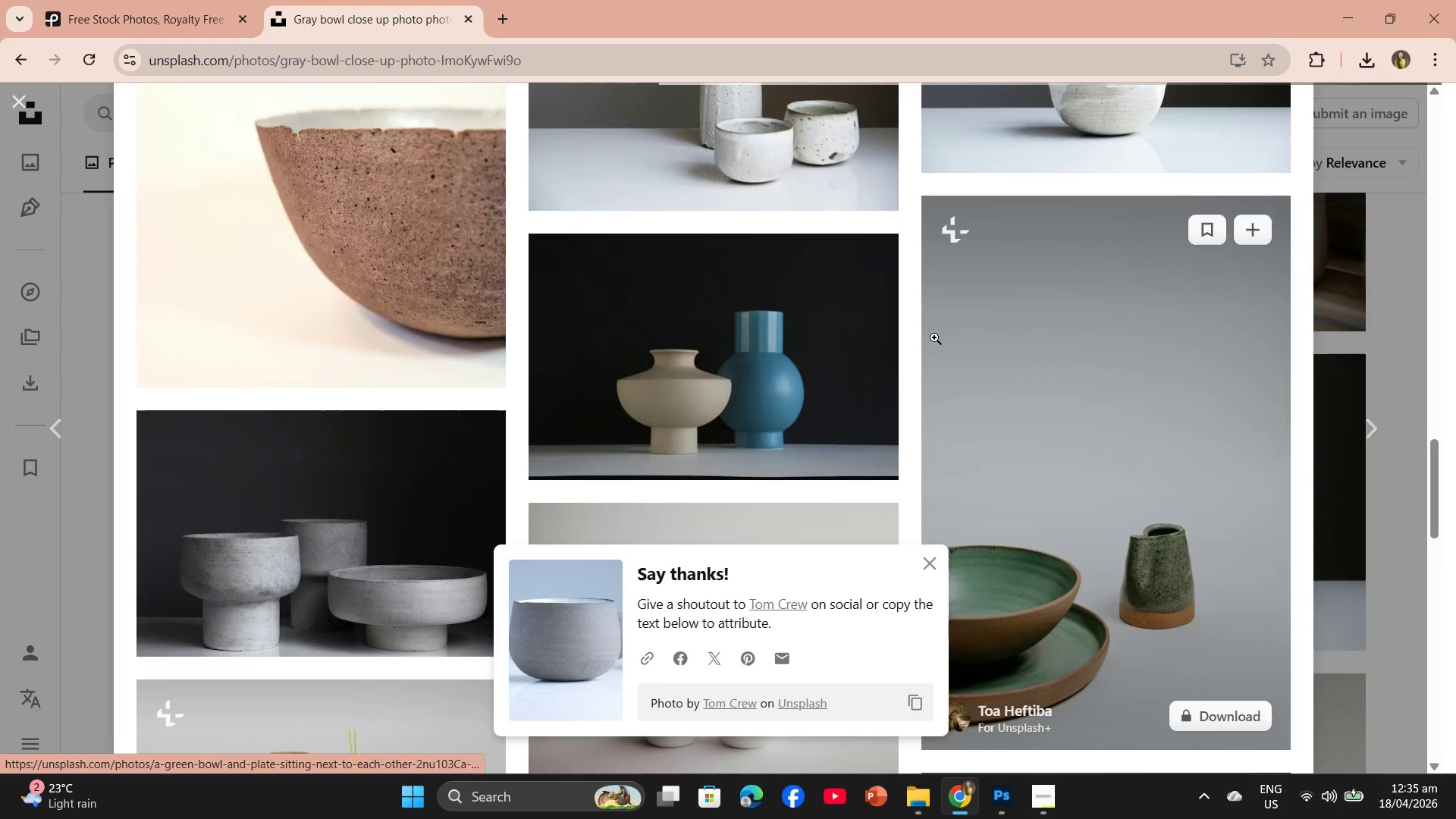 
scroll: coordinate [934, 337], scroll_direction: up, amount: 2.0
 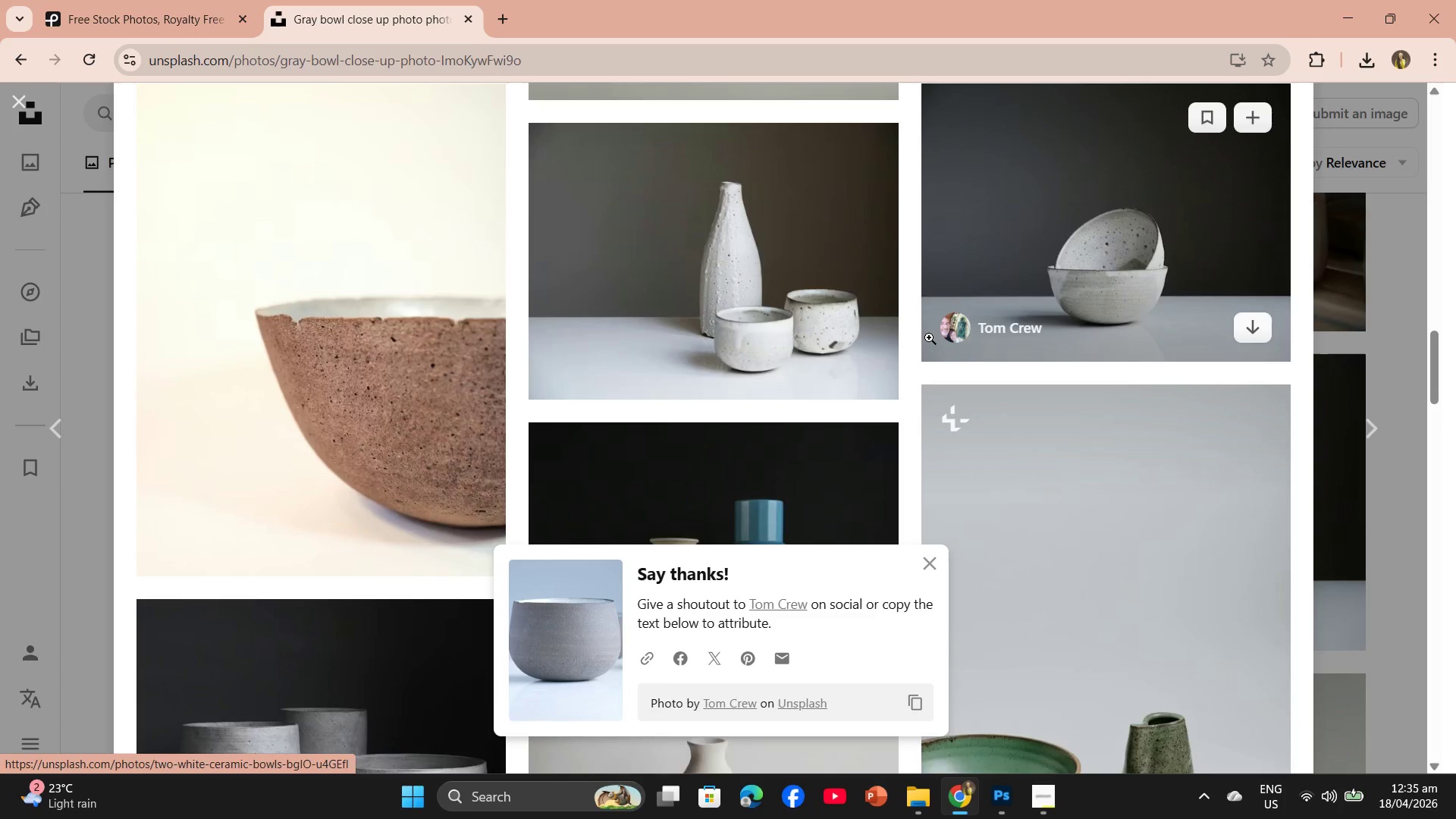 
scroll: coordinate [925, 338], scroll_direction: down, amount: 24.0
 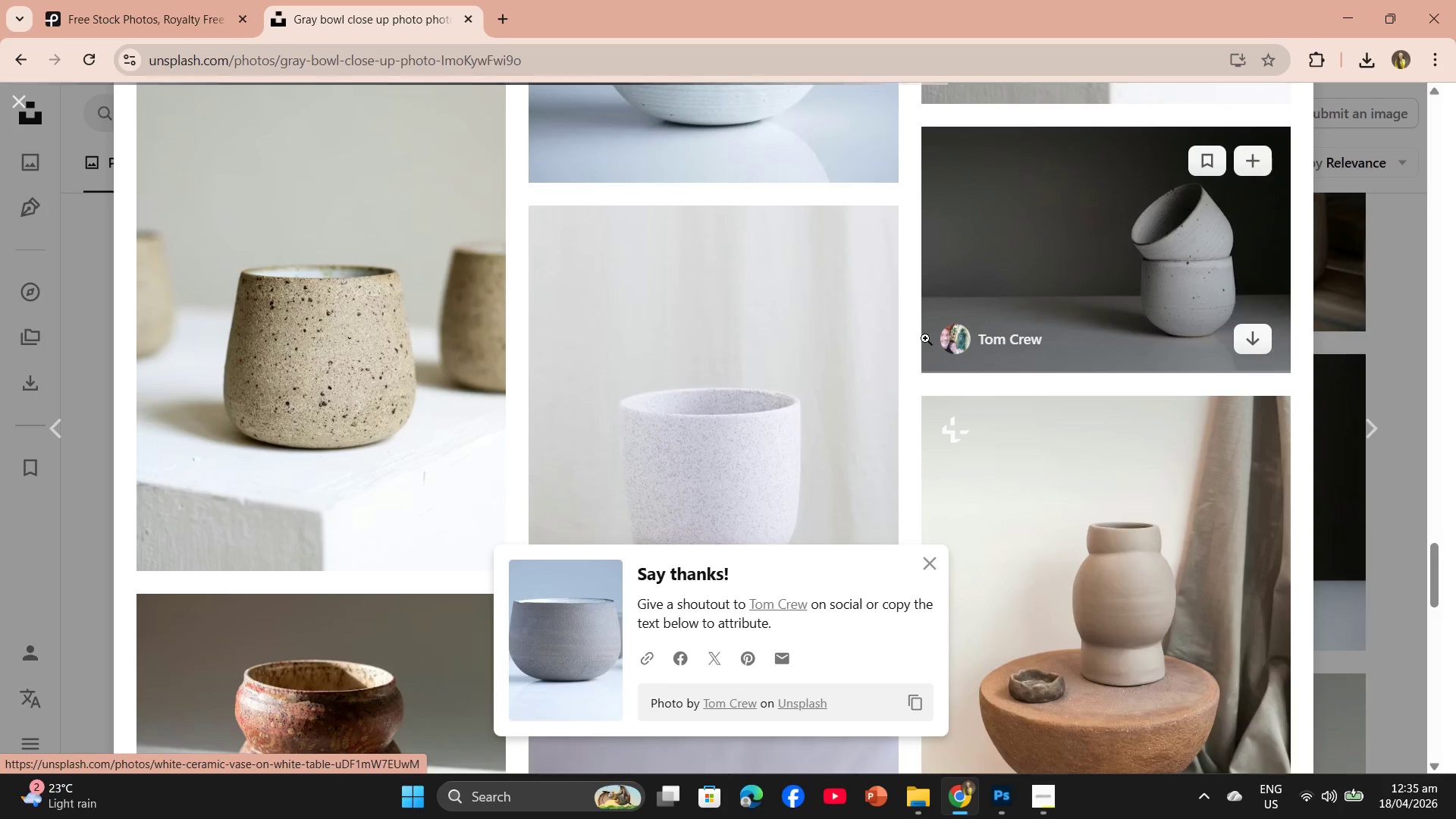 
scroll: coordinate [925, 338], scroll_direction: up, amount: 4.0
 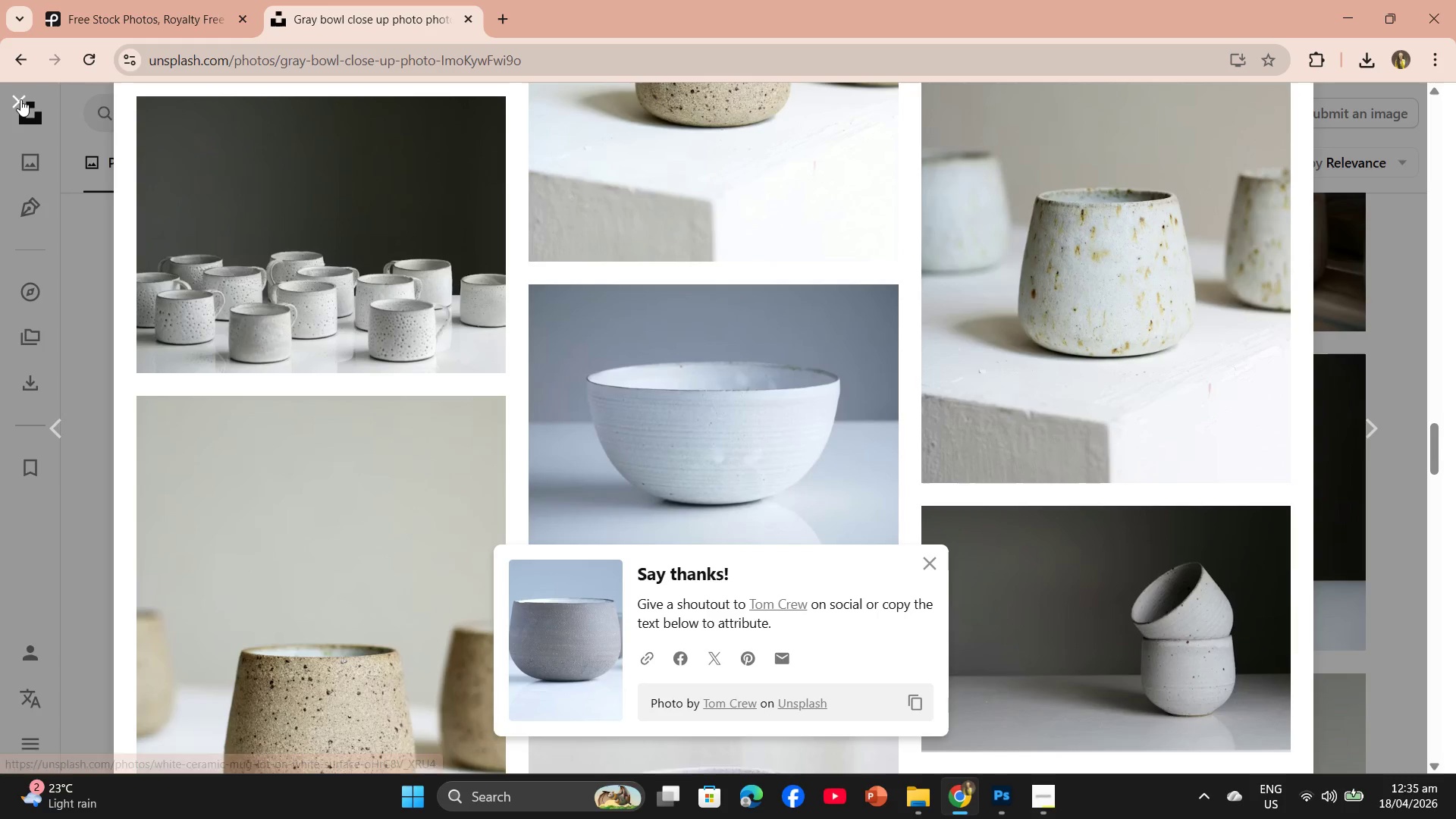 
left_click([20, 99])
 